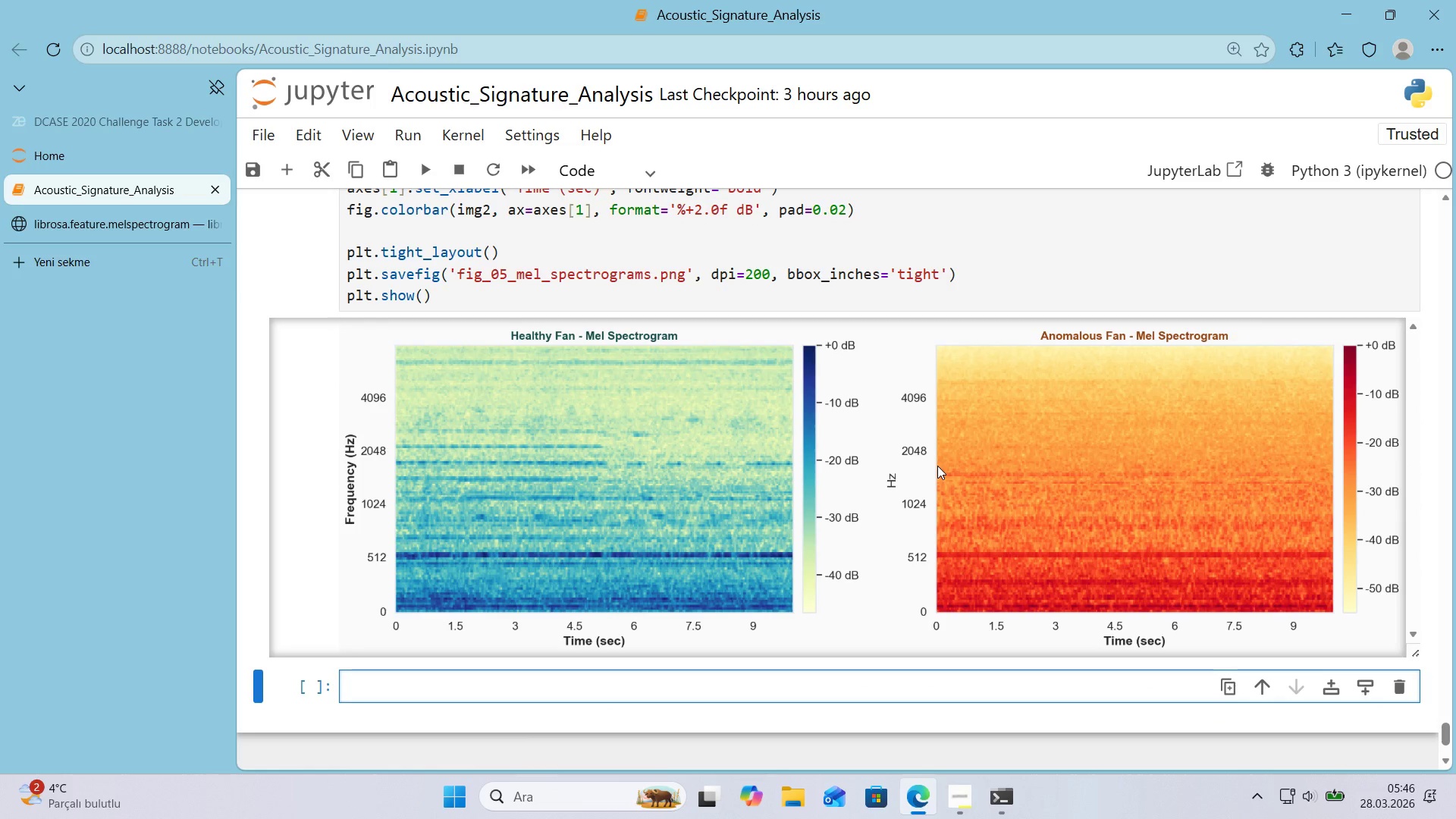 
scroll: coordinate [936, 463], scroll_direction: up, amount: 3.0
 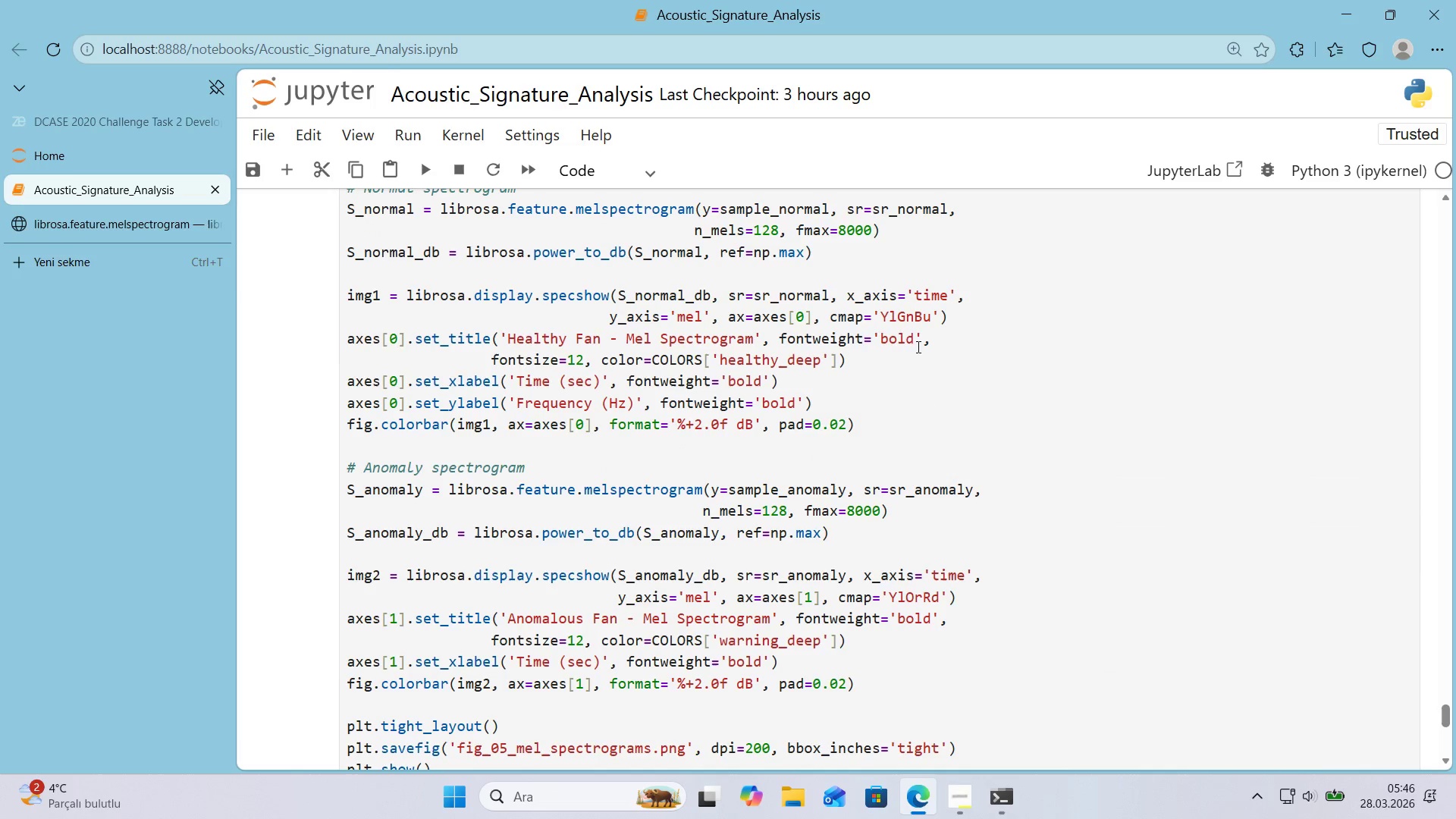 
double_click([896, 317])
 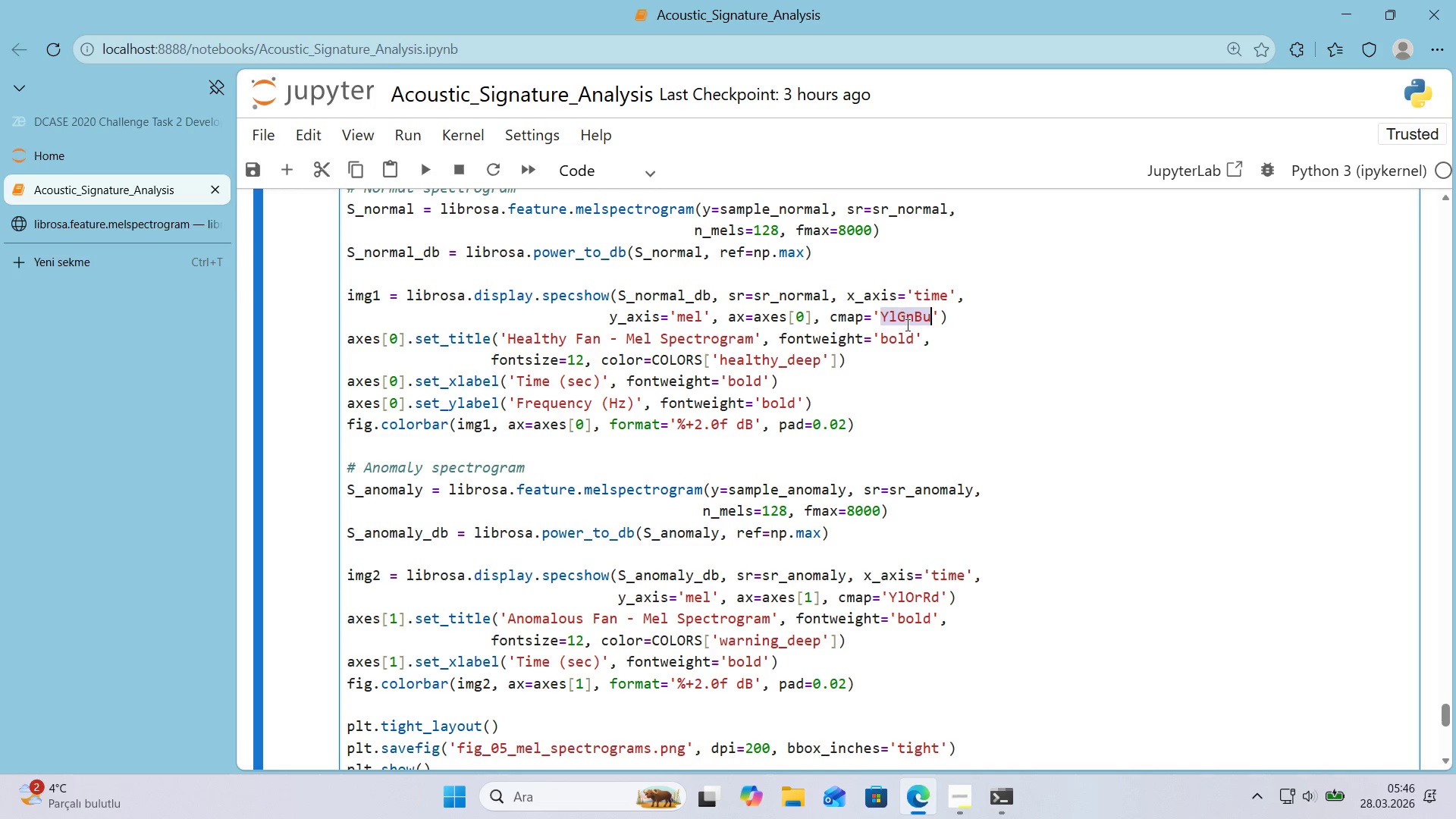 
key(Shift+ShiftLeft)
 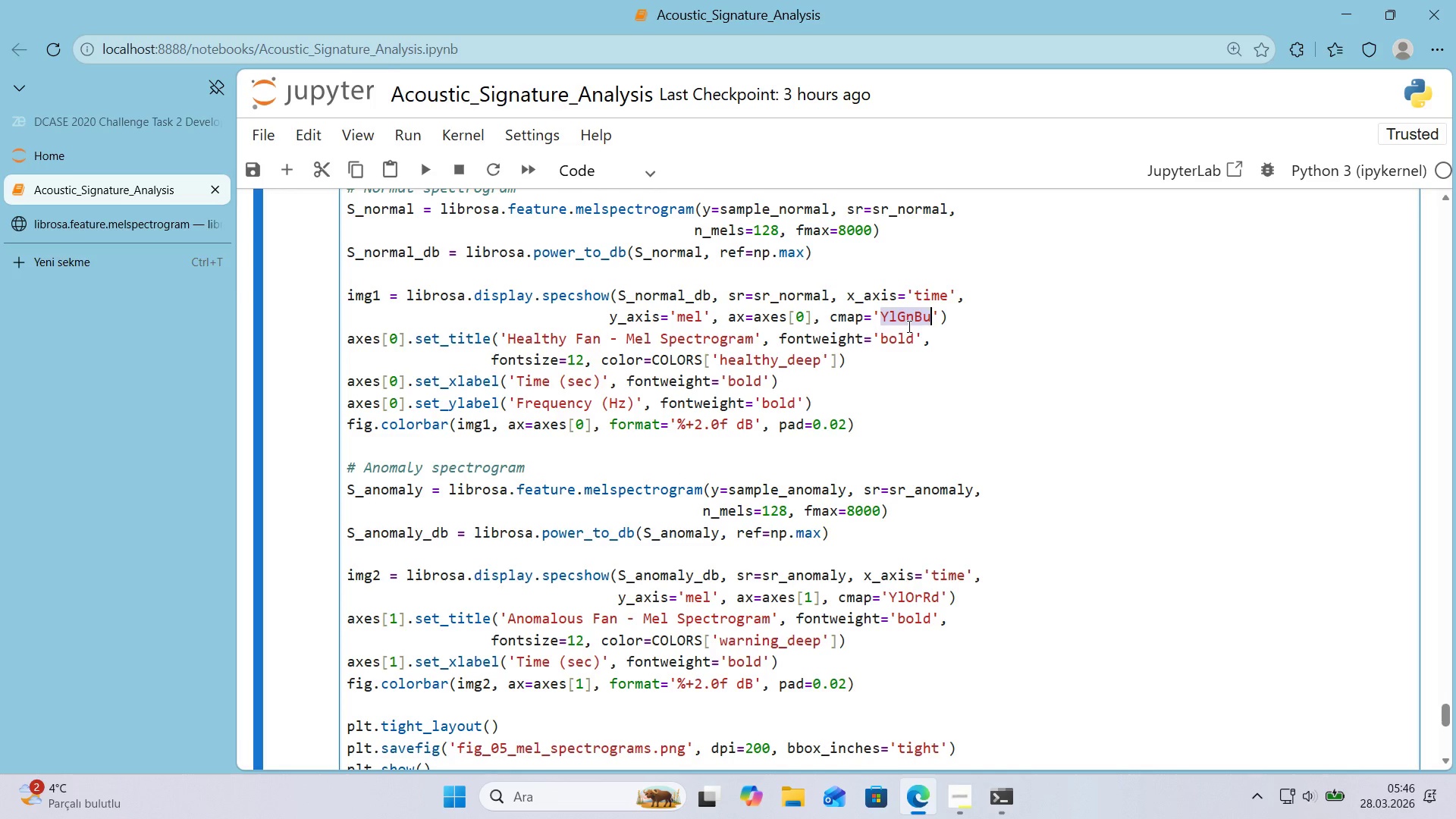 
scroll: coordinate [948, 375], scroll_direction: down, amount: 3.0
 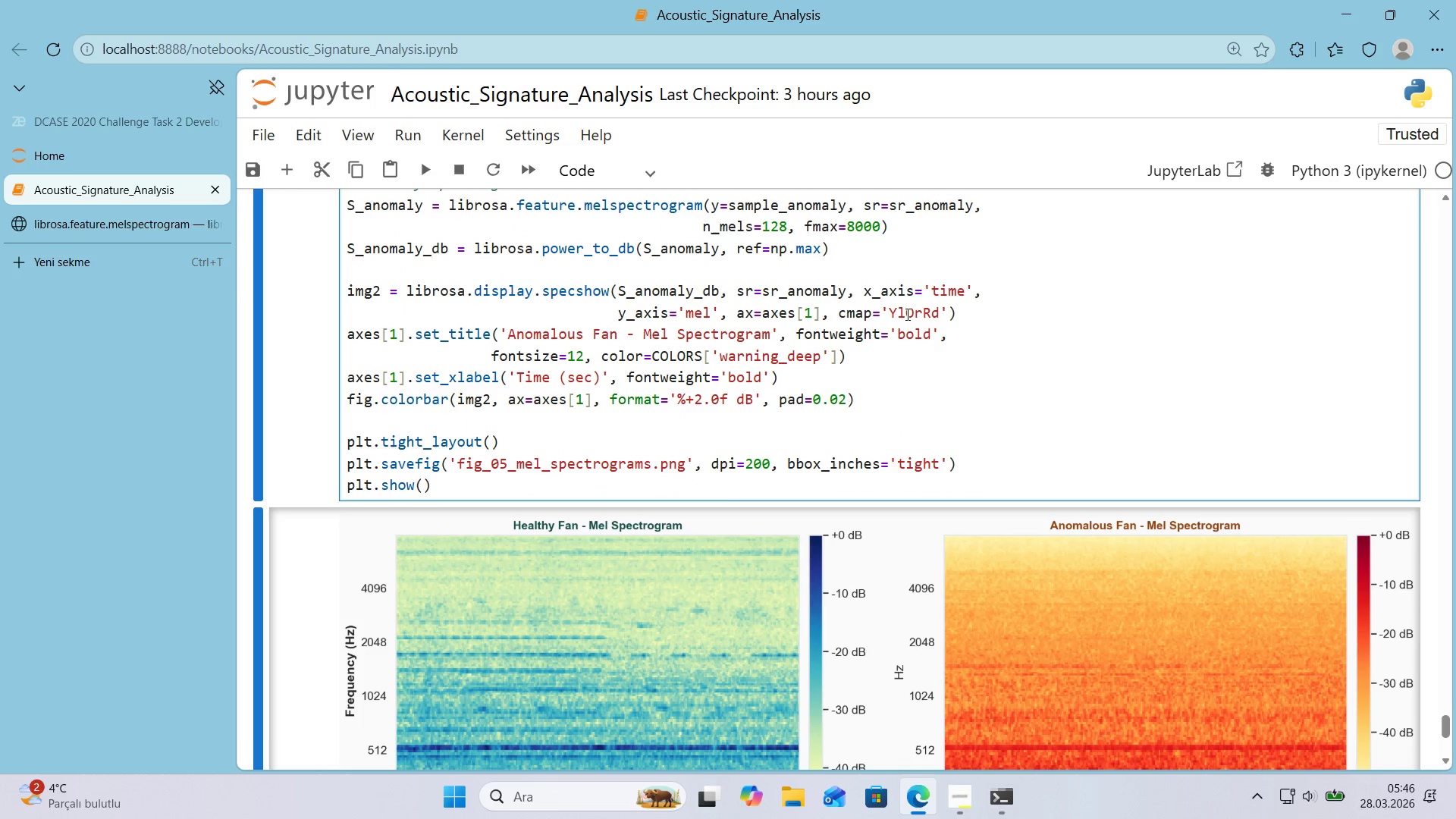 
key(Control+C)
 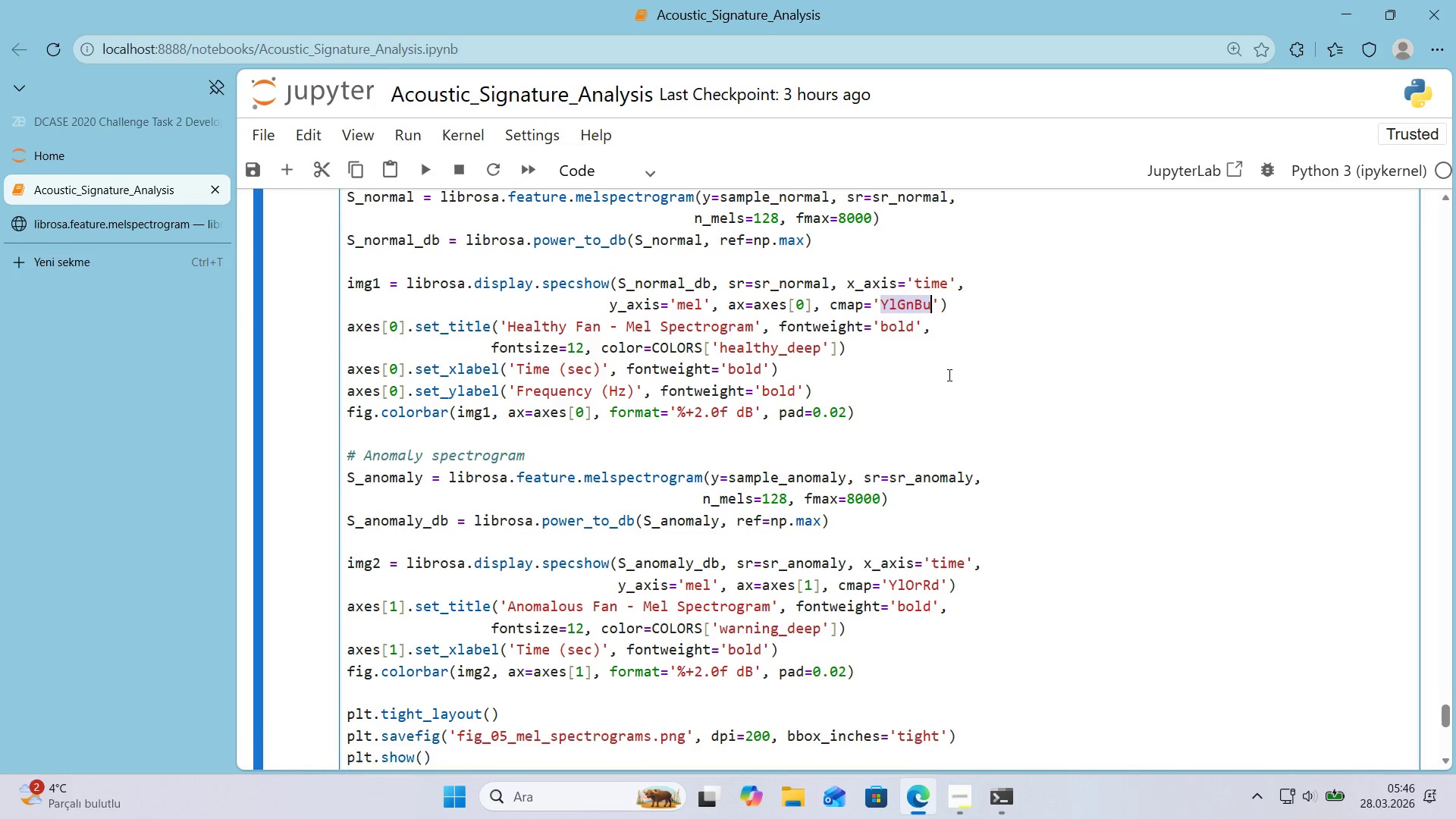 
left_click([906, 314])
 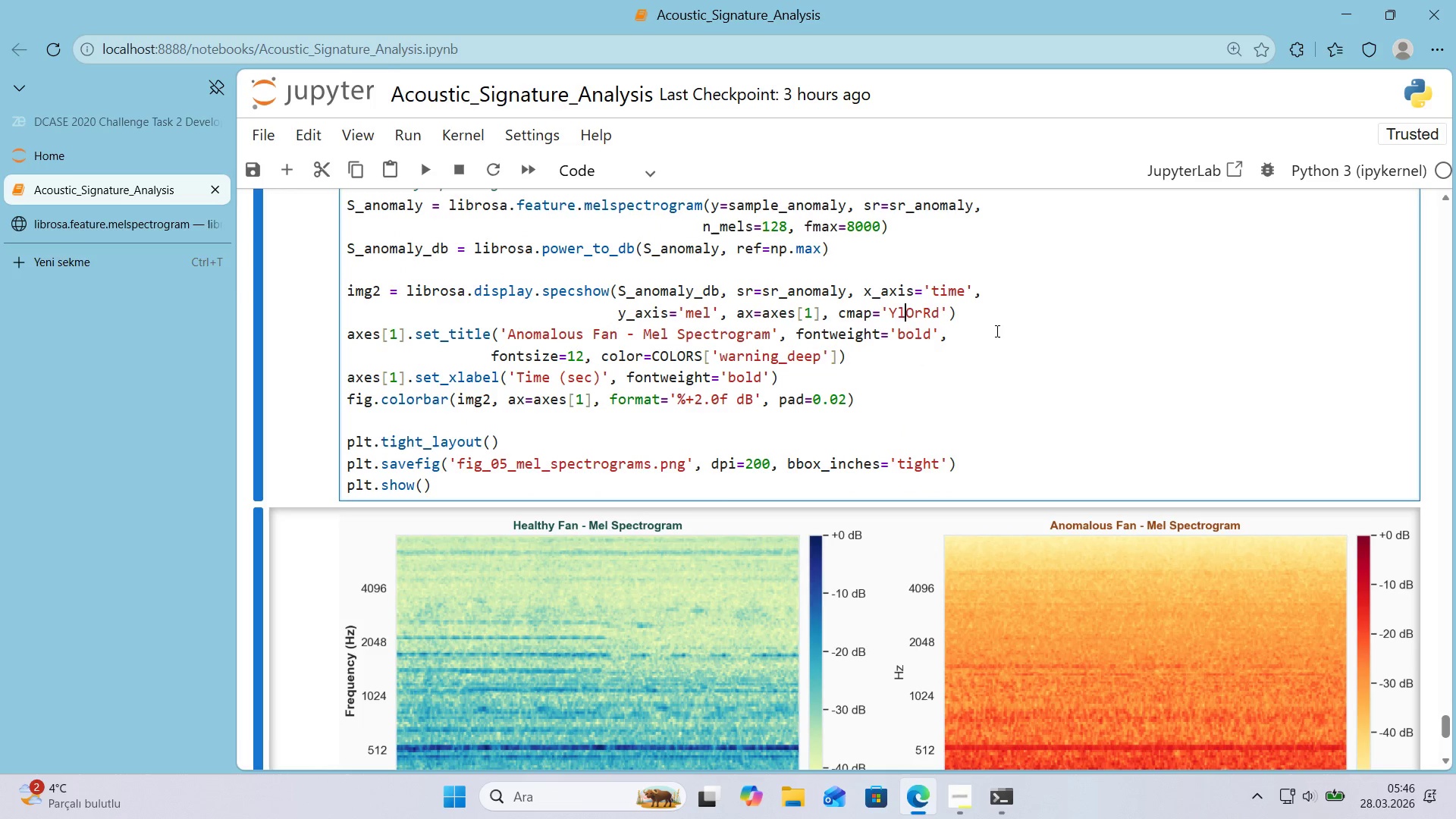 
hold_key(key=ControlLeft, duration=0.36)
 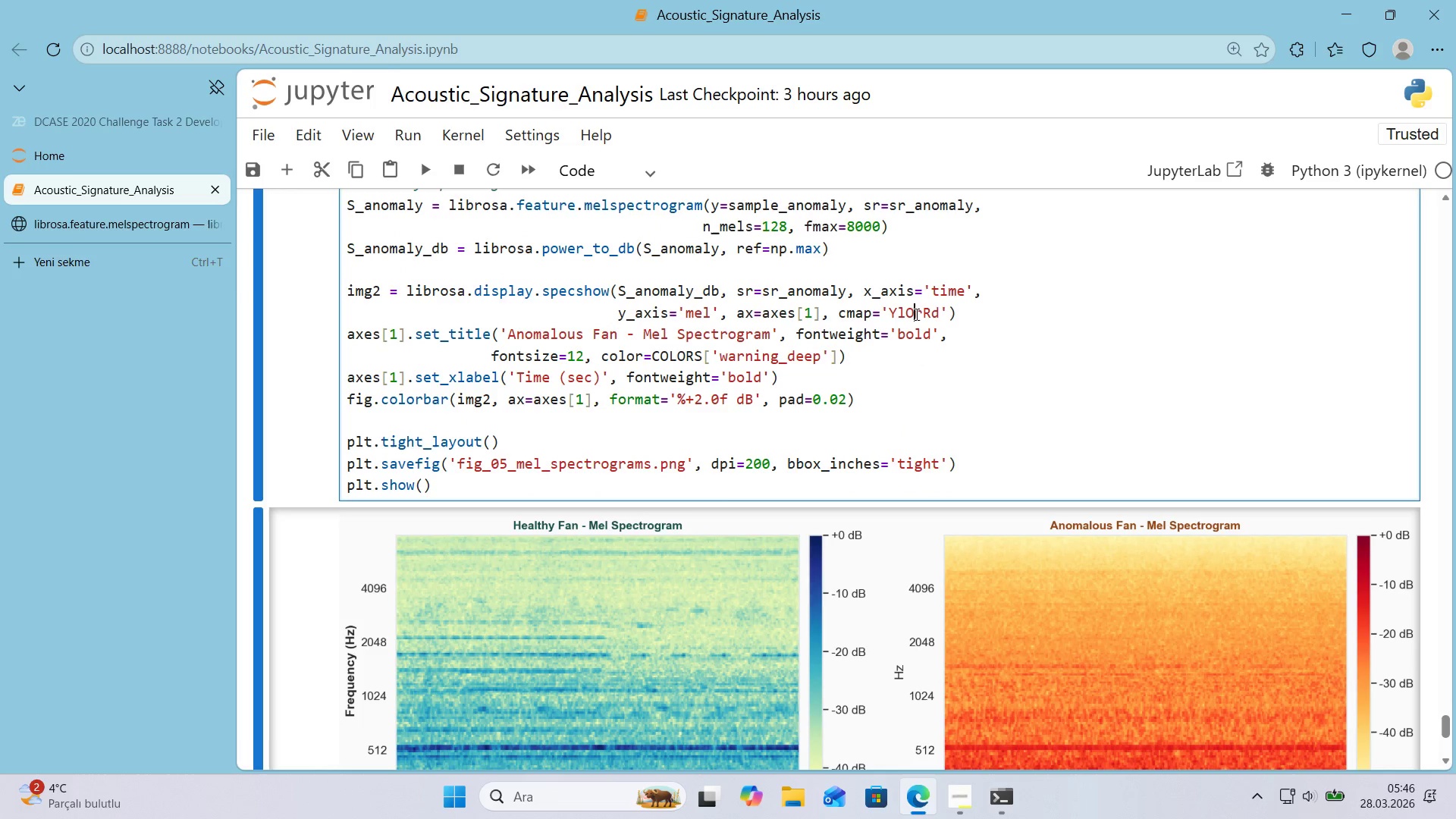 
scroll: coordinate [1001, 330], scroll_direction: down, amount: 1.0
 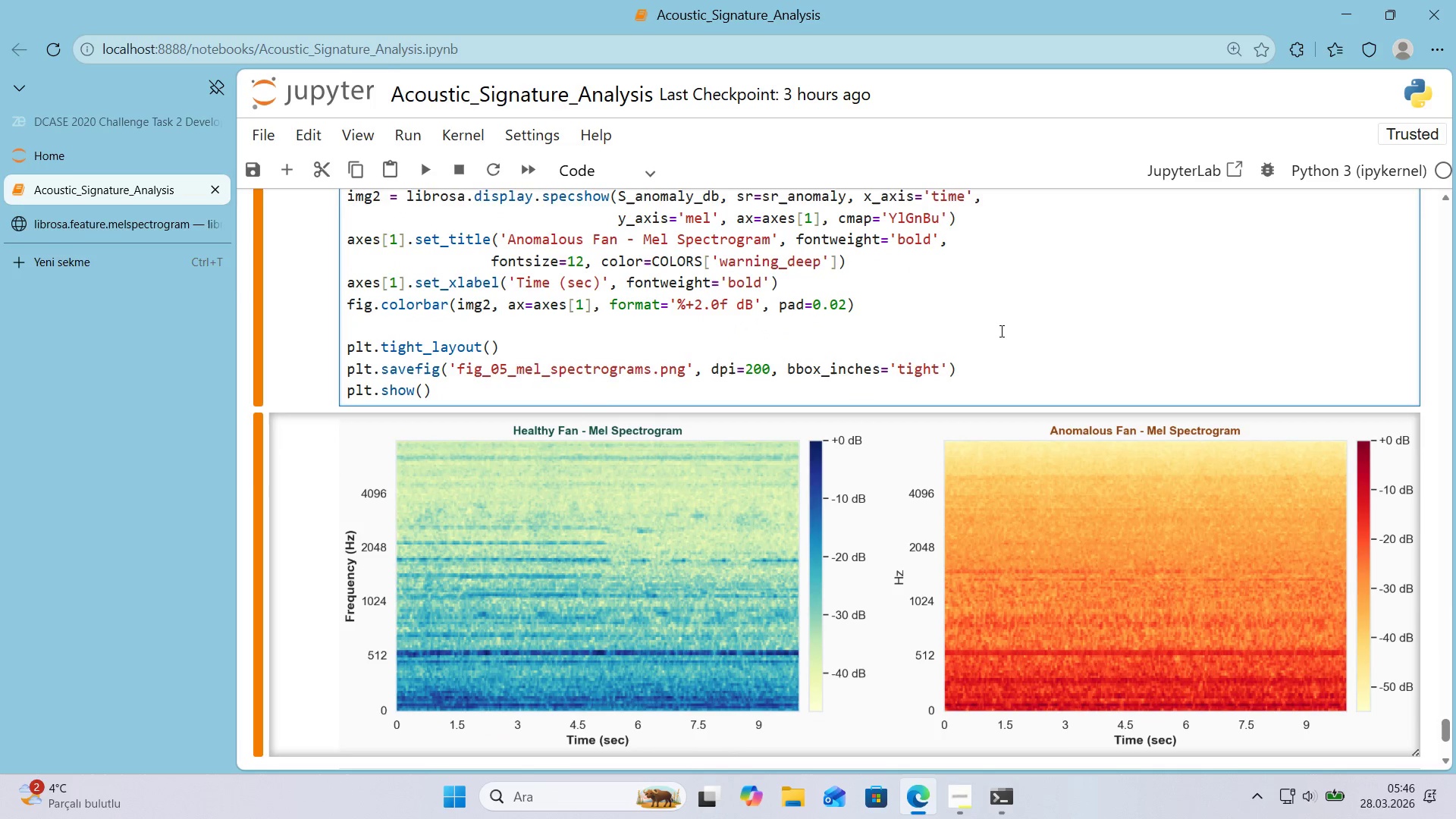 
double_click([915, 314])
 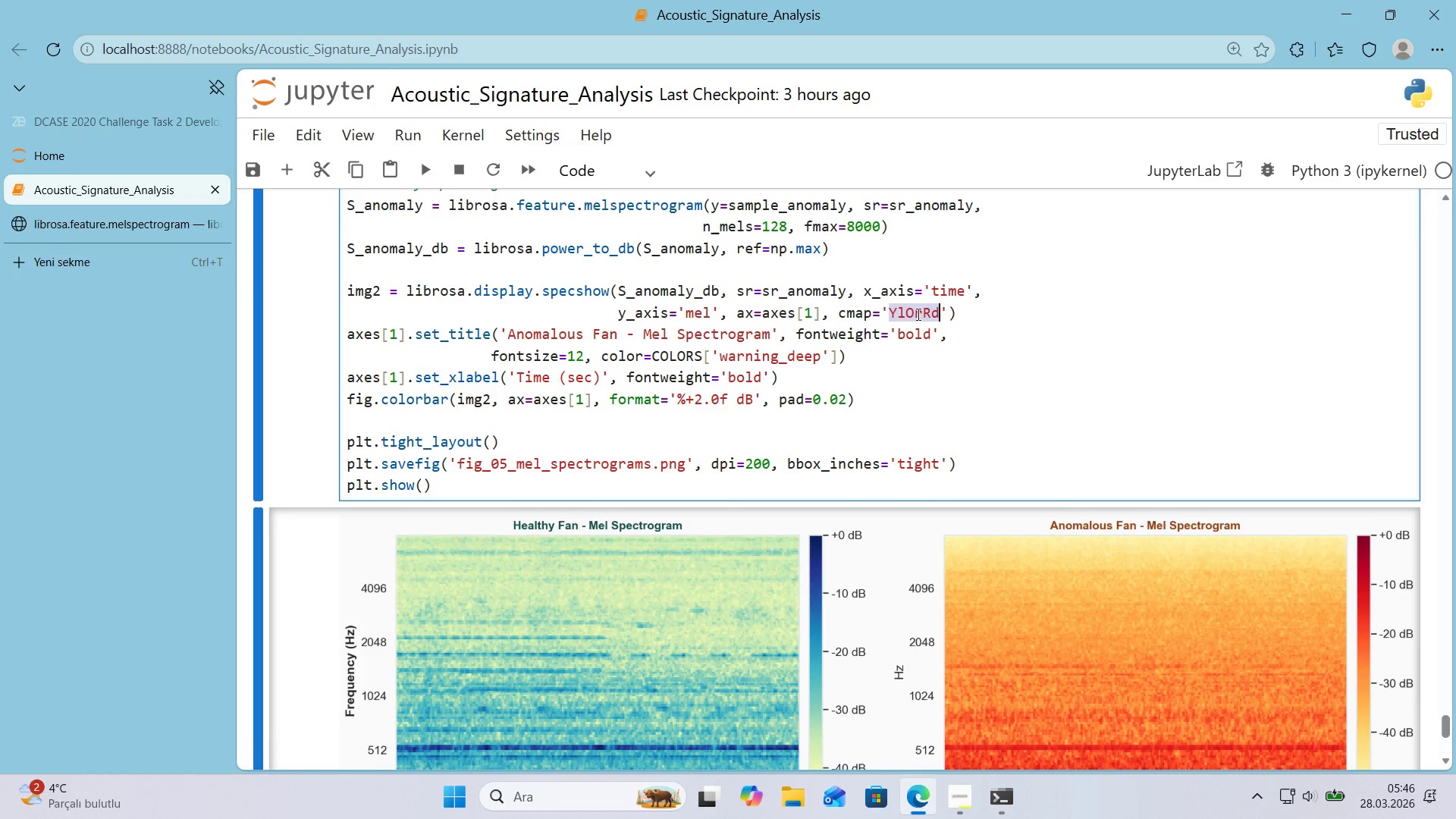 
key(Control+ControlLeft)
 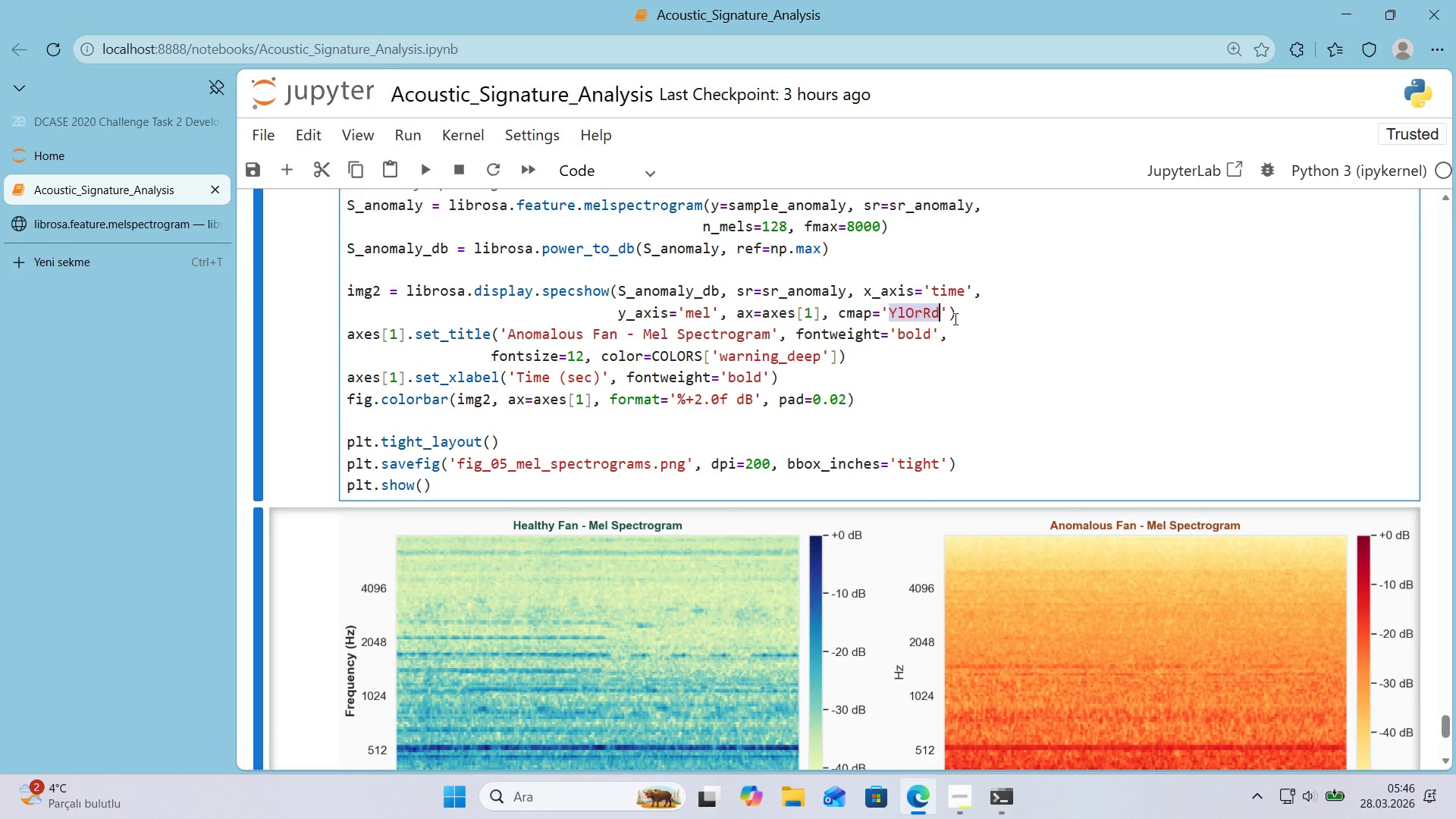 
key(Control+V)
 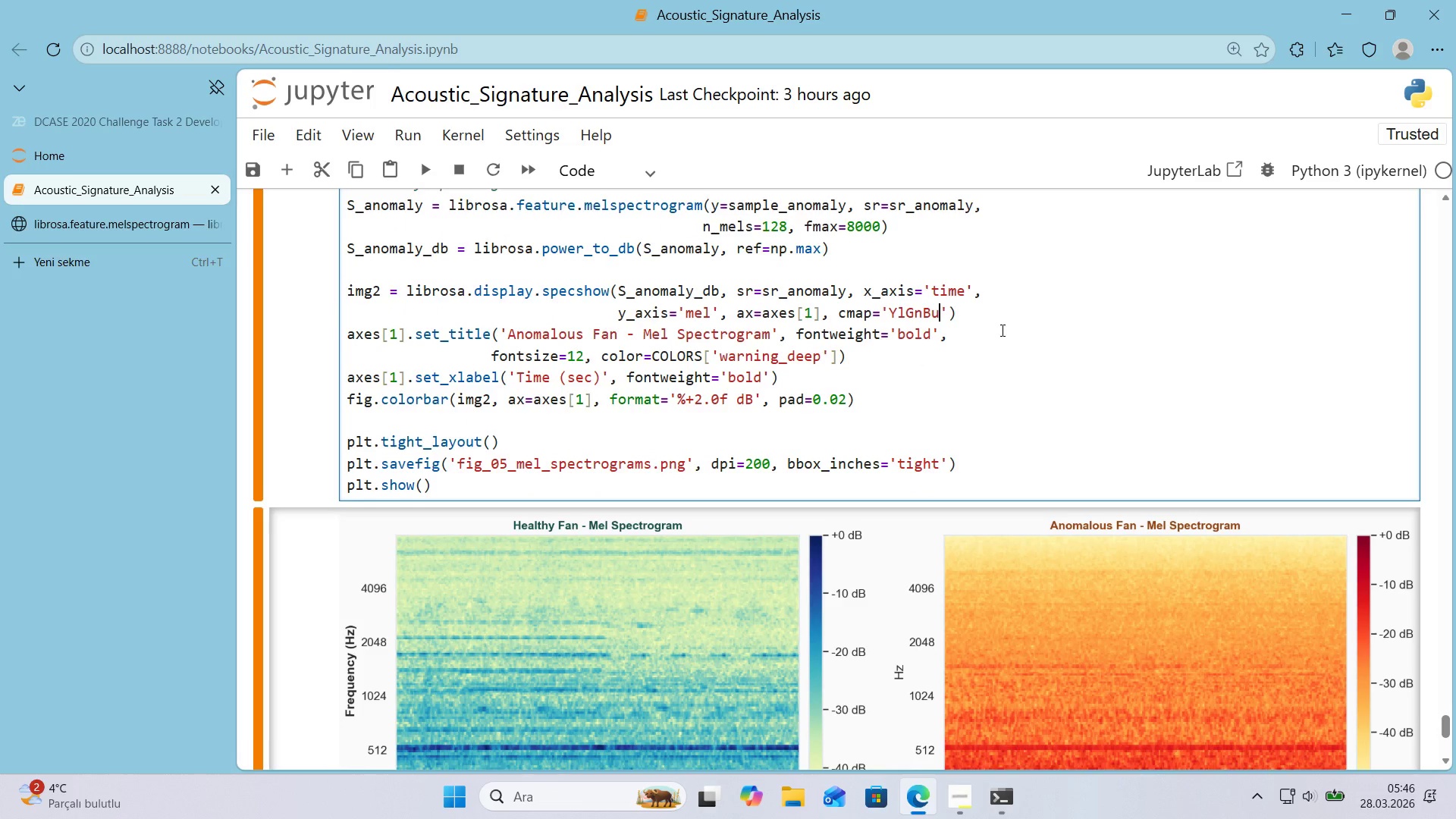 
left_click([1000, 331])
 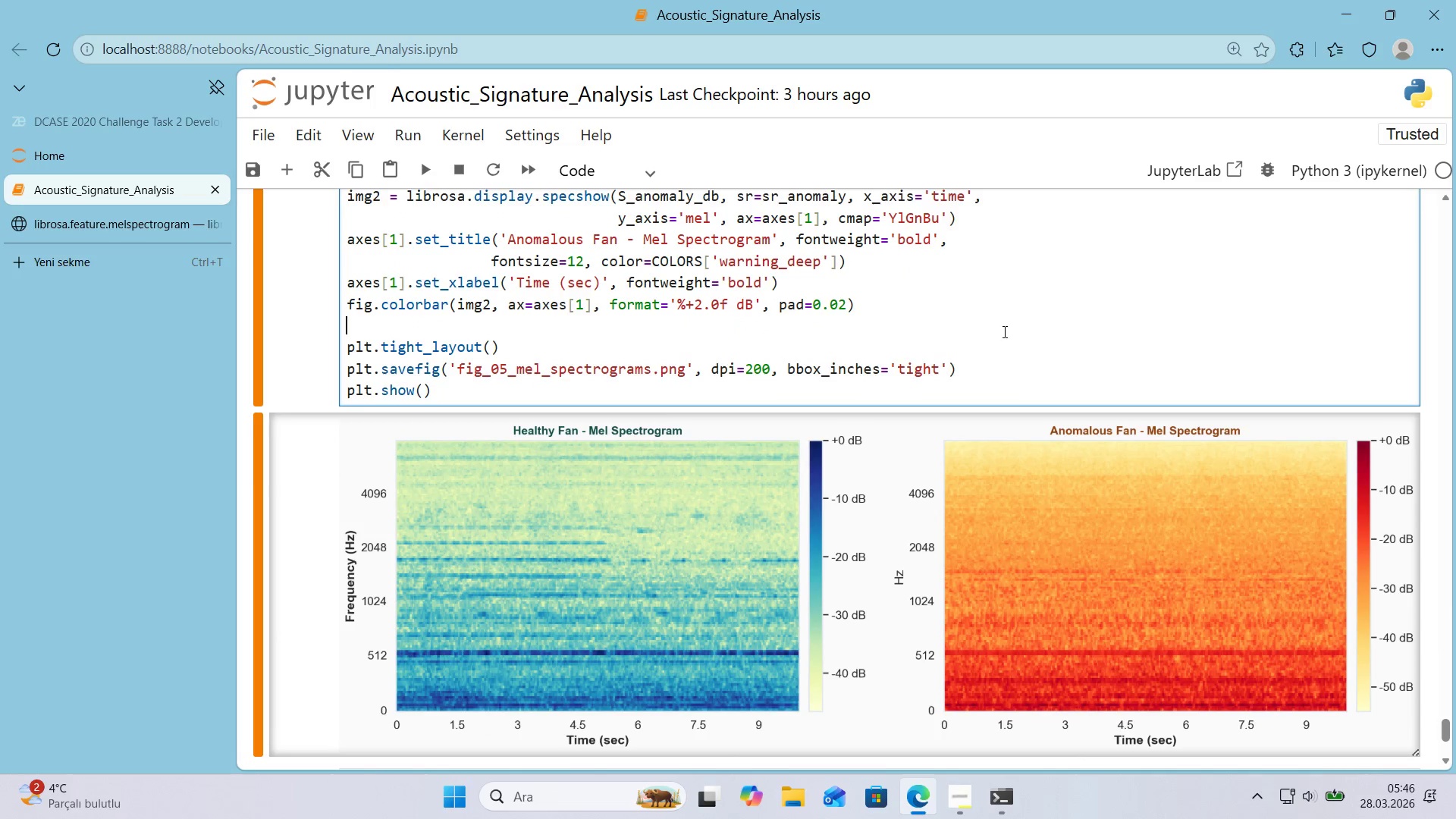 
key(Shift+Enter)
 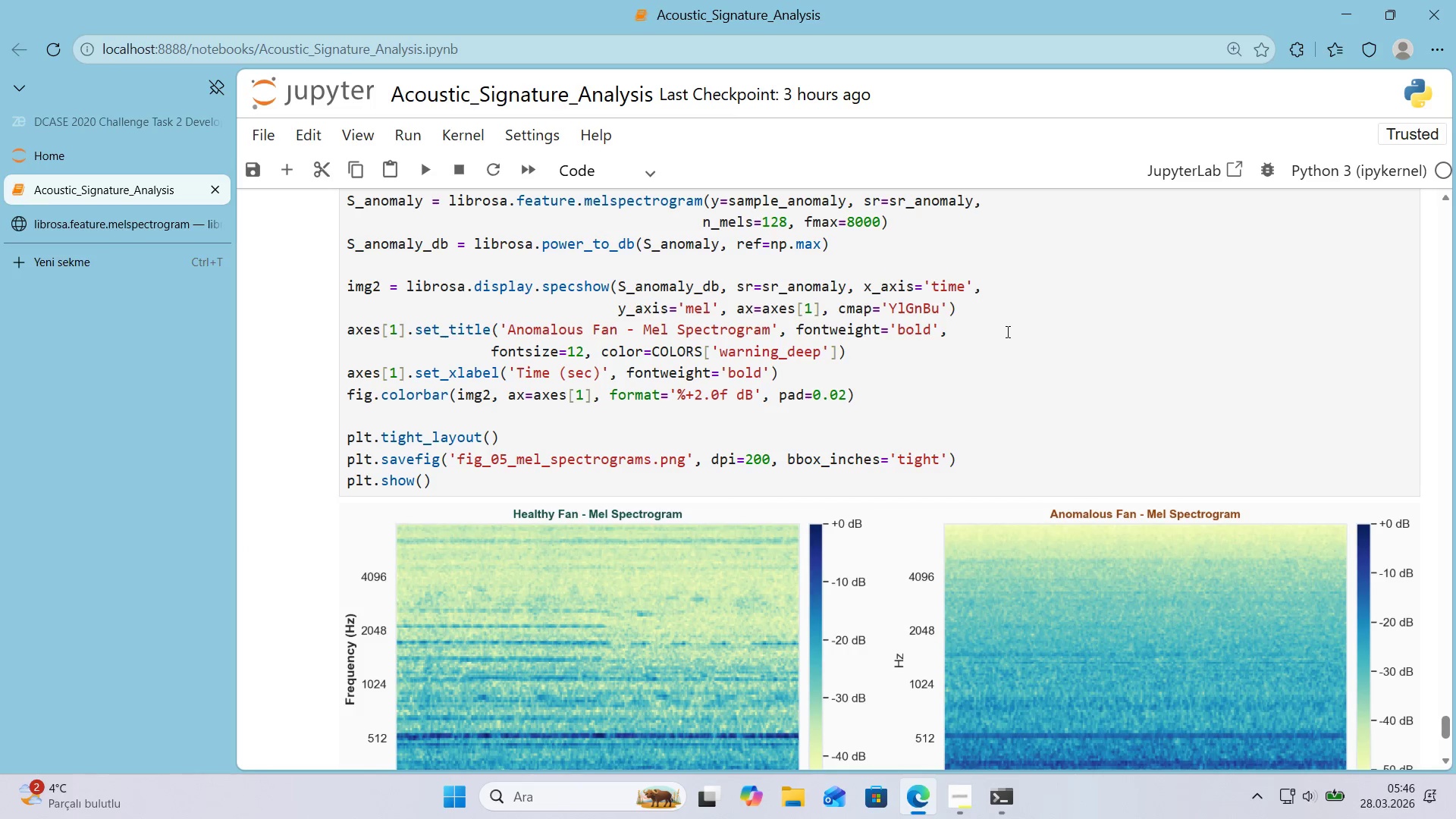 
scroll: coordinate [1006, 331], scroll_direction: down, amount: 1.0
 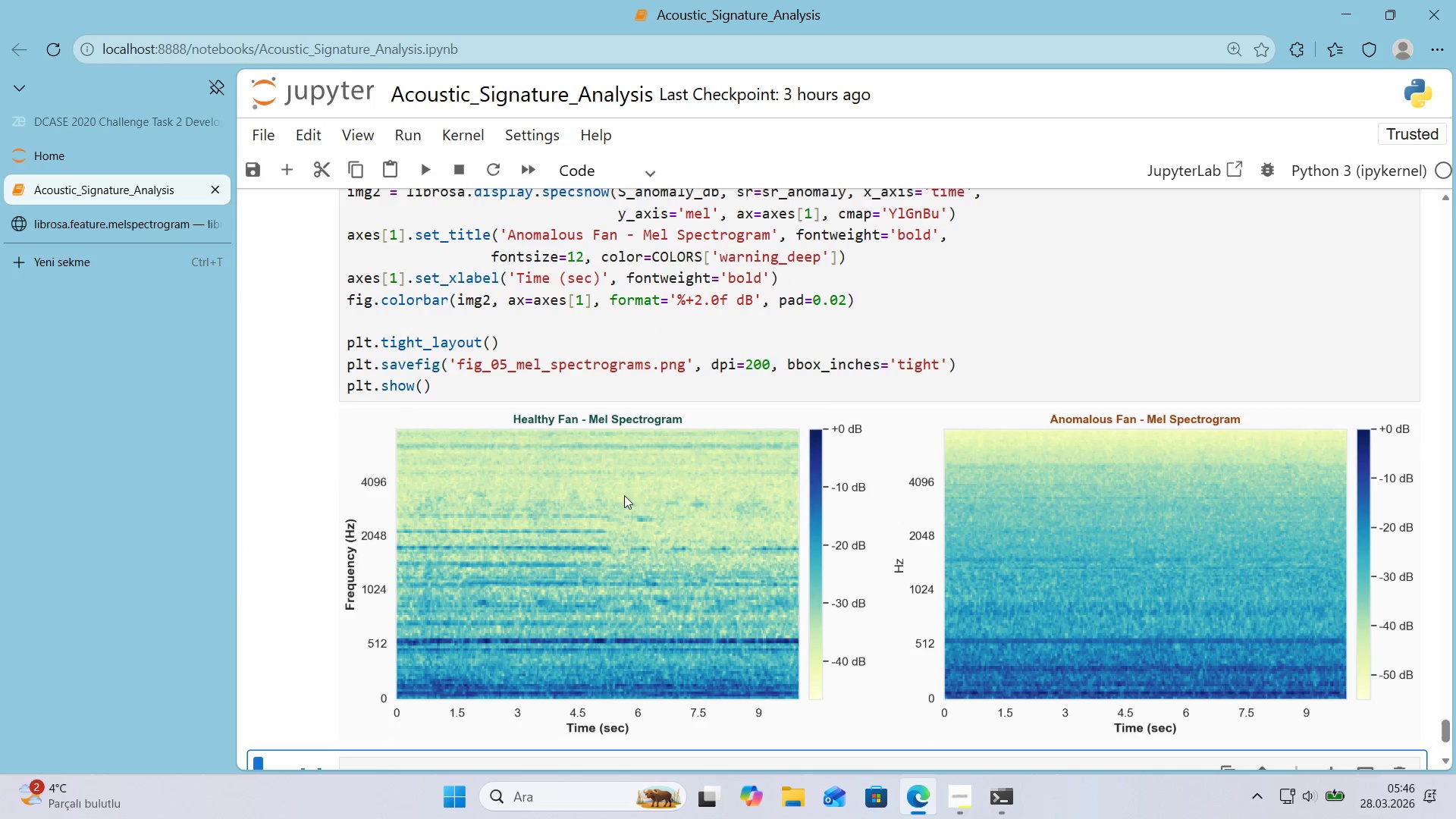 
wait(10.11)
 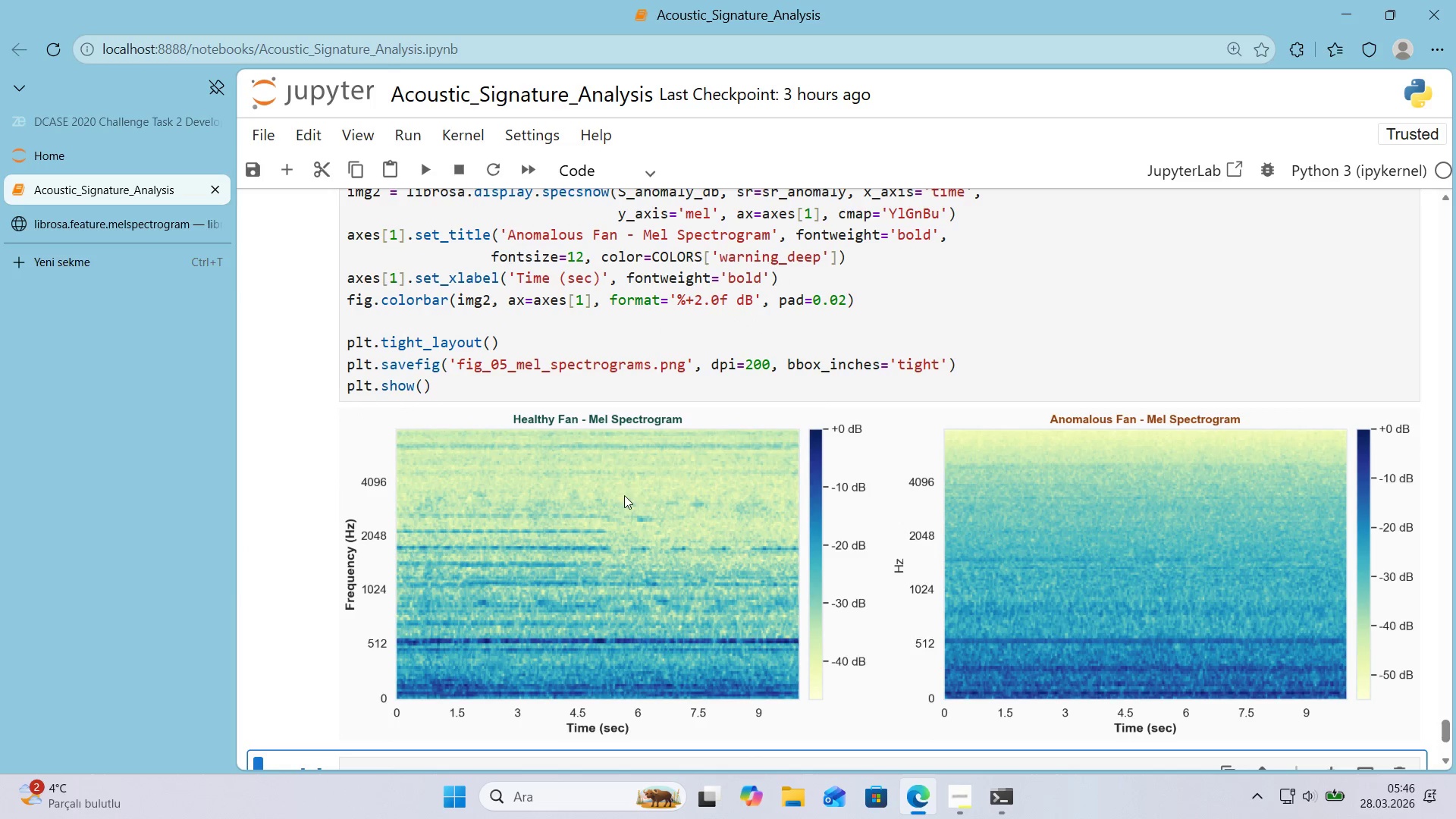 
left_click([1017, 356])
 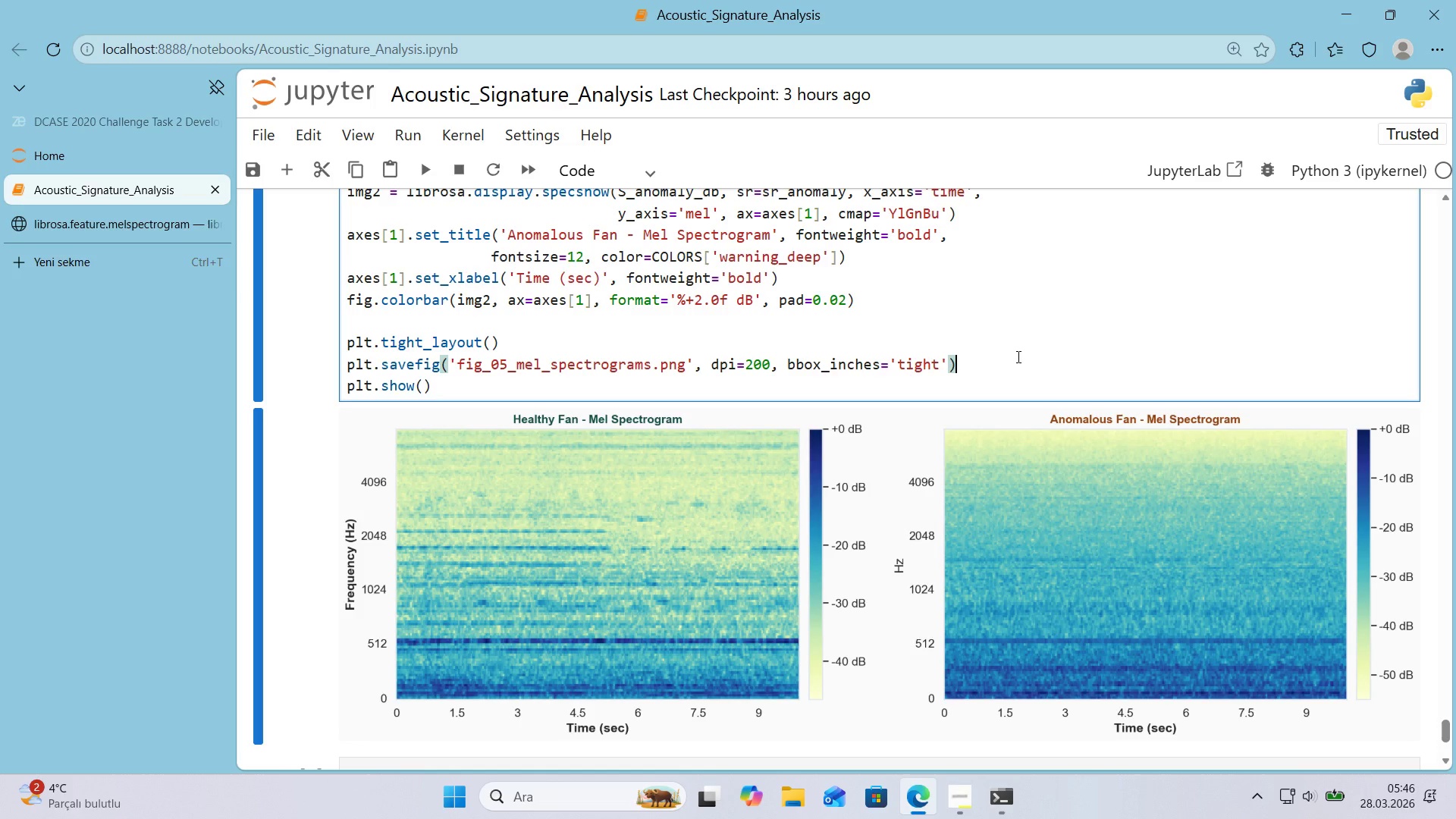 
key(Control+Z)
 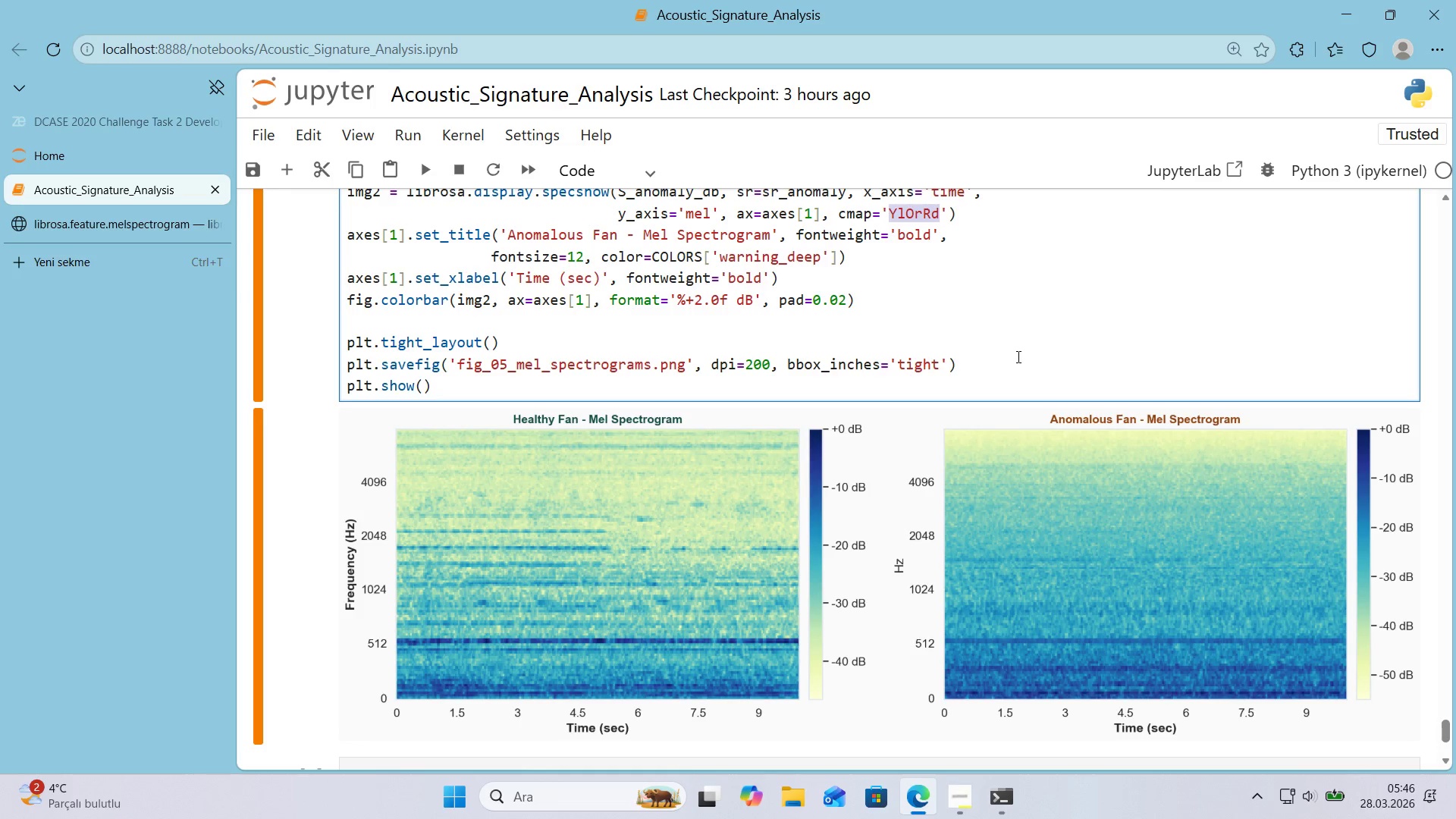 
left_click([1017, 356])
 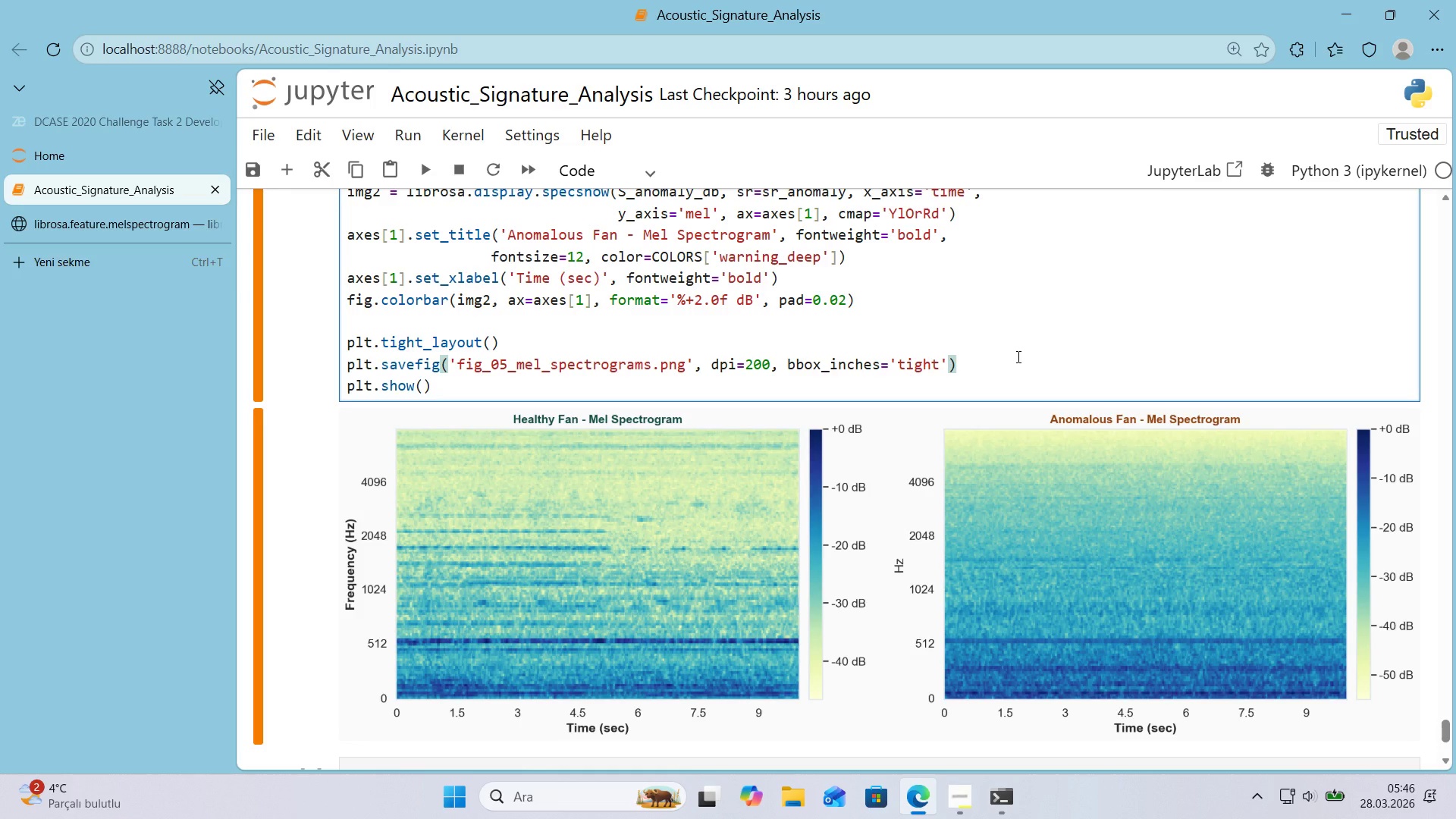 
wait(5.92)
 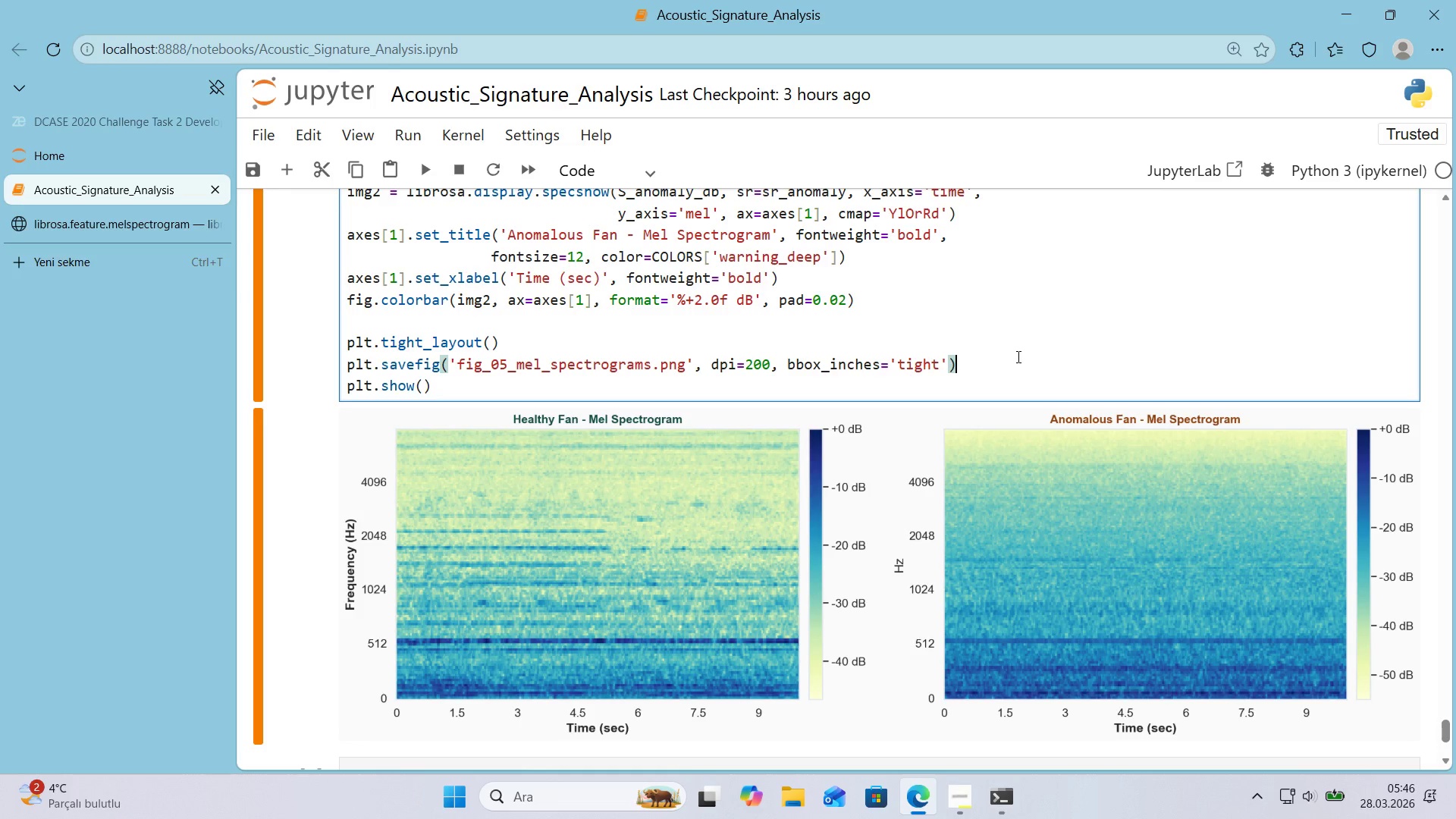 
scroll: coordinate [1007, 309], scroll_direction: down, amount: 1.0
 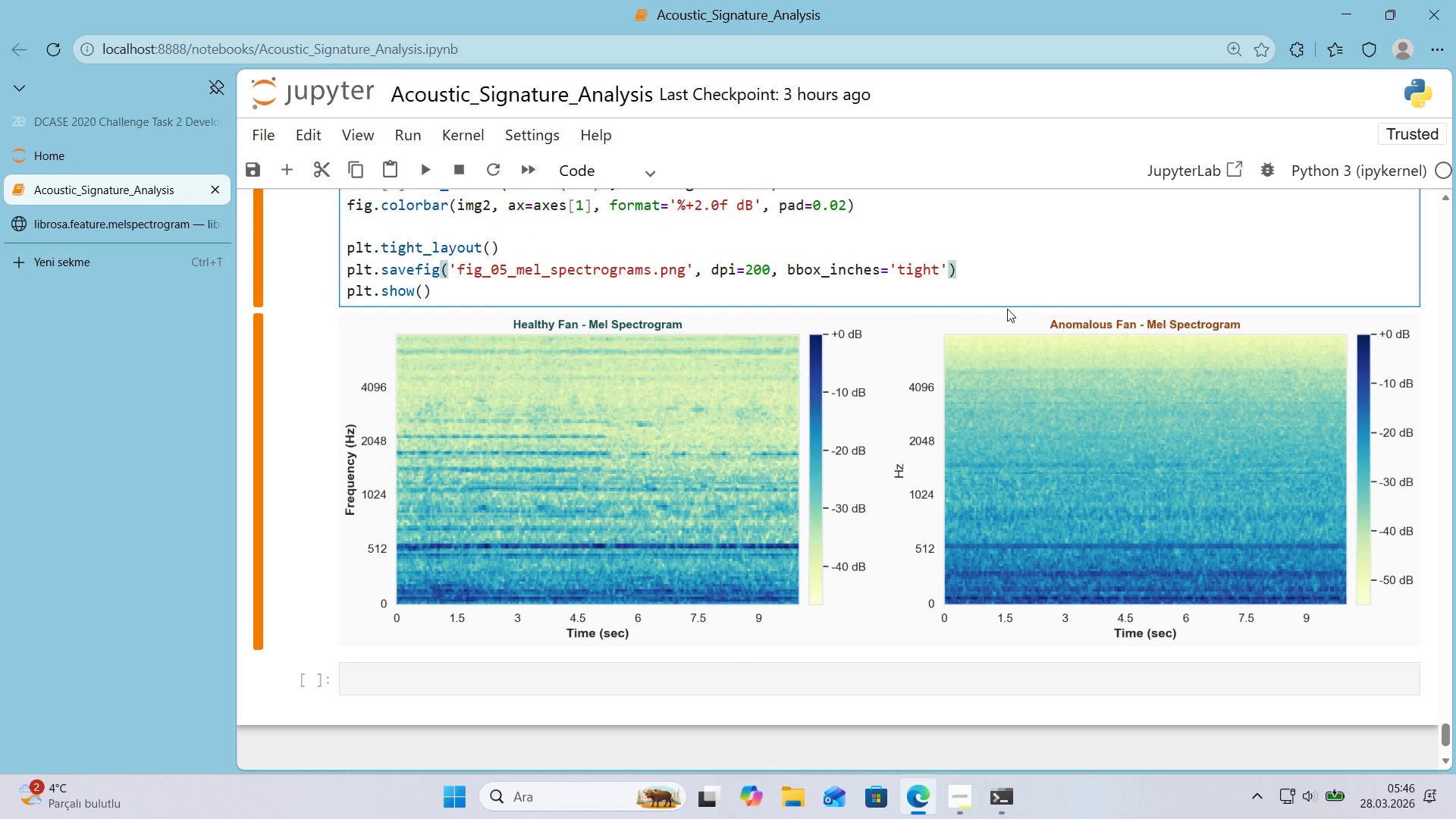 
scroll: coordinate [1007, 309], scroll_direction: up, amount: 1.0
 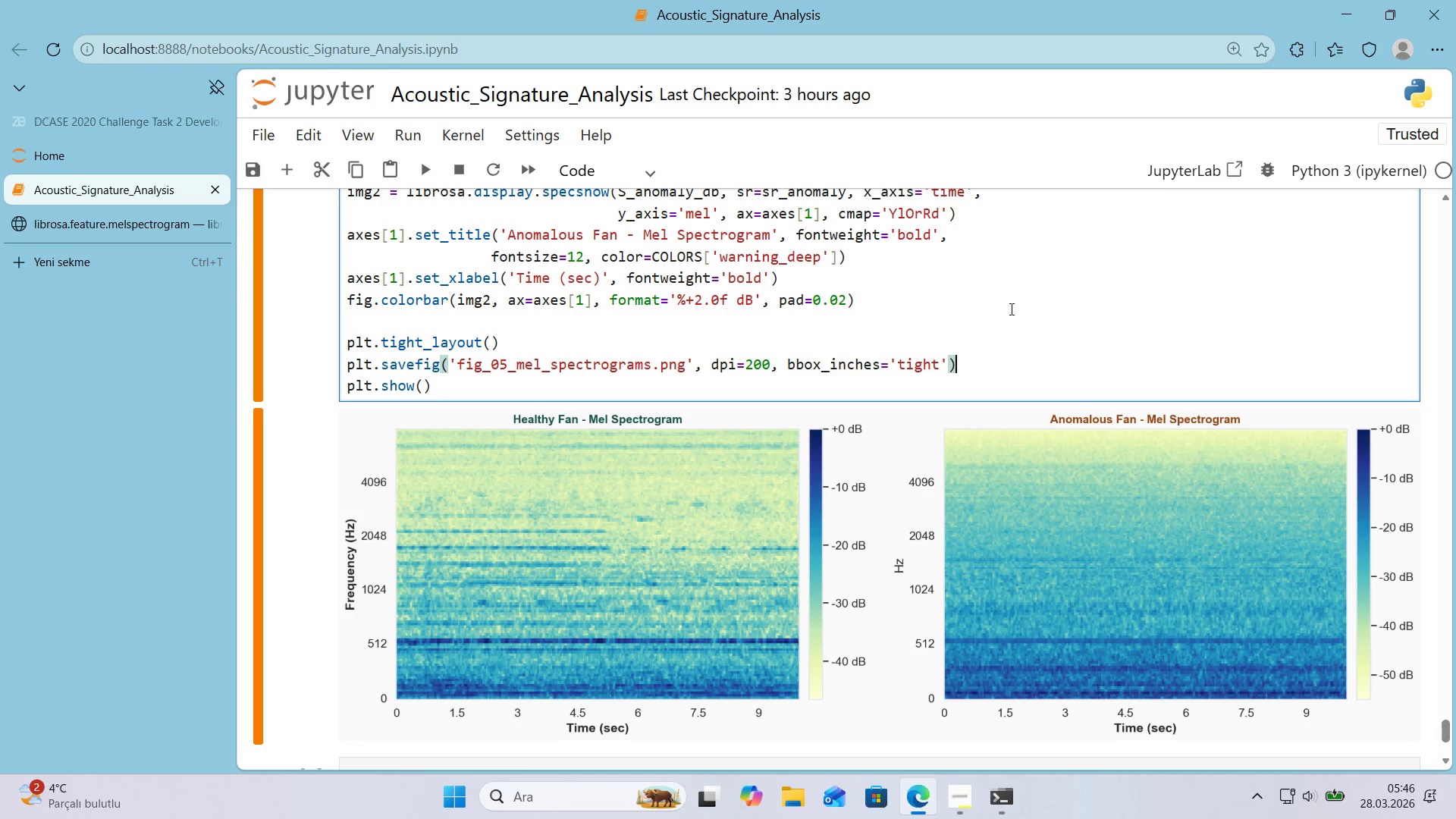 
wait(13.84)
 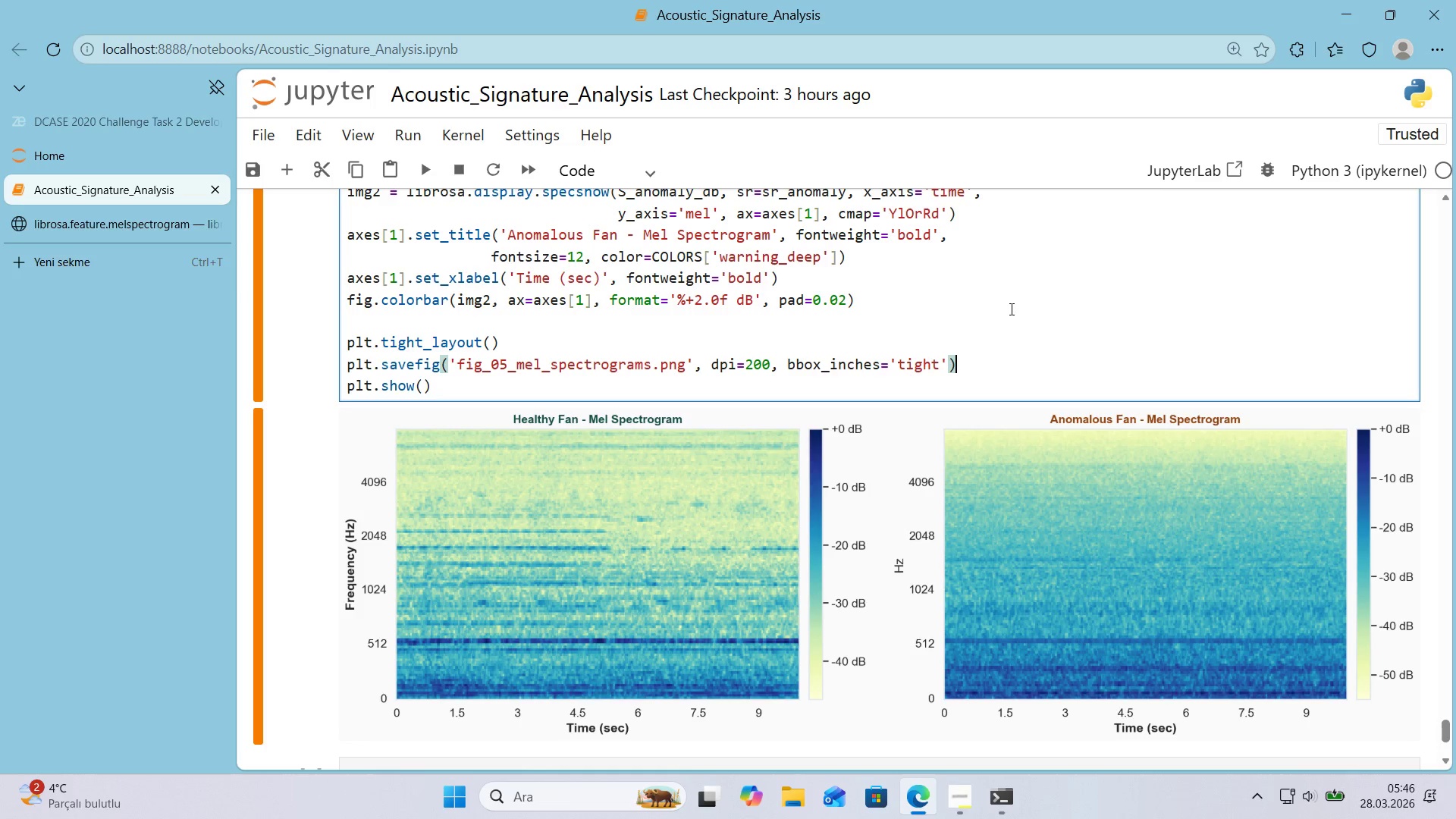 
scroll: coordinate [1010, 309], scroll_direction: up, amount: 1.0
 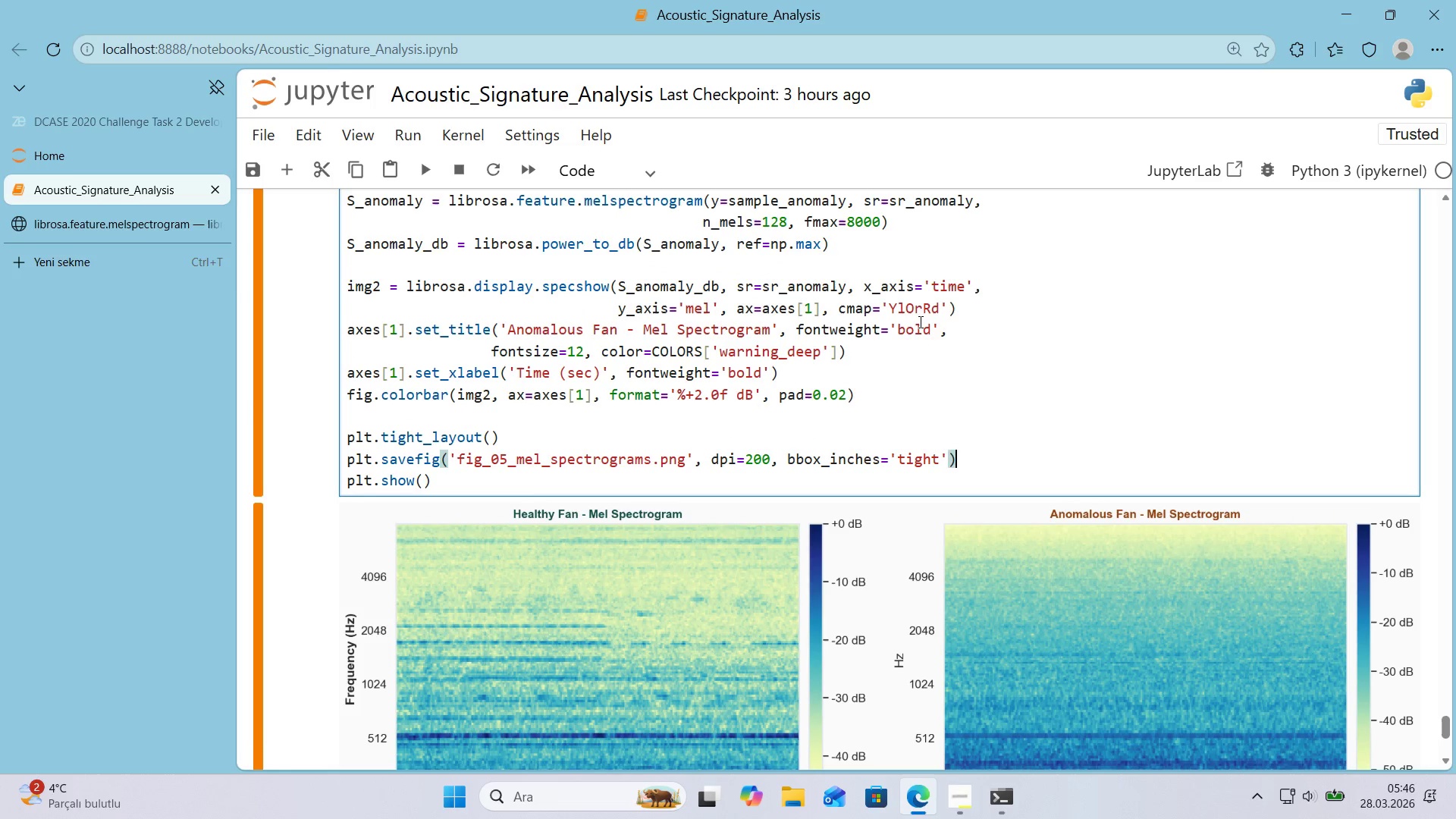 
scroll: coordinate [919, 322], scroll_direction: down, amount: 3.0
 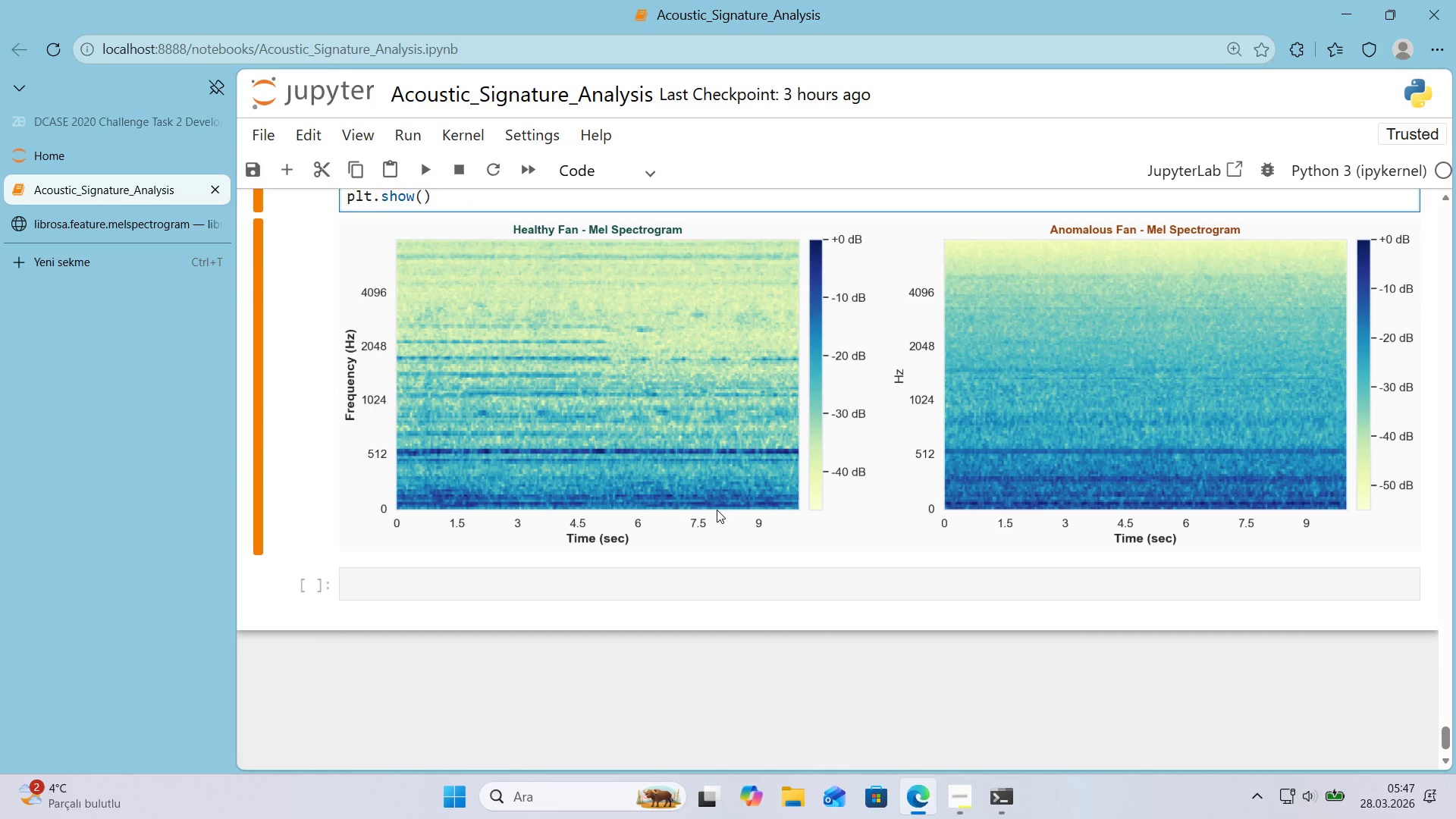 
wait(6.08)
 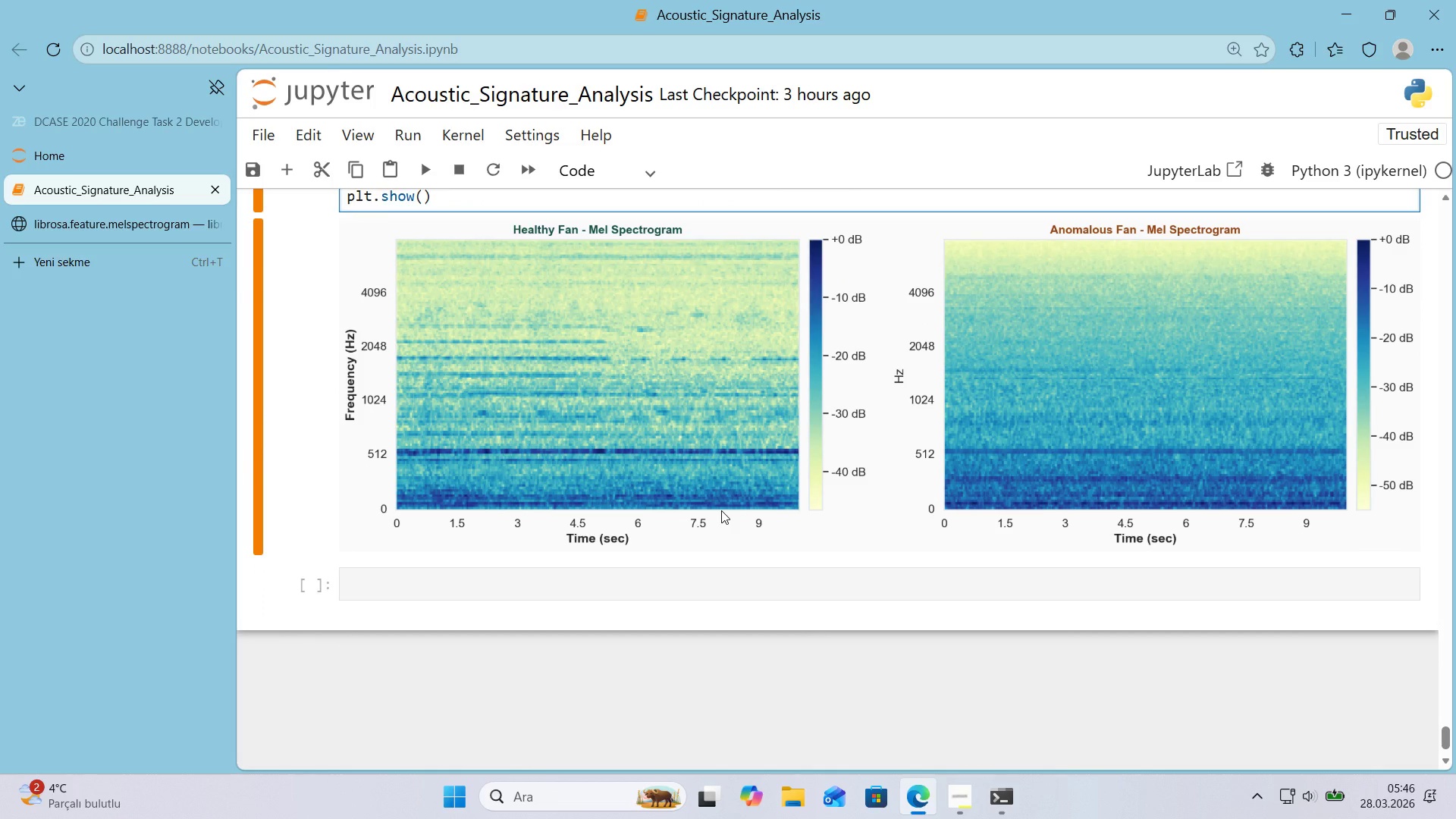 
scroll: coordinate [717, 510], scroll_direction: up, amount: 2.0
 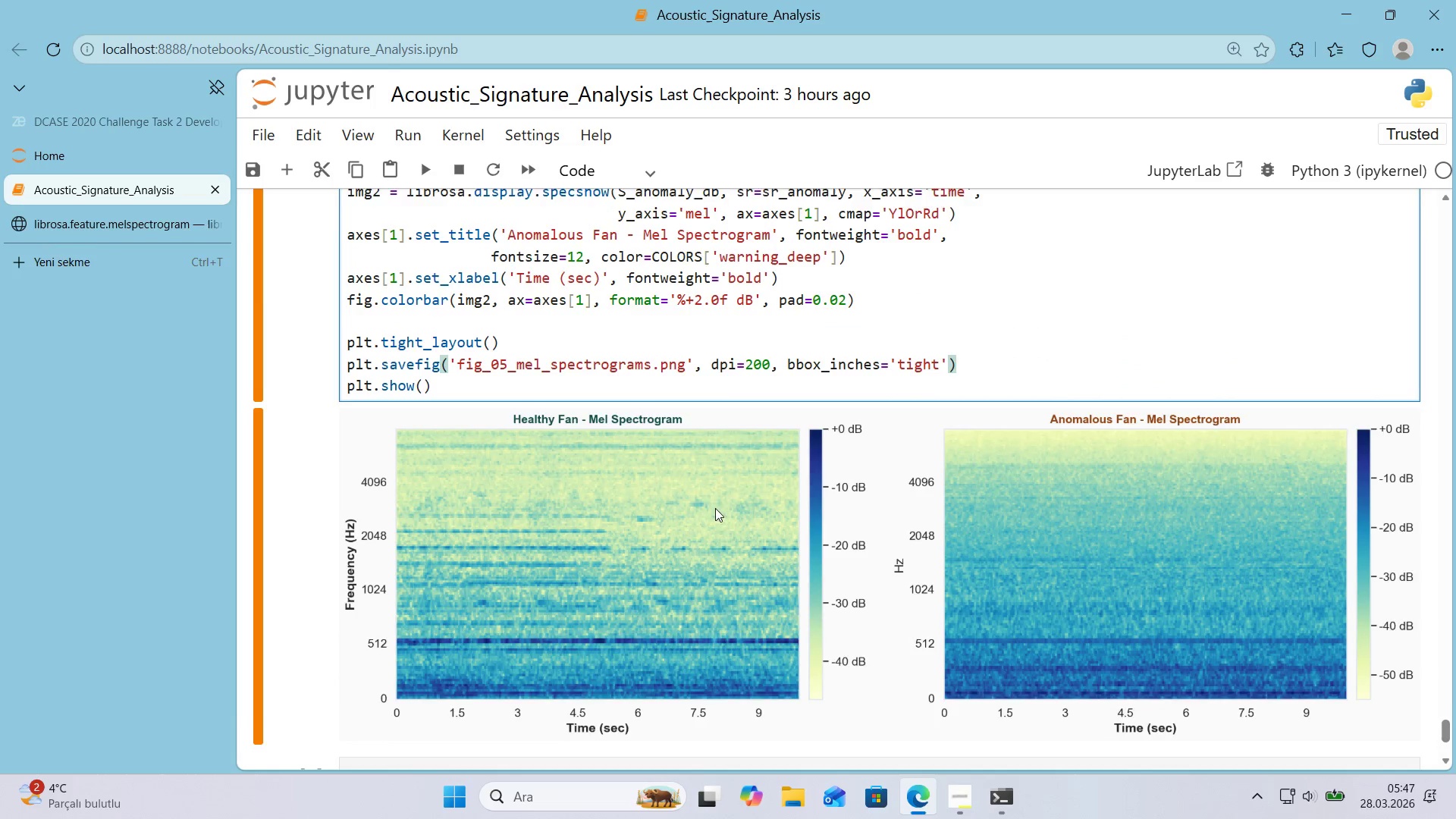 
scroll: coordinate [715, 508], scroll_direction: down, amount: 2.0
 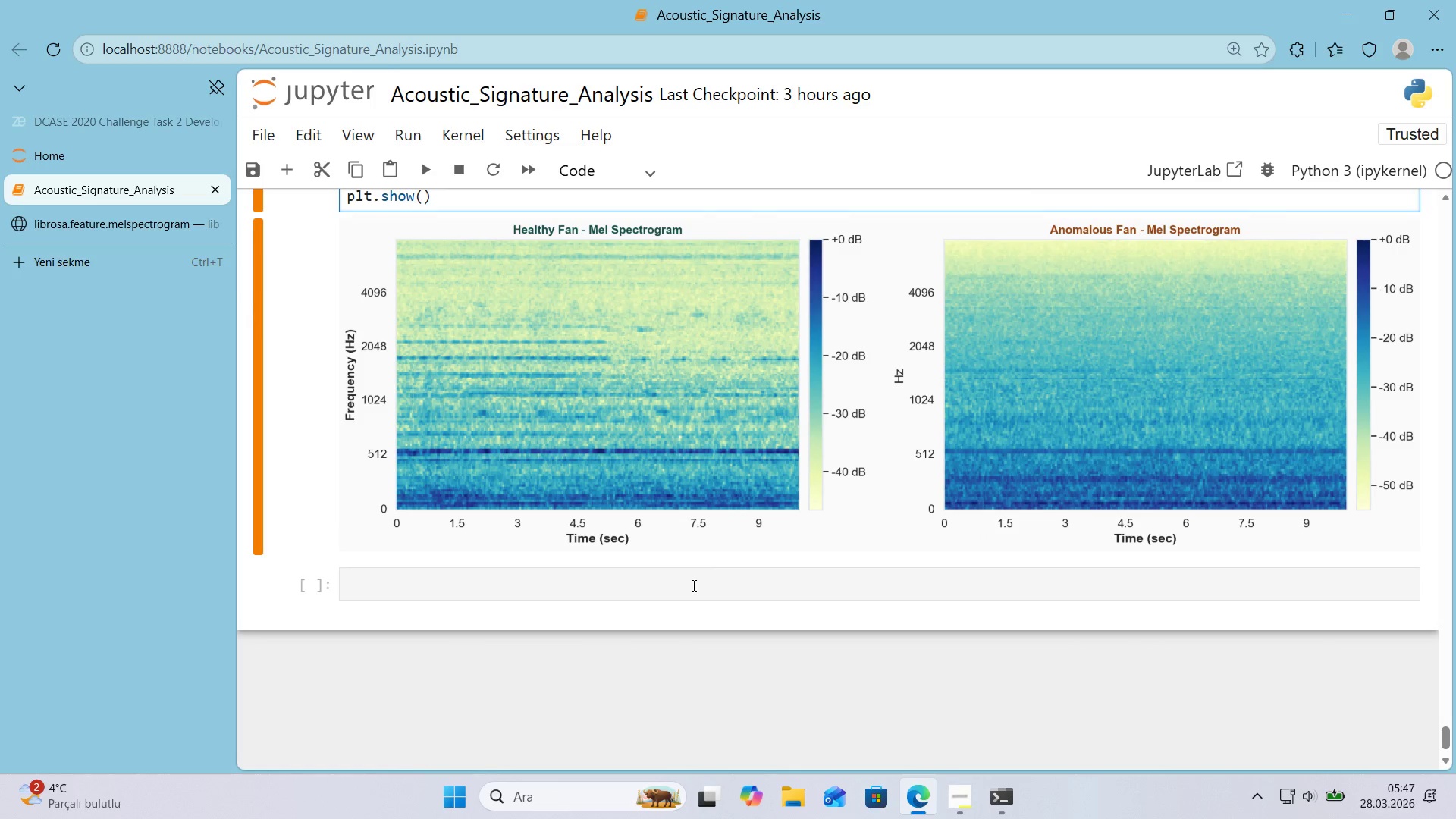 
left_click([692, 585])
 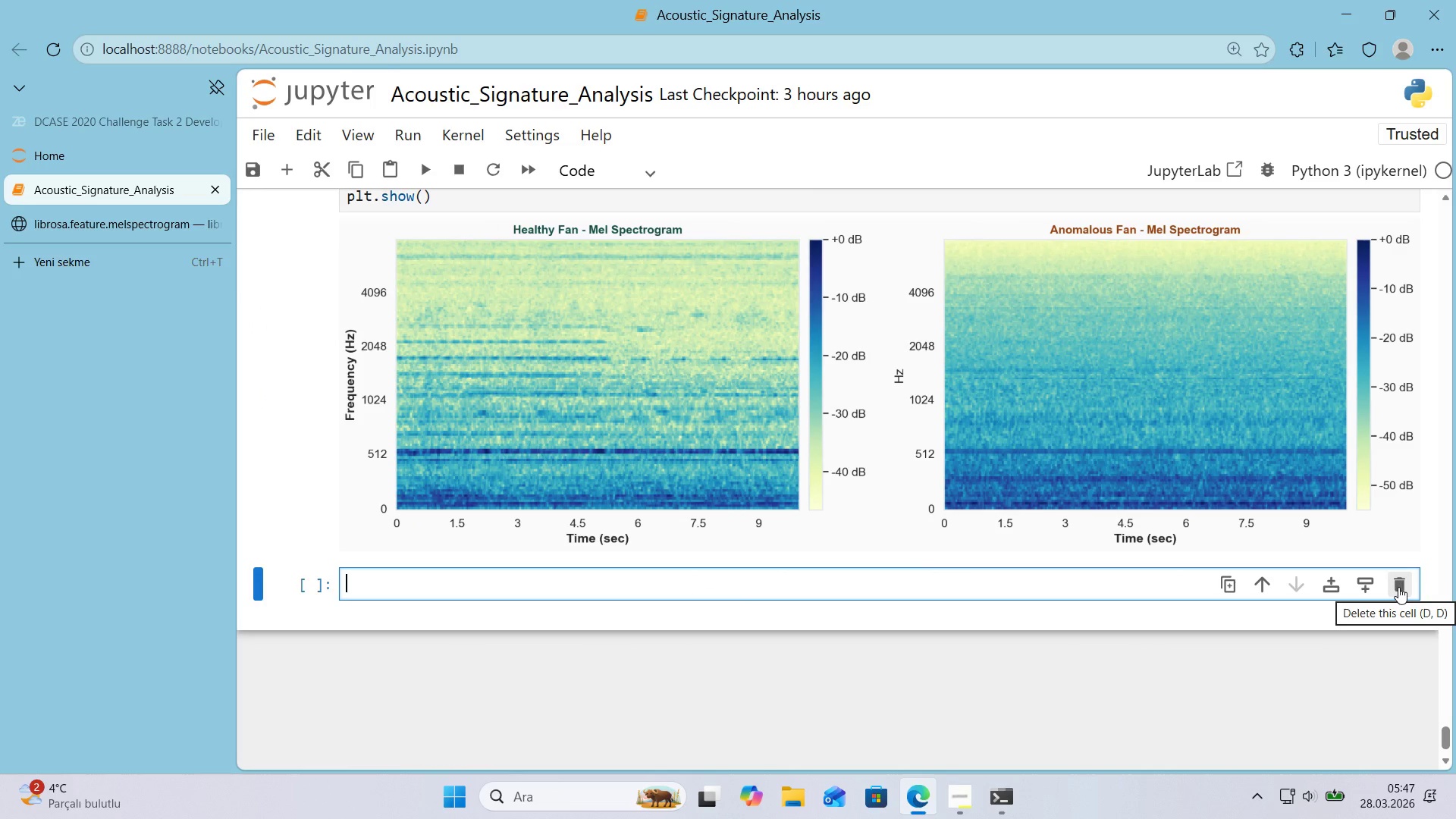 
left_click([1398, 587])
 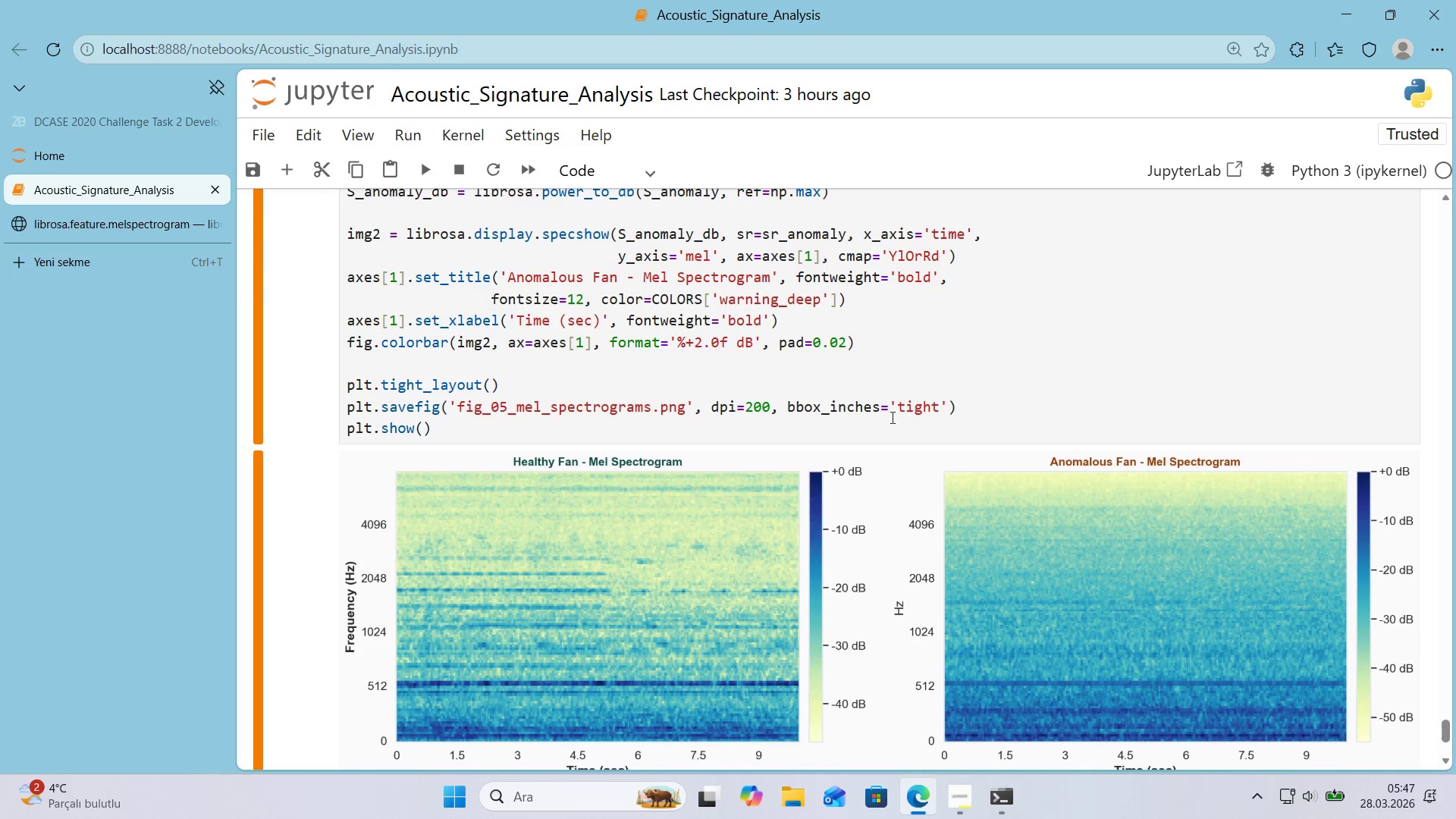 
scroll: coordinate [883, 422], scroll_direction: down, amount: 1.0
 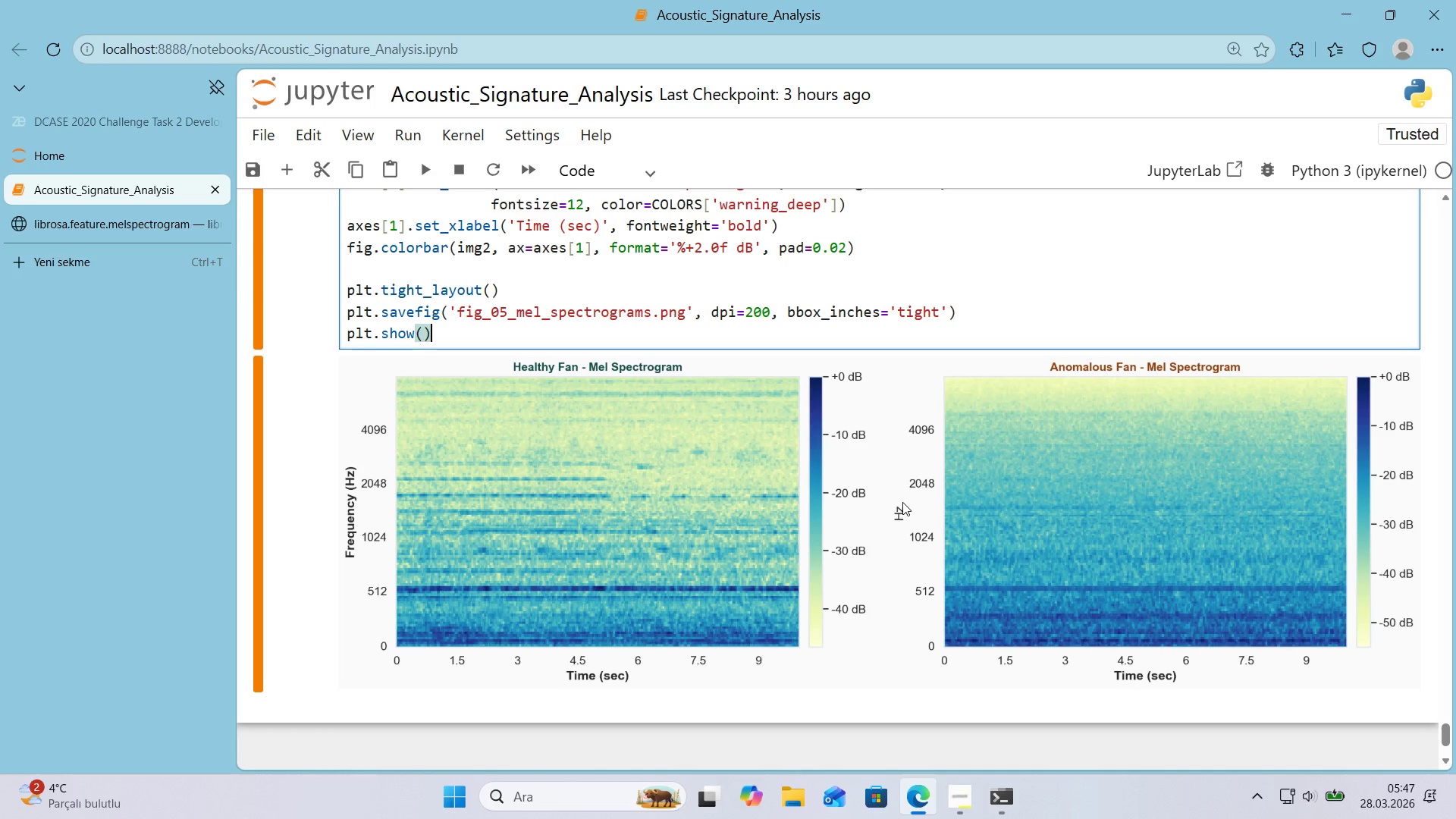 
left_click([883, 422])
 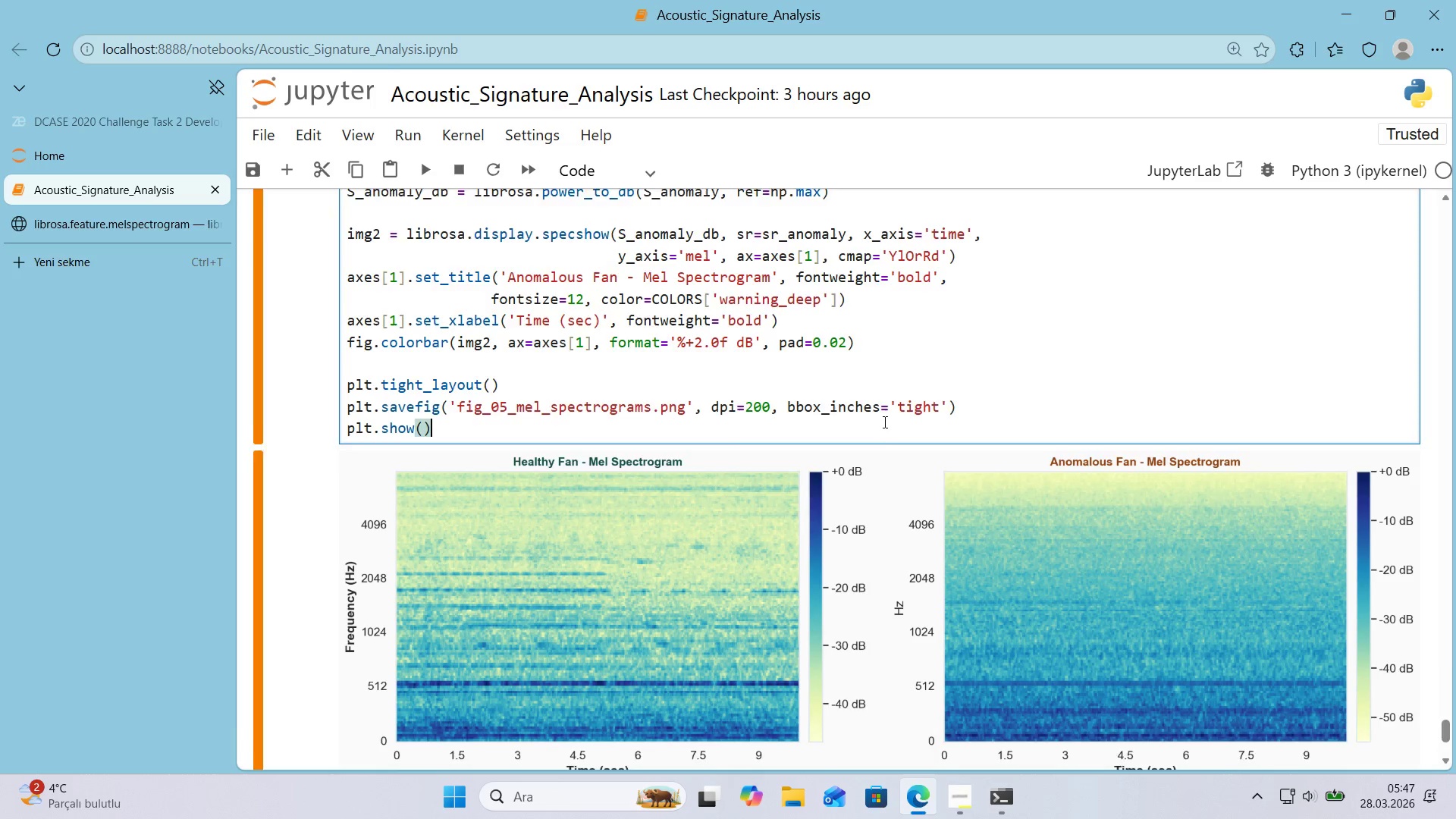 
scroll: coordinate [902, 502], scroll_direction: up, amount: 3.0
 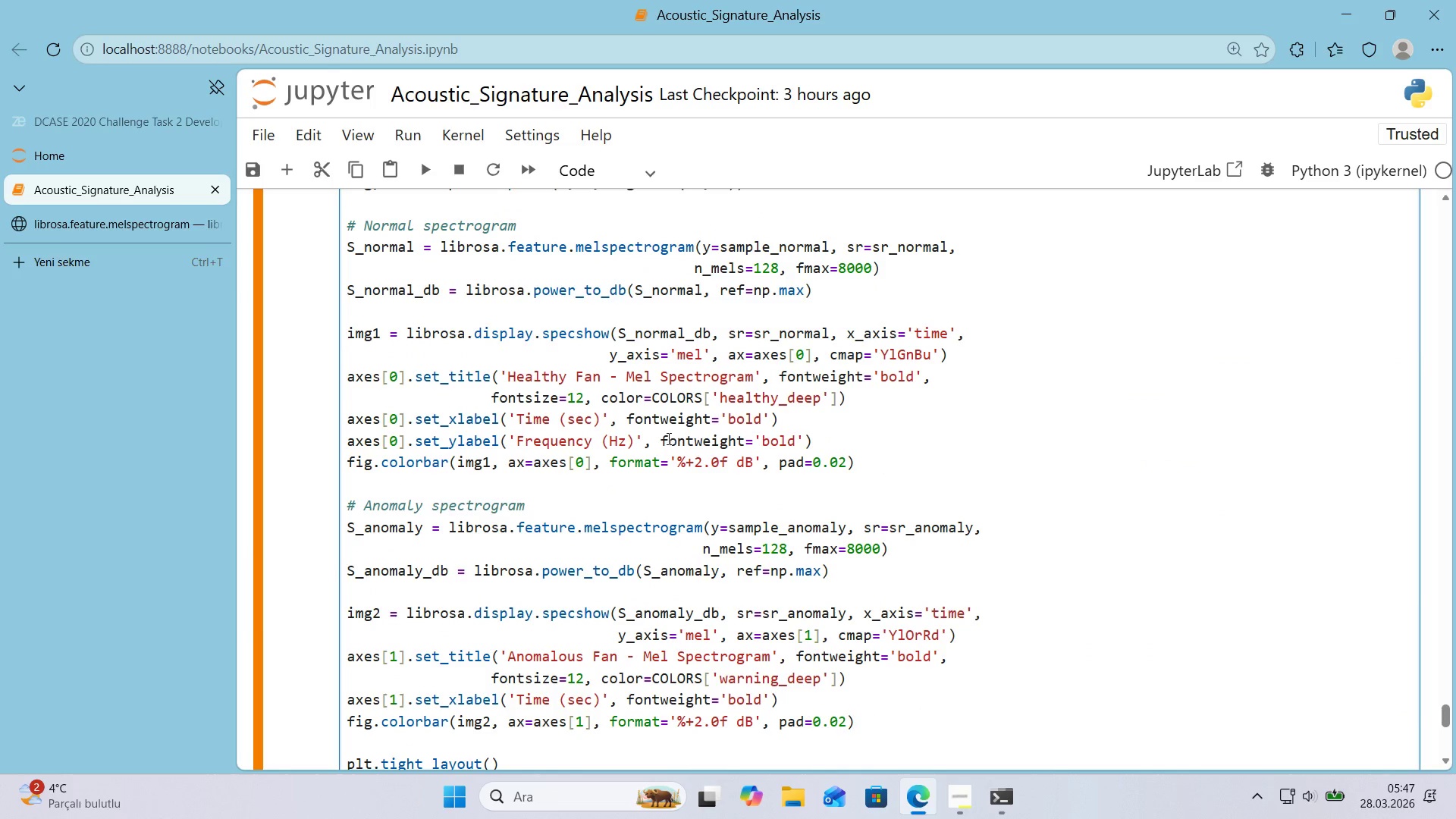 
scroll: coordinate [635, 439], scroll_direction: down, amount: 1.0
 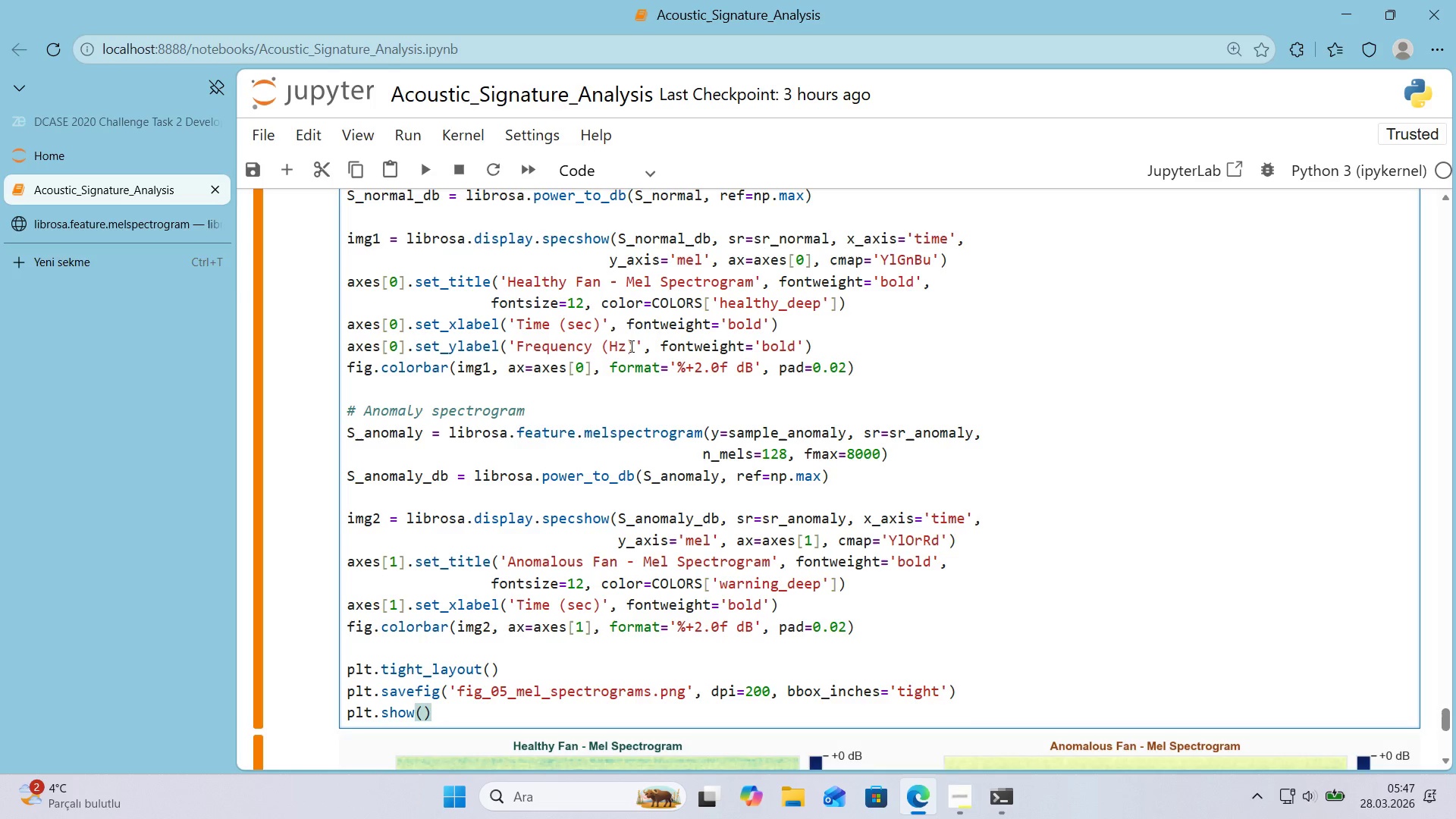 
wait(12.12)
 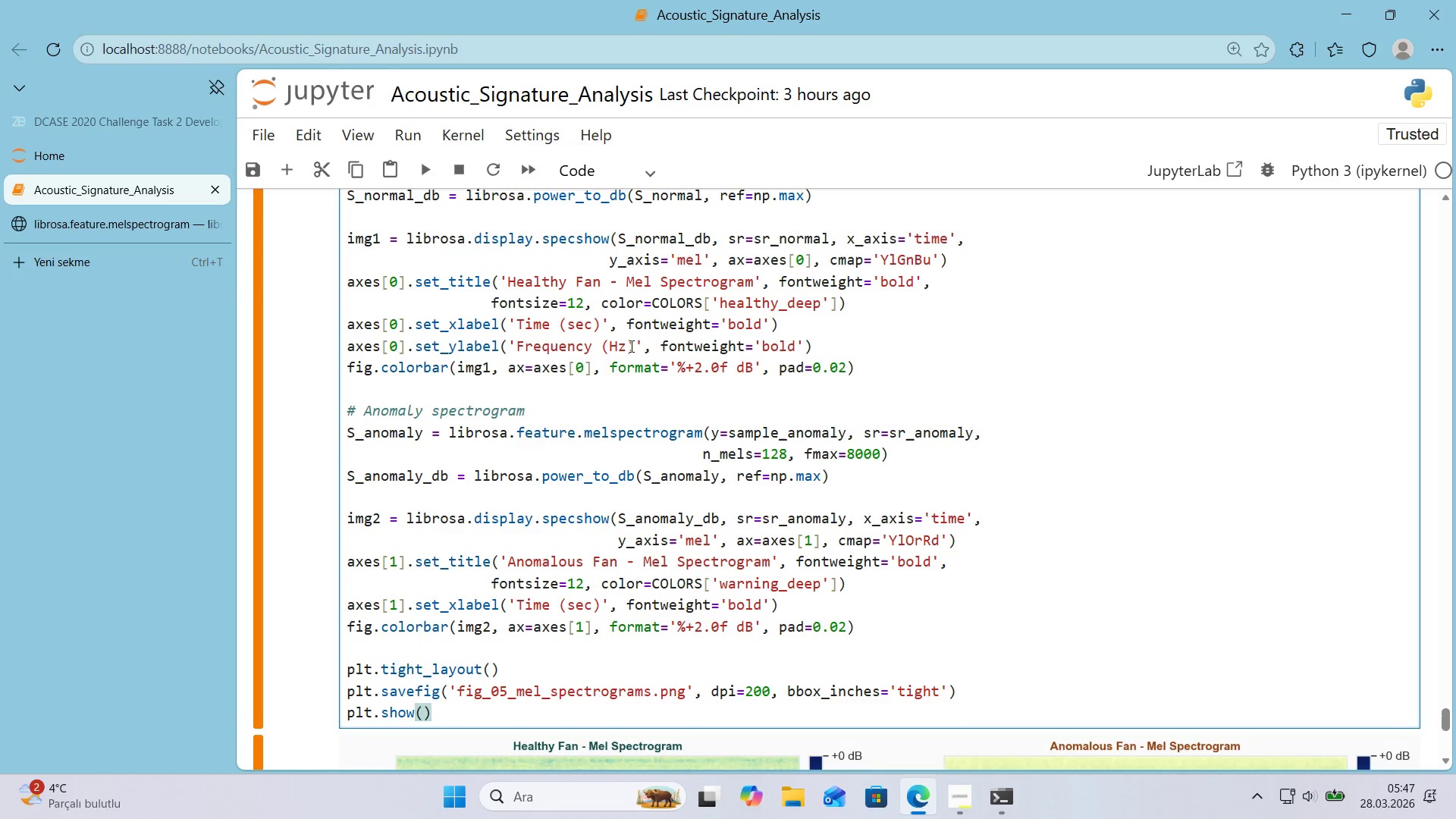 
scroll: coordinate [628, 347], scroll_direction: down, amount: 1.0
 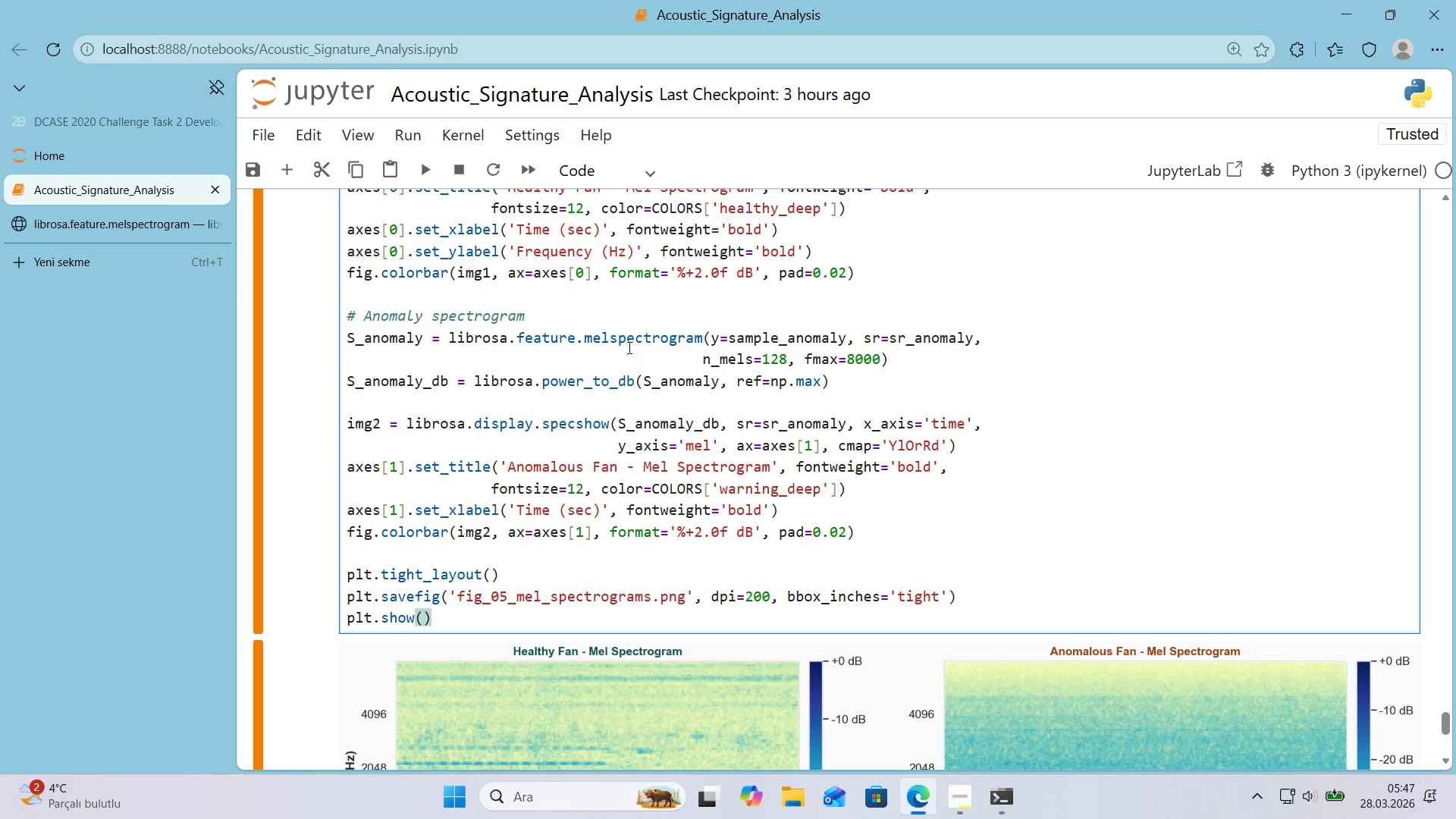 
wait(8.2)
 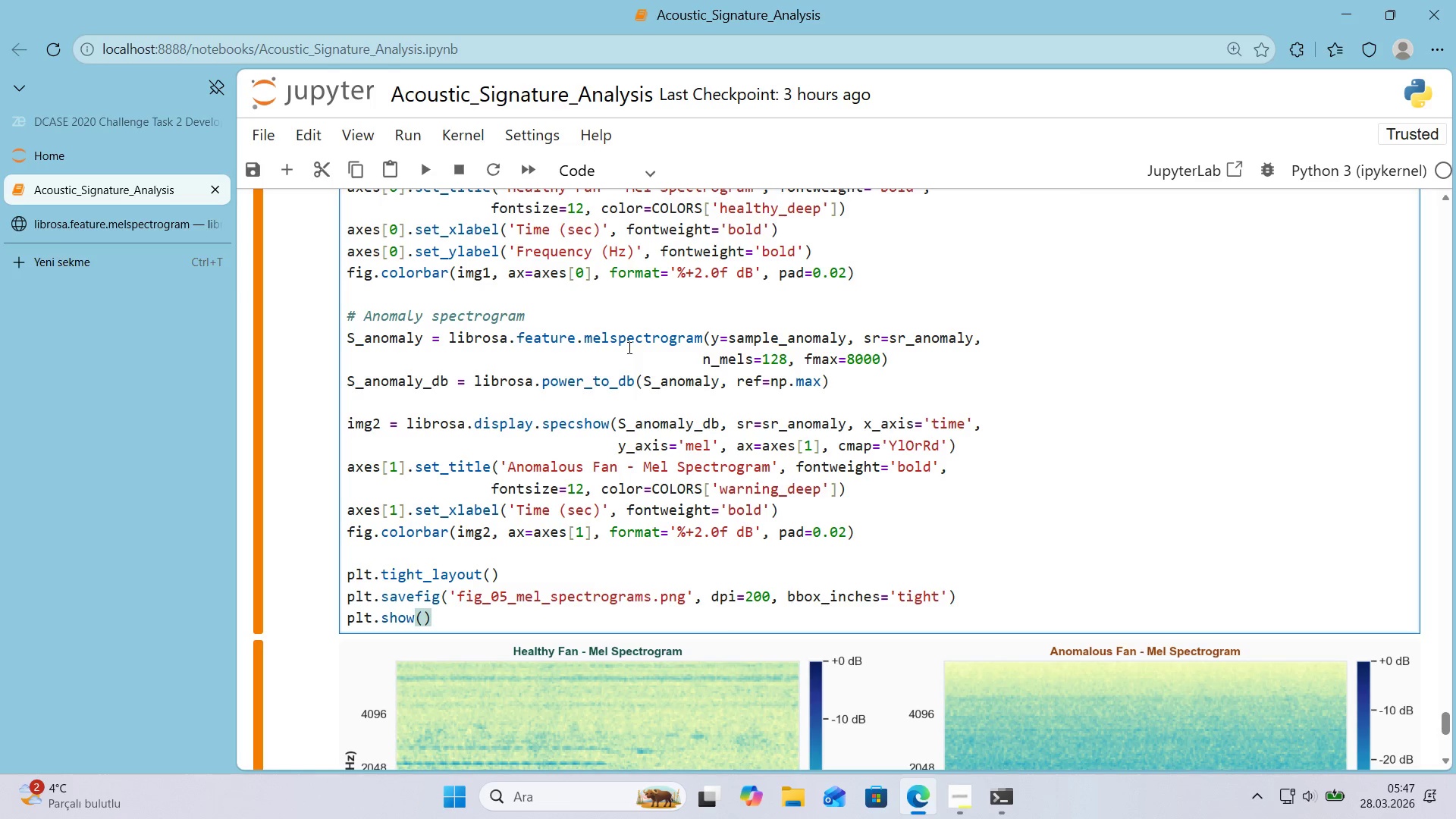 
left_click([815, 515])
 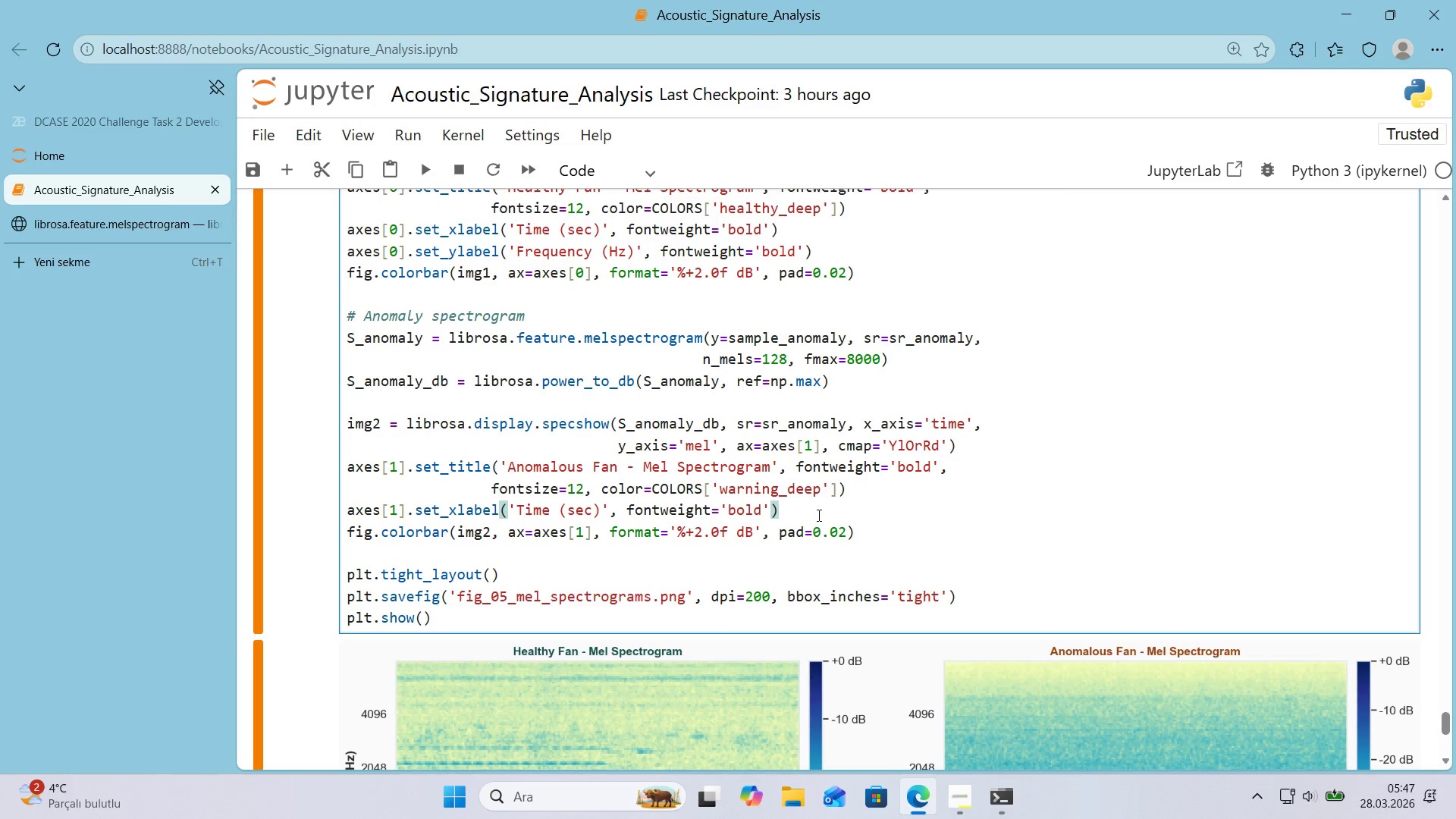 
key(Enter)
 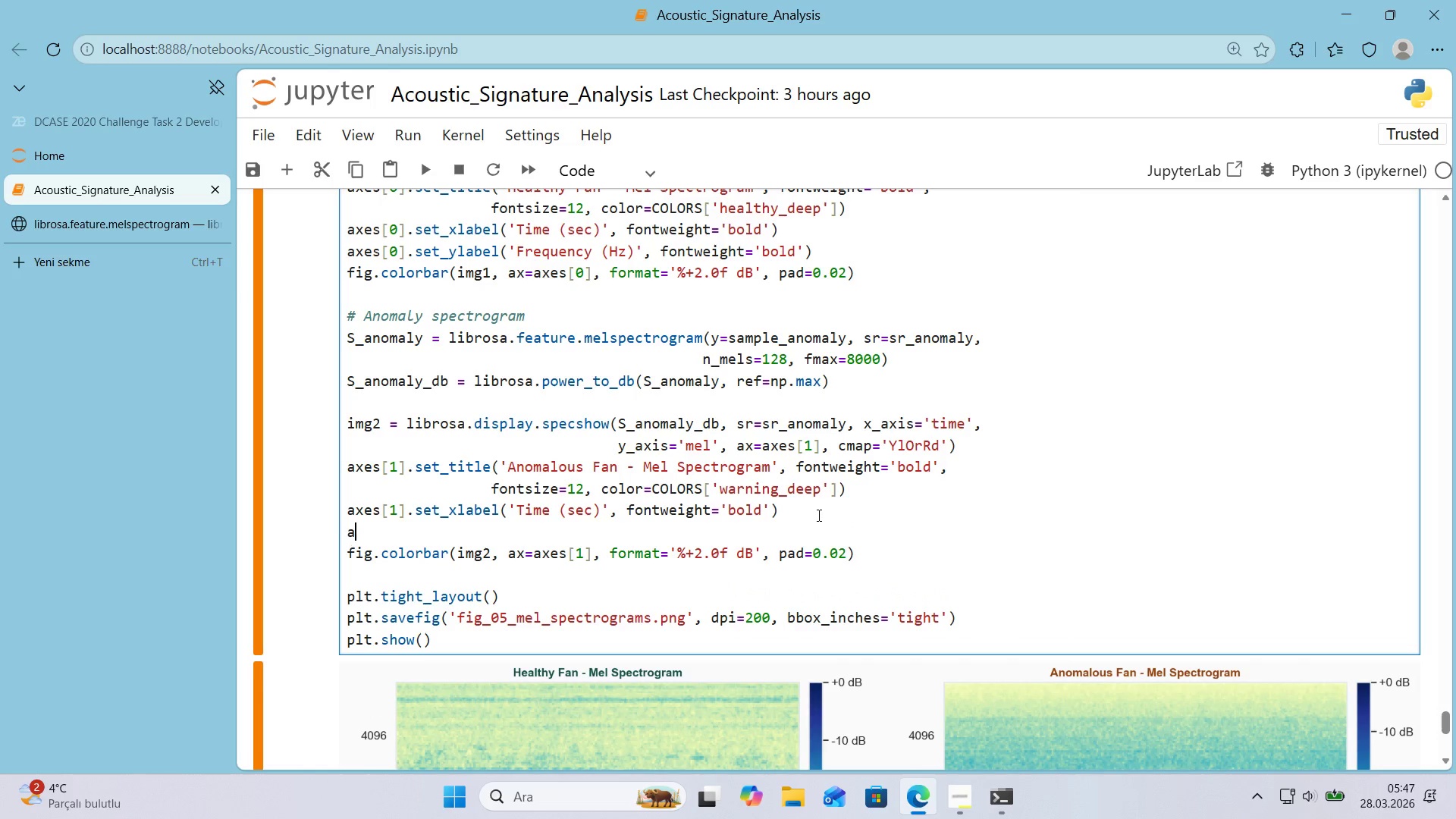 
type(AXES)
 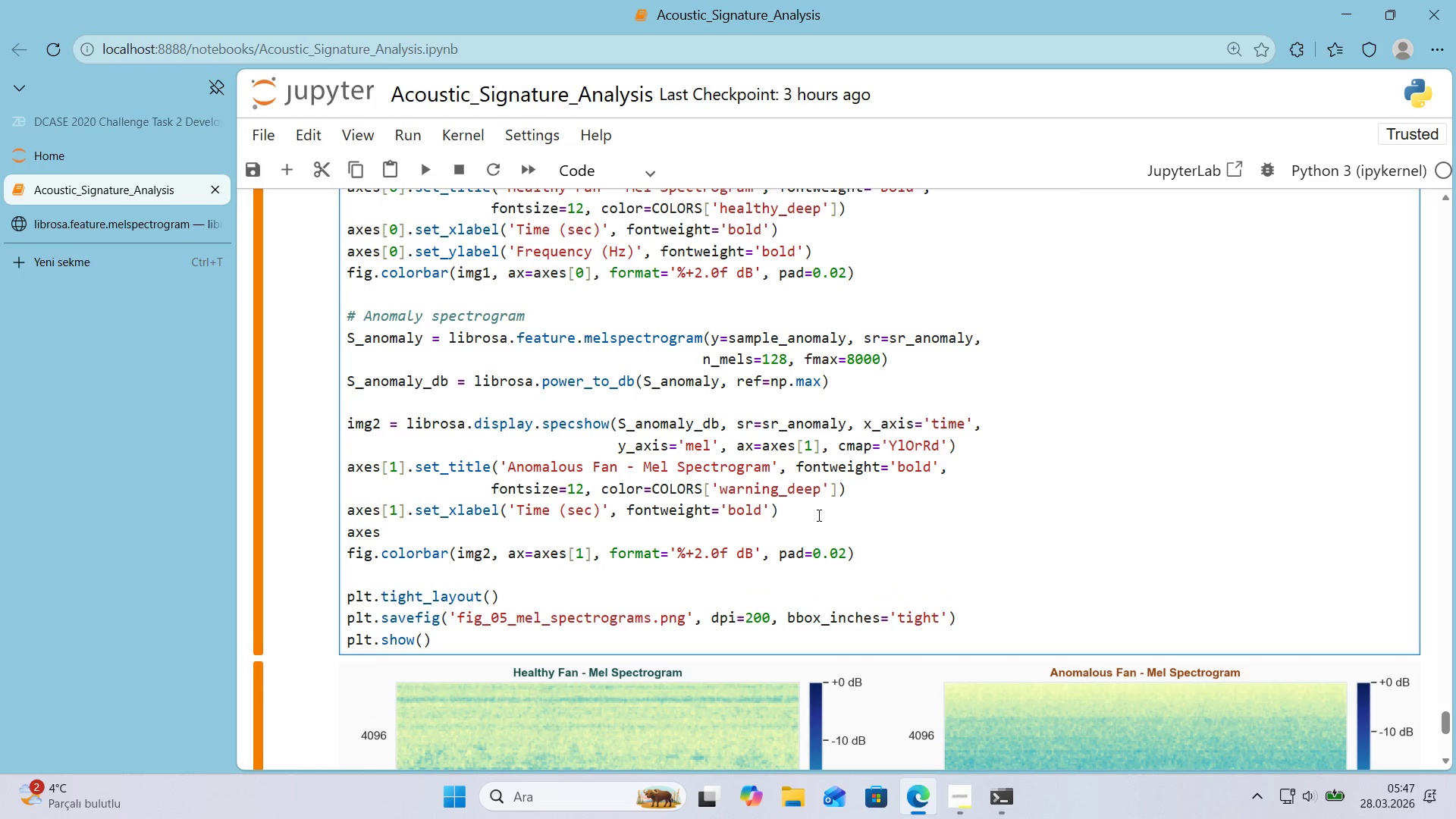 
key(Alt+Control+8)
 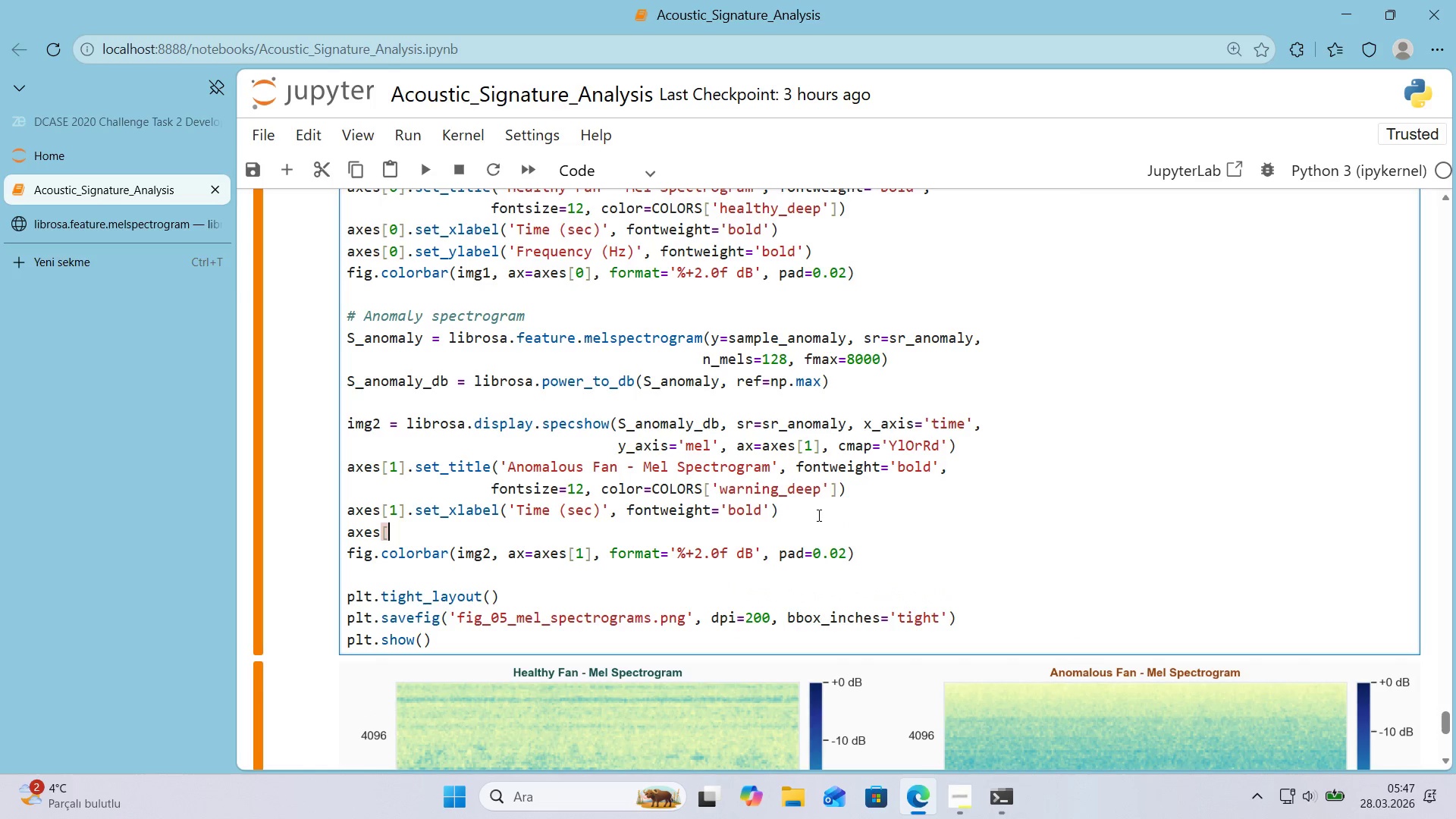 
key(Alt+Control+9)
 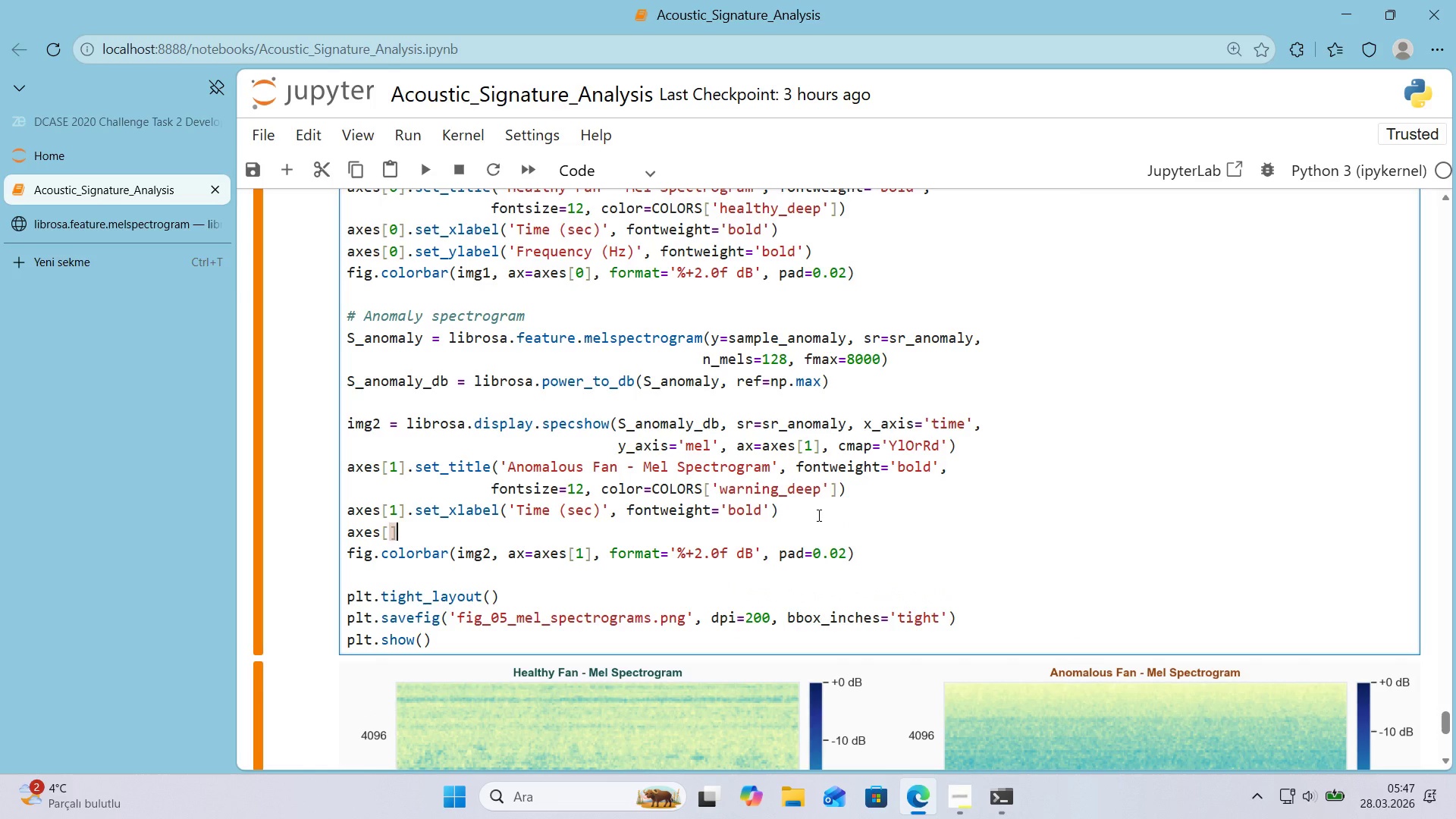 
key(ArrowLeft)
 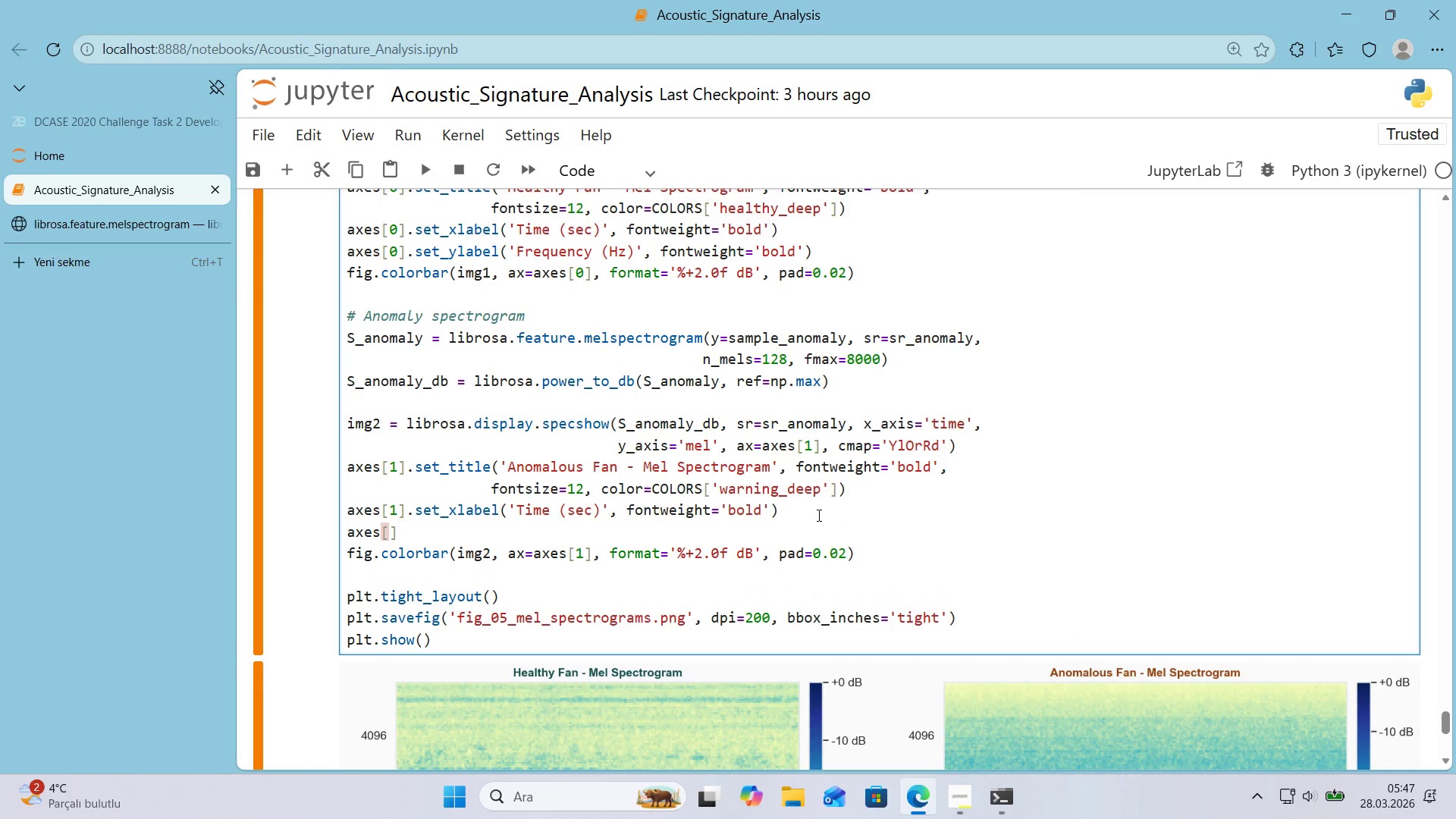 
key(1)
 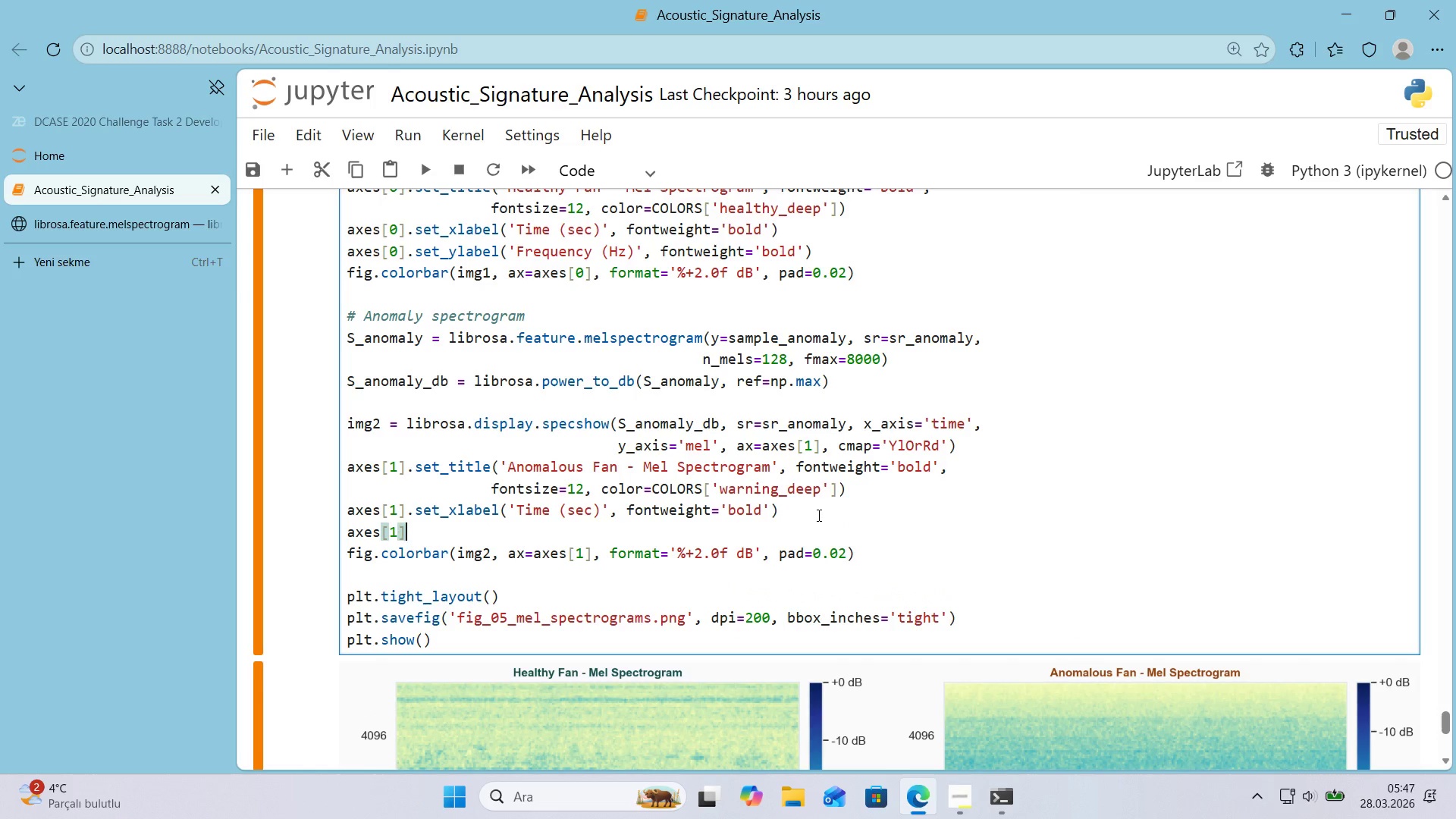 
key(ArrowRight)
 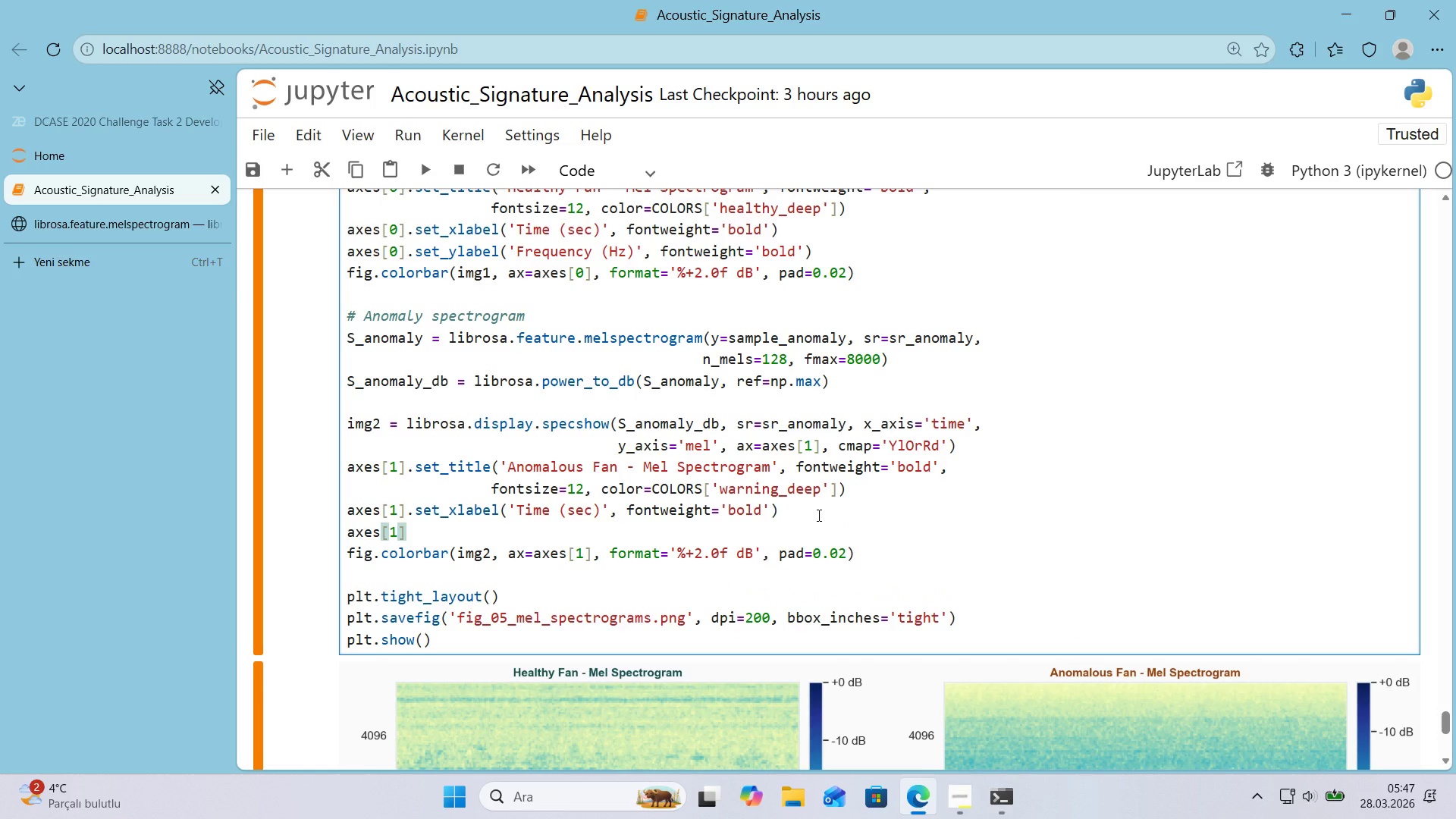 
type(.SETYLAB)
key(Backspace)
key(Backspace)
key(Backspace)
key(Backspace)
type(_YLABEL*()
 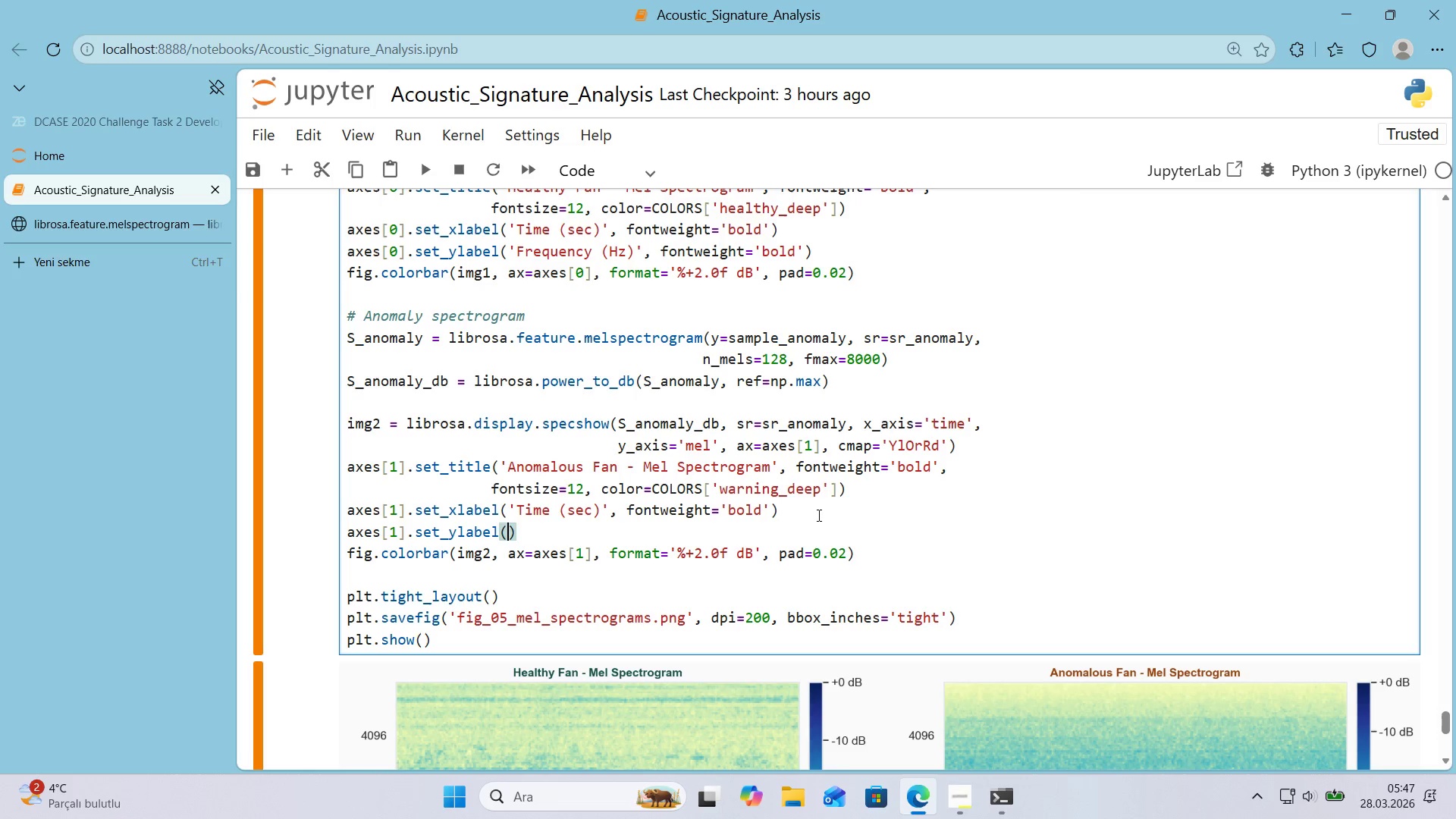 
 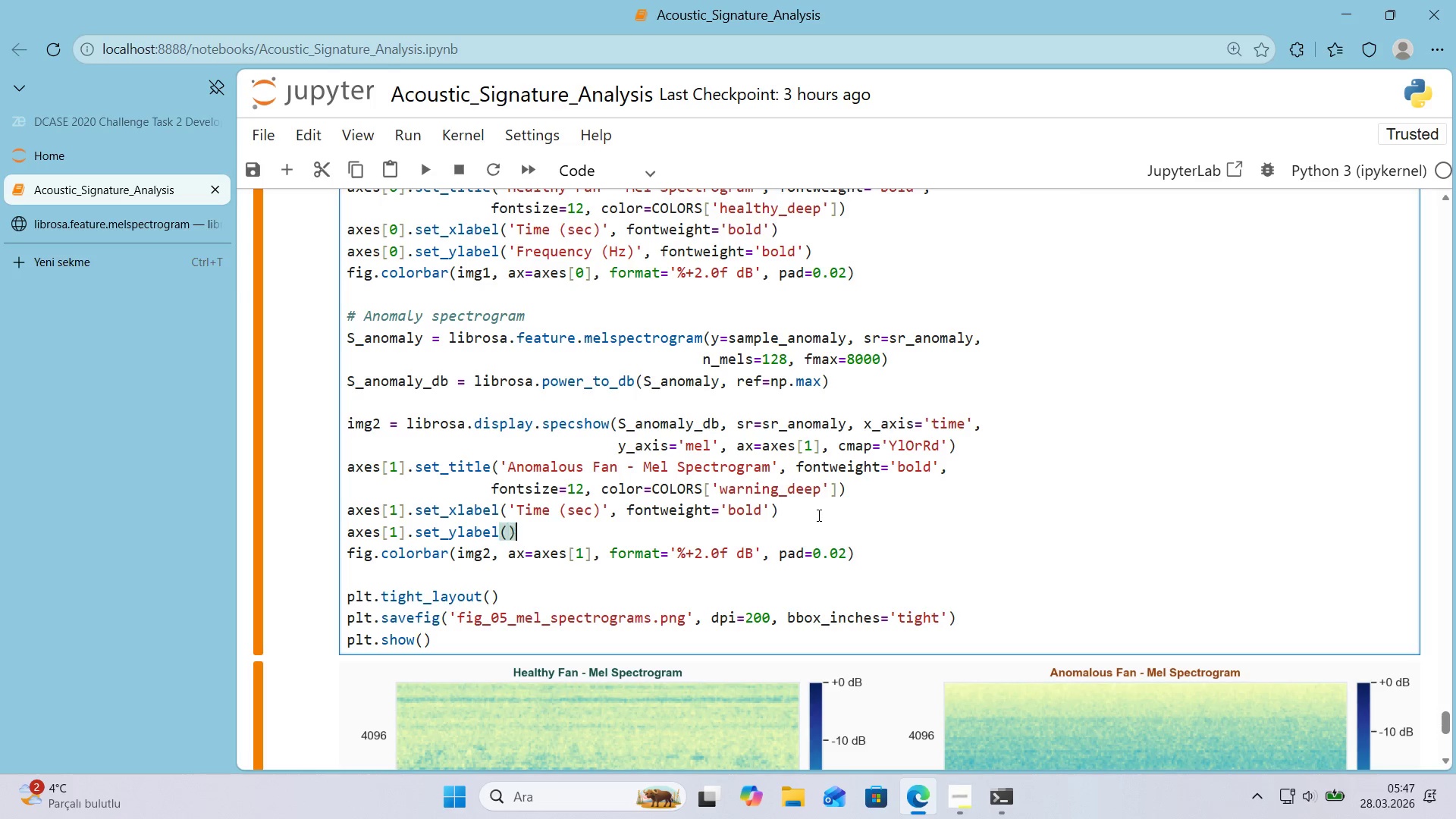 
key(ArrowLeft)
 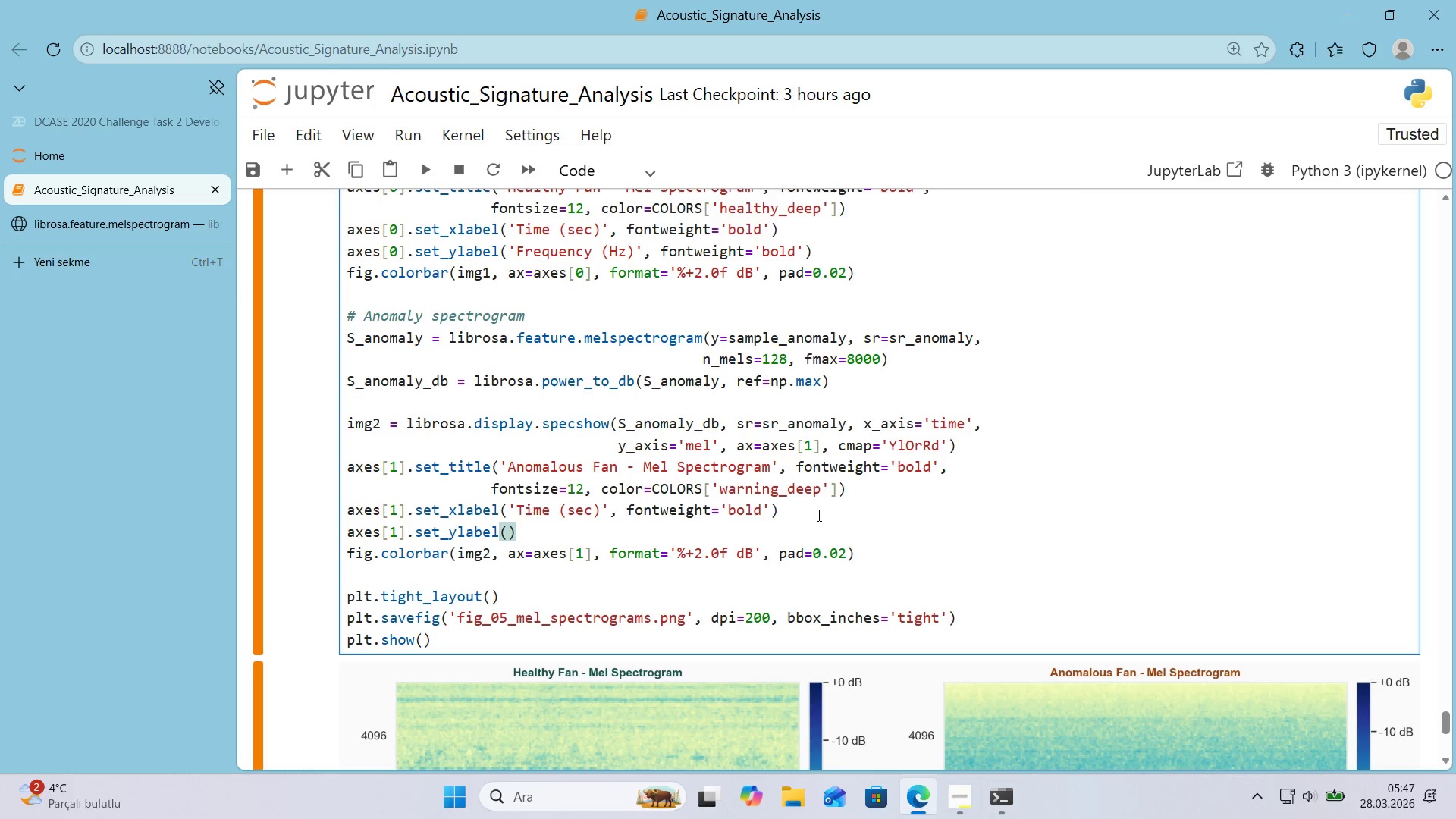 
type(@@)
 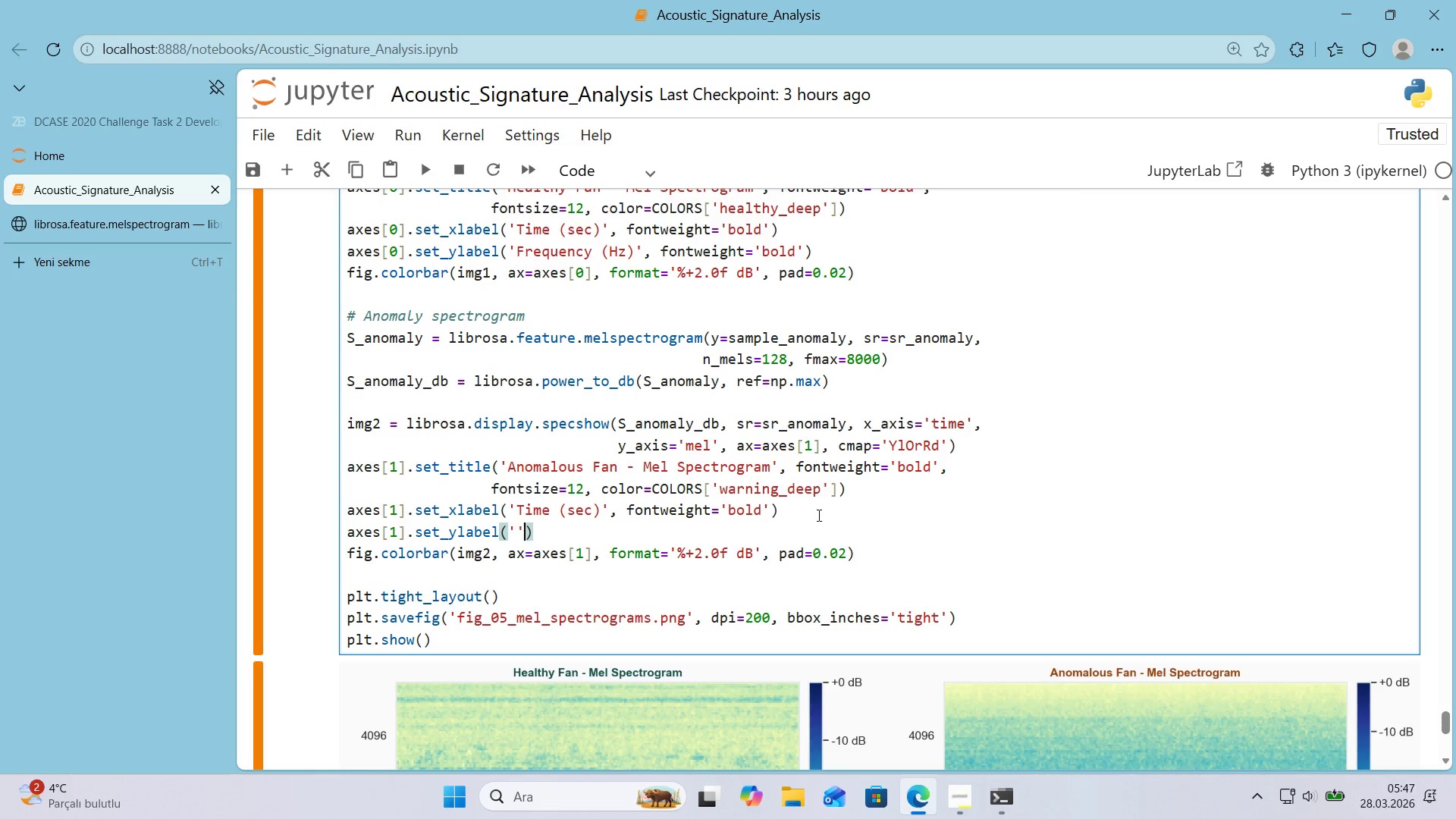 
key(ArrowLeft)
 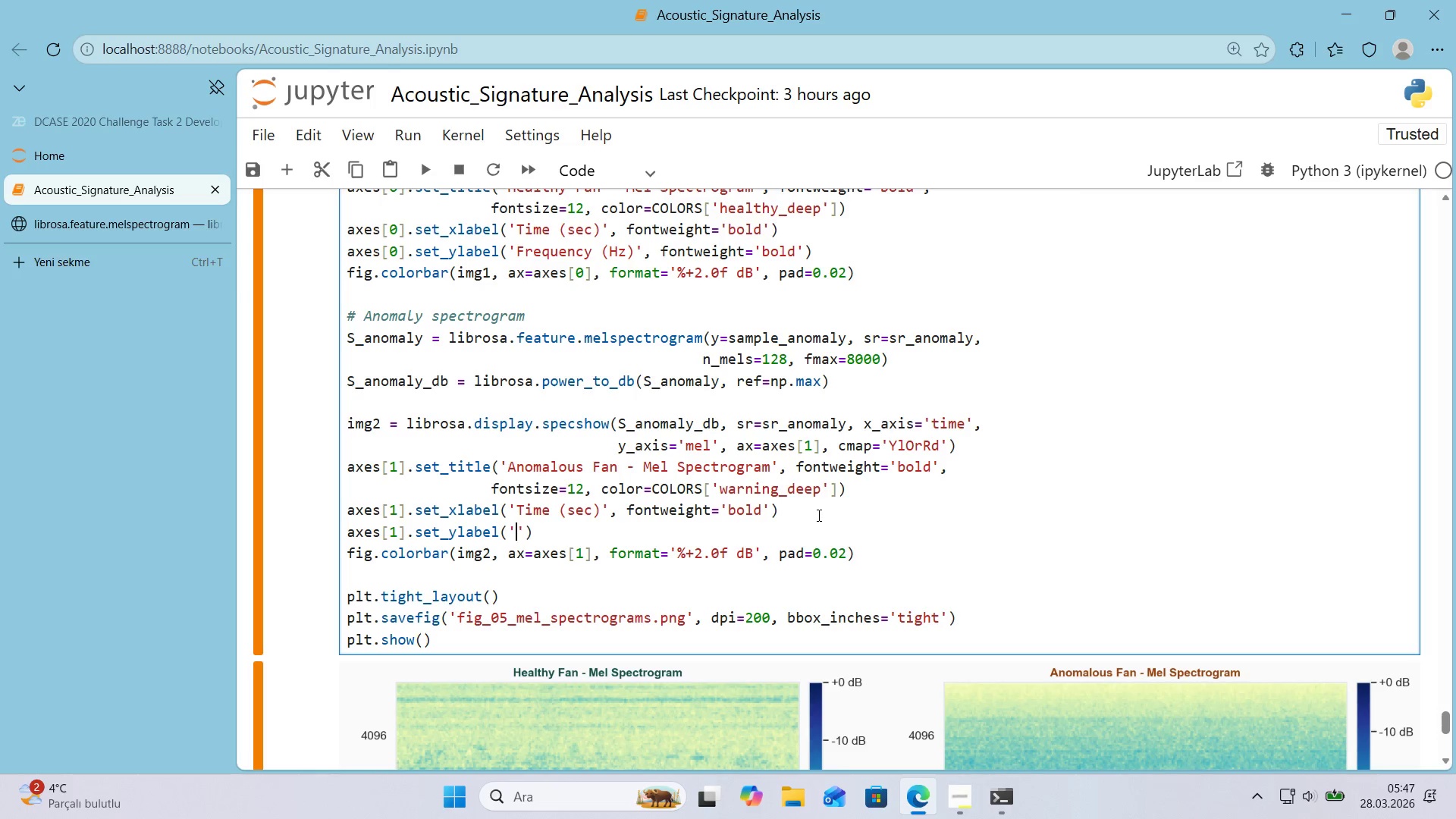 
type(Frequency *()
 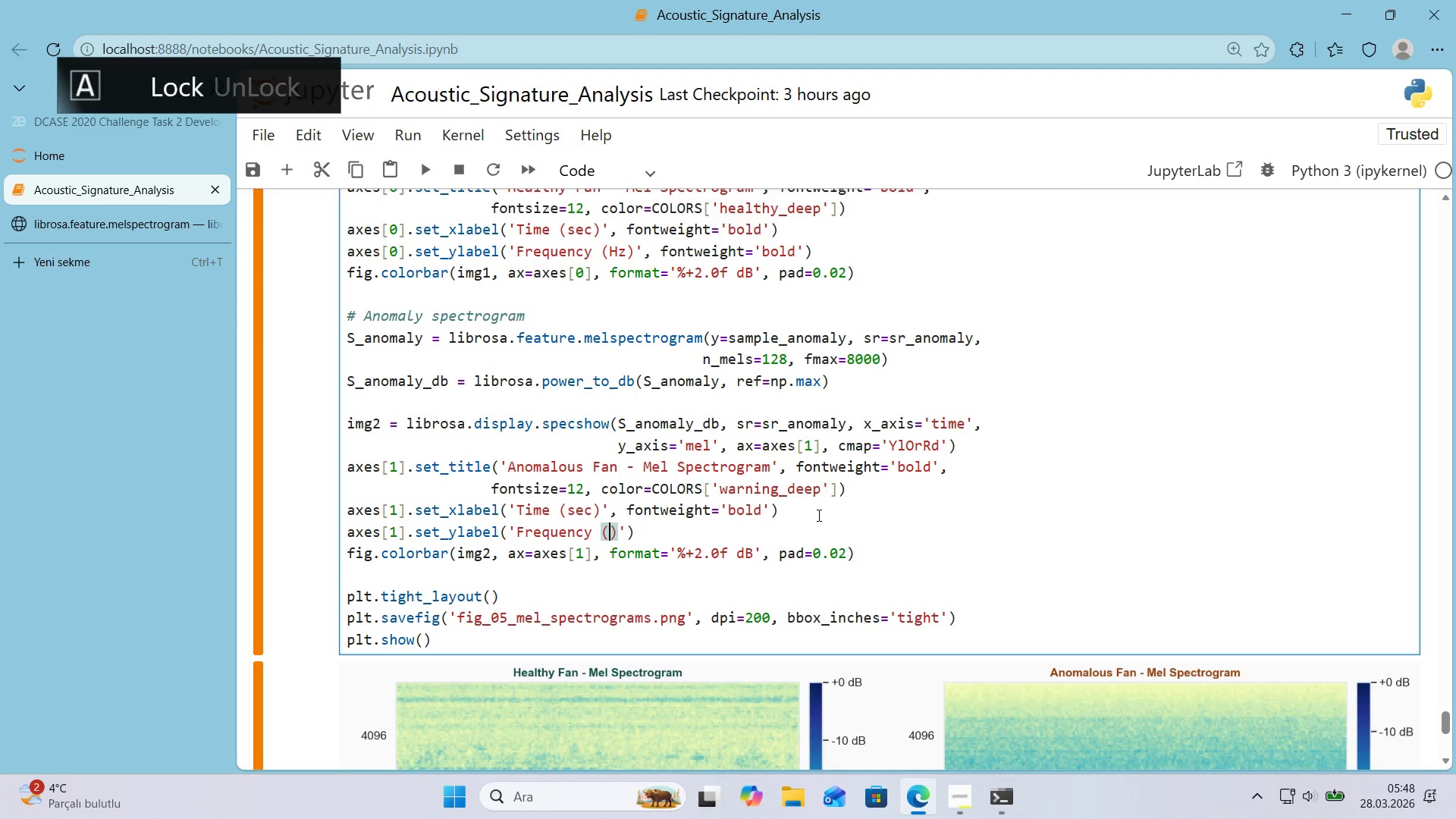 
 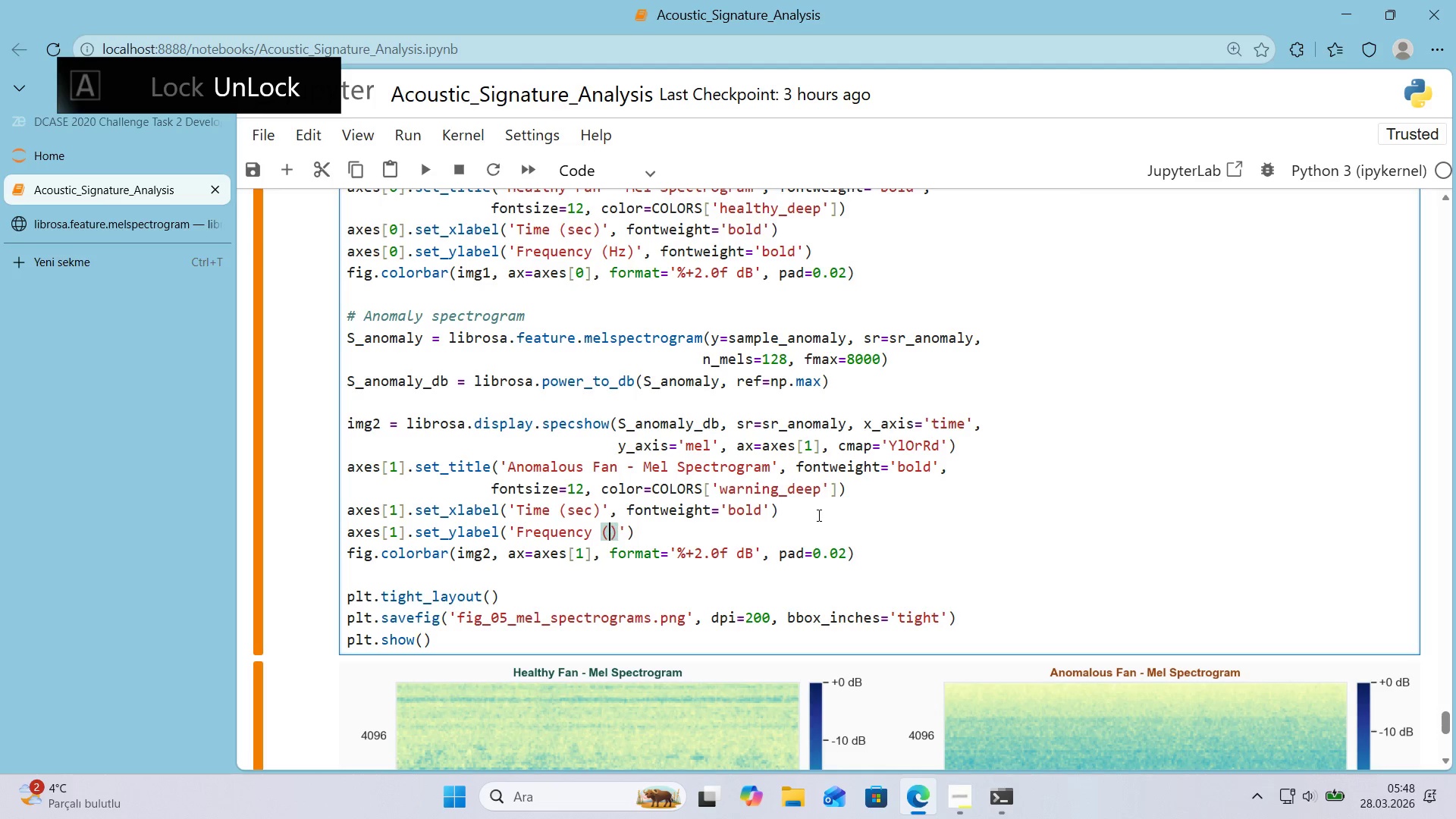 
key(ArrowLeft)
 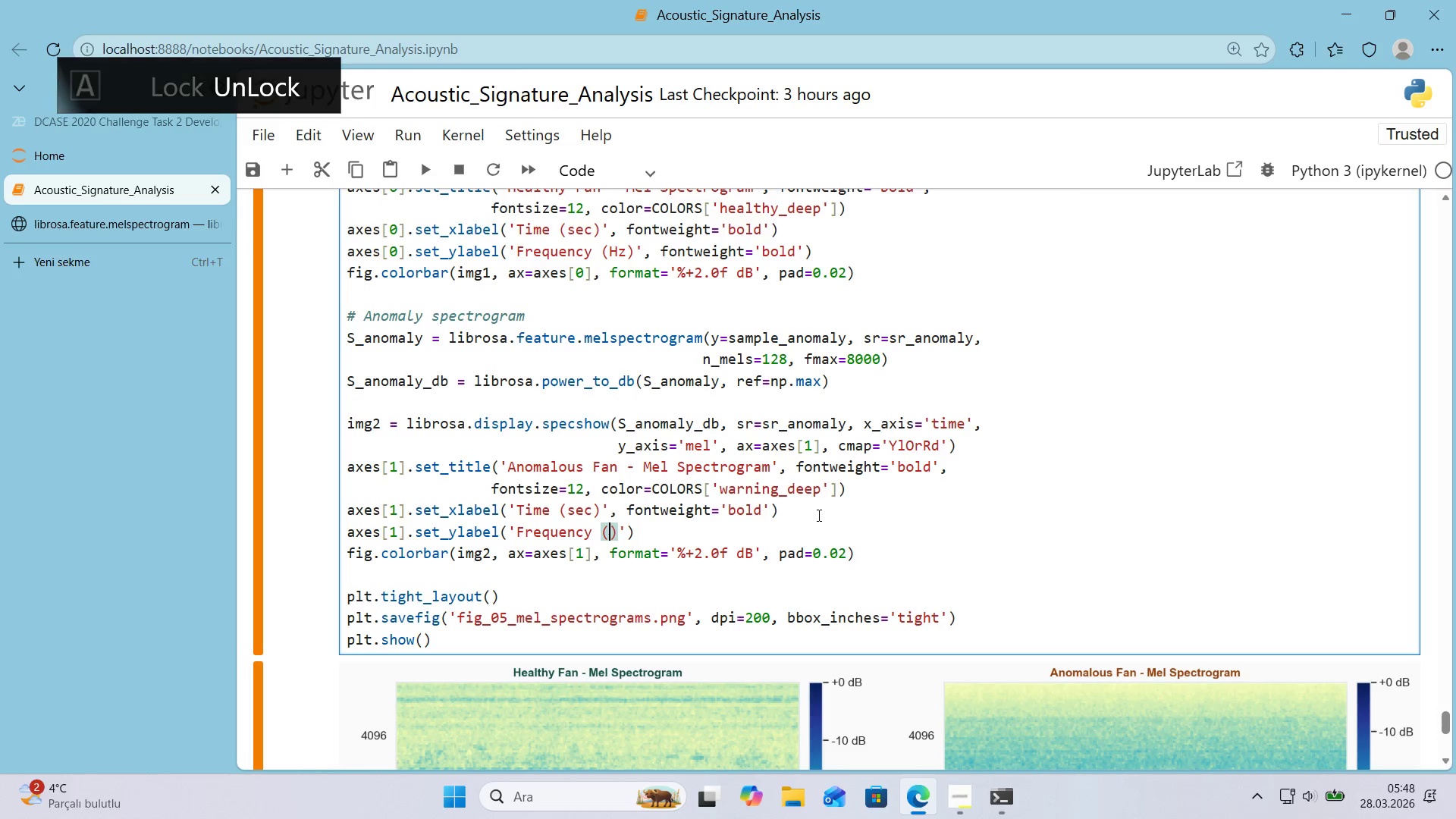 
key(CapsLock)
 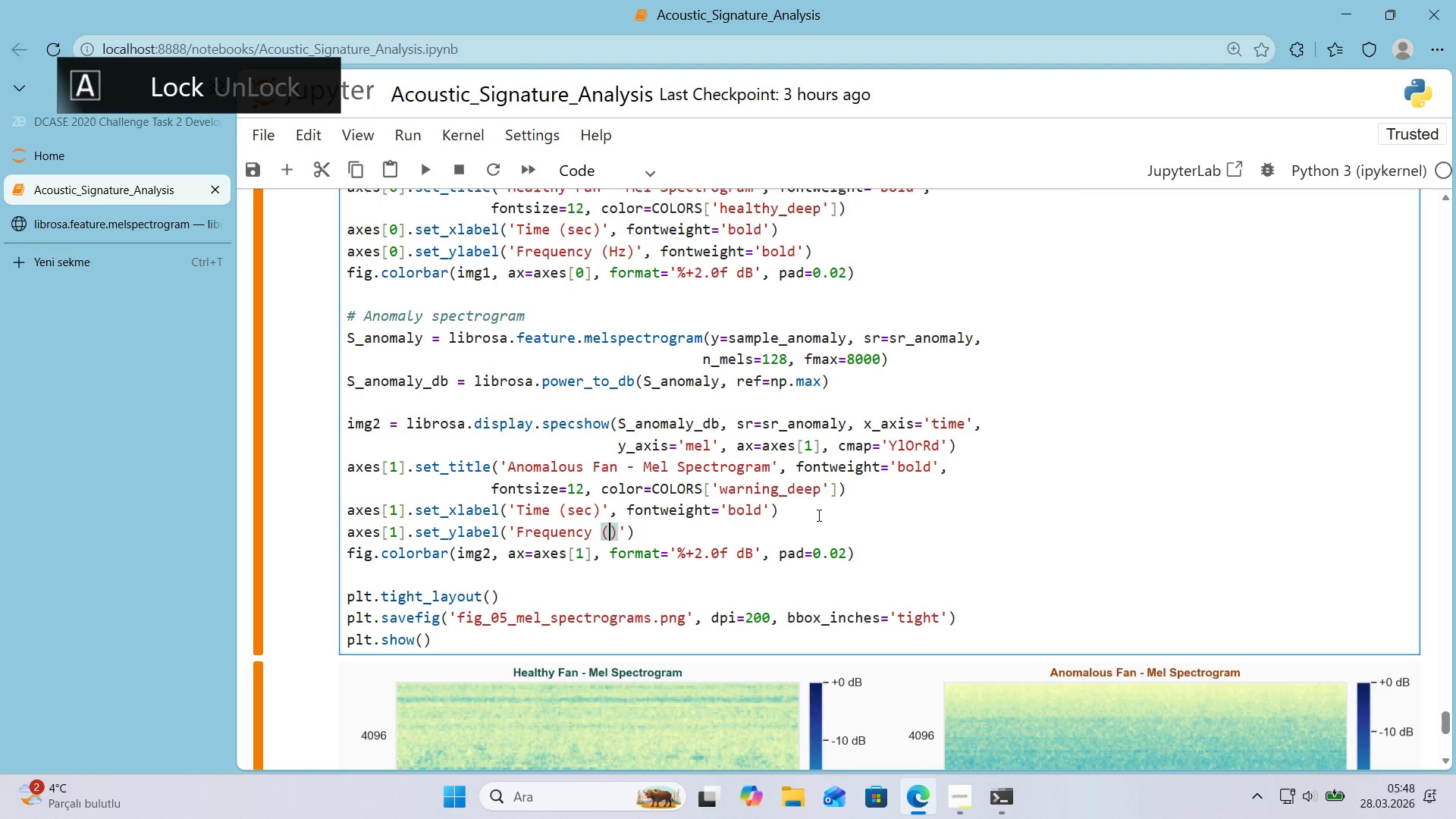 
key(H)
 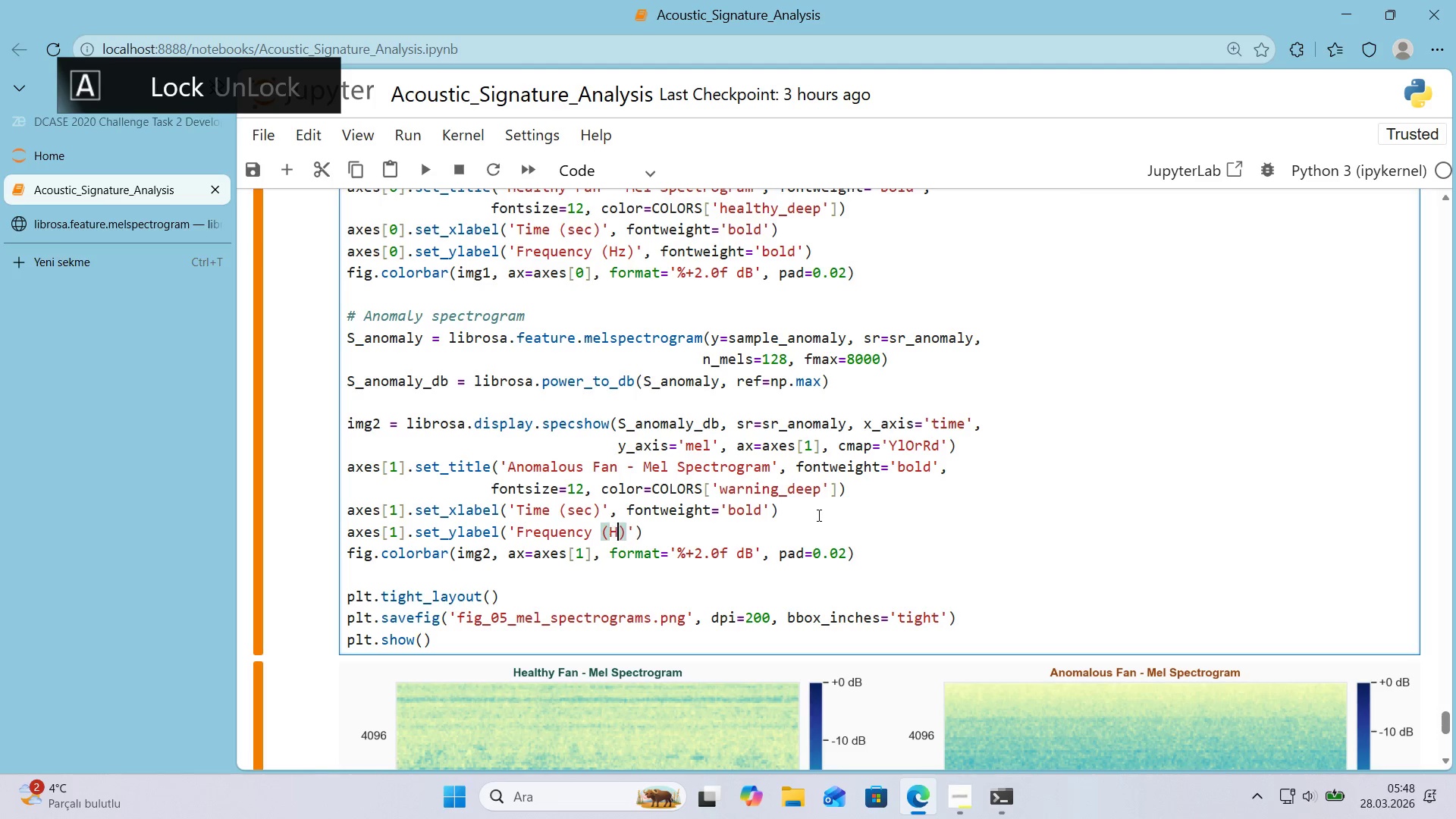 
key(CapsLock)
 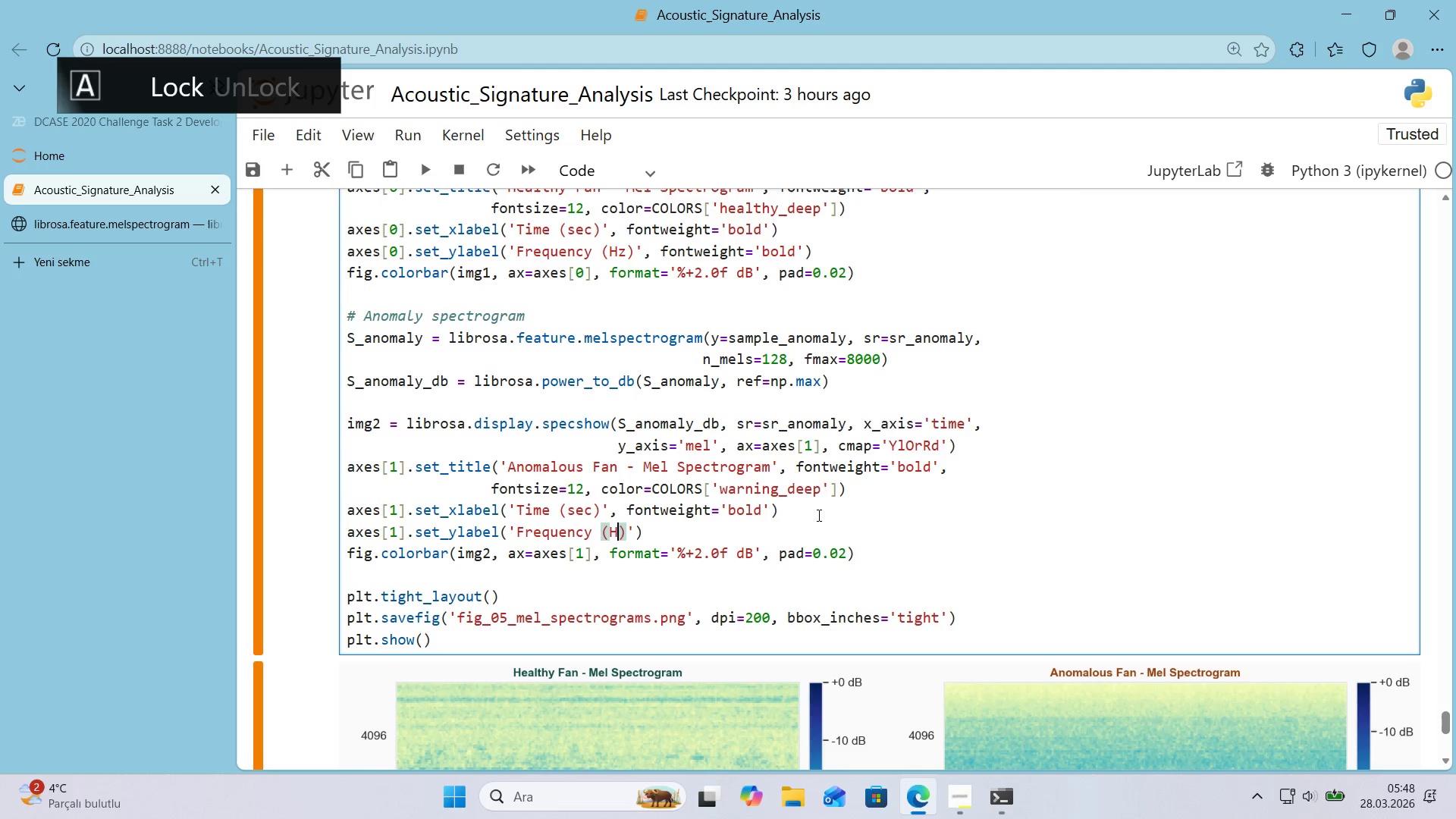 
key(Z)
 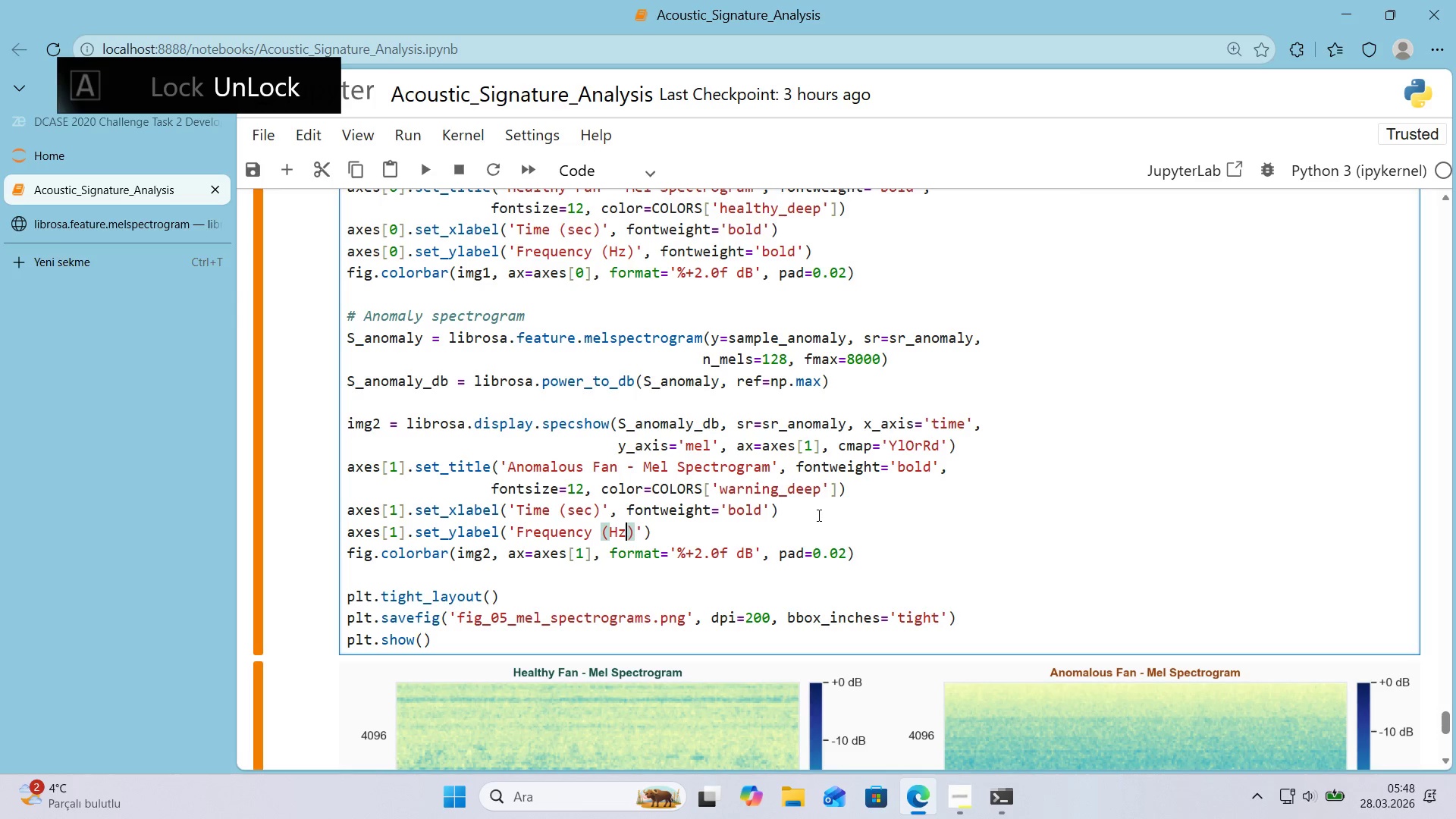 
key(ArrowRight)
 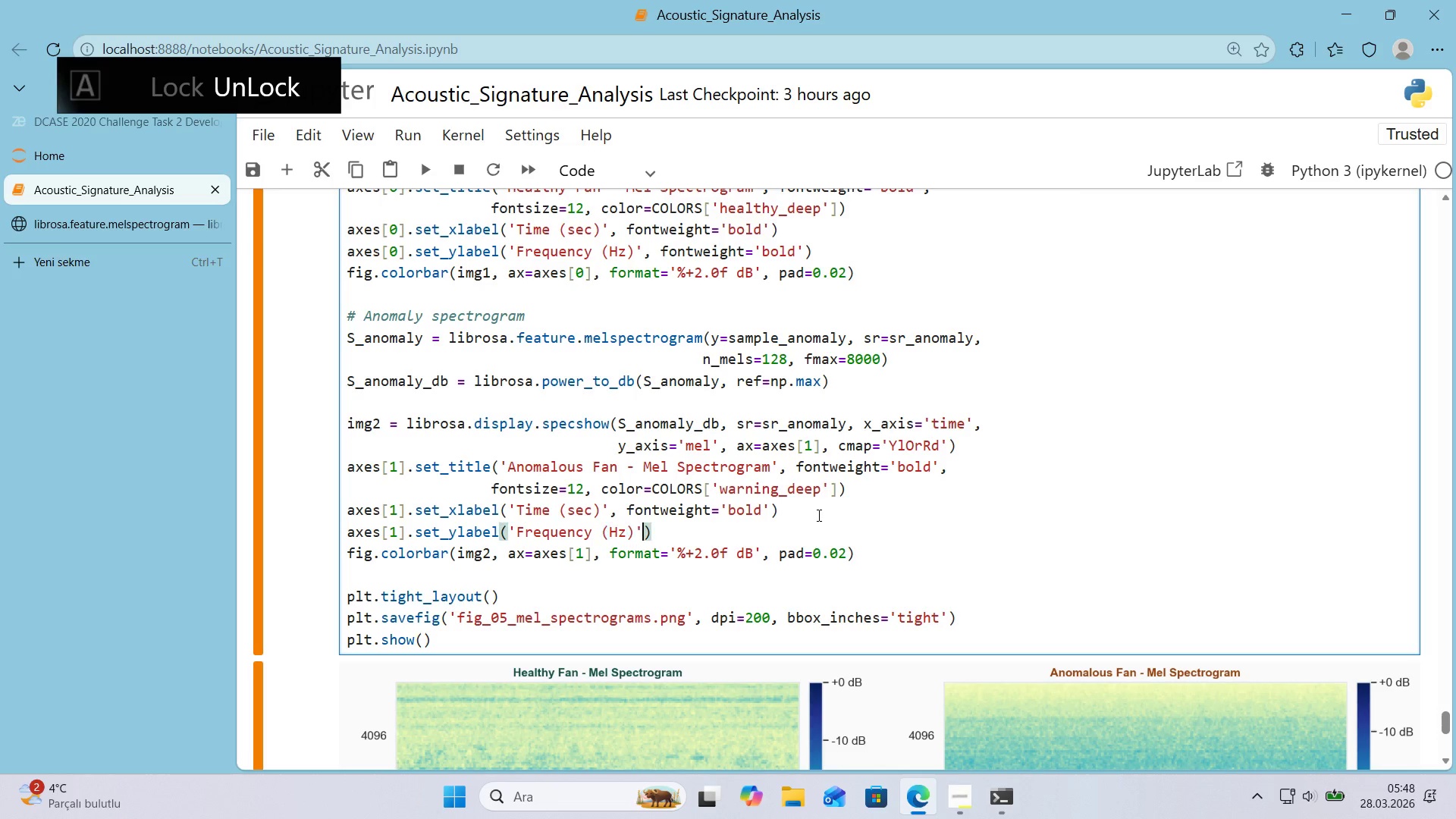 
key(ArrowRight)
 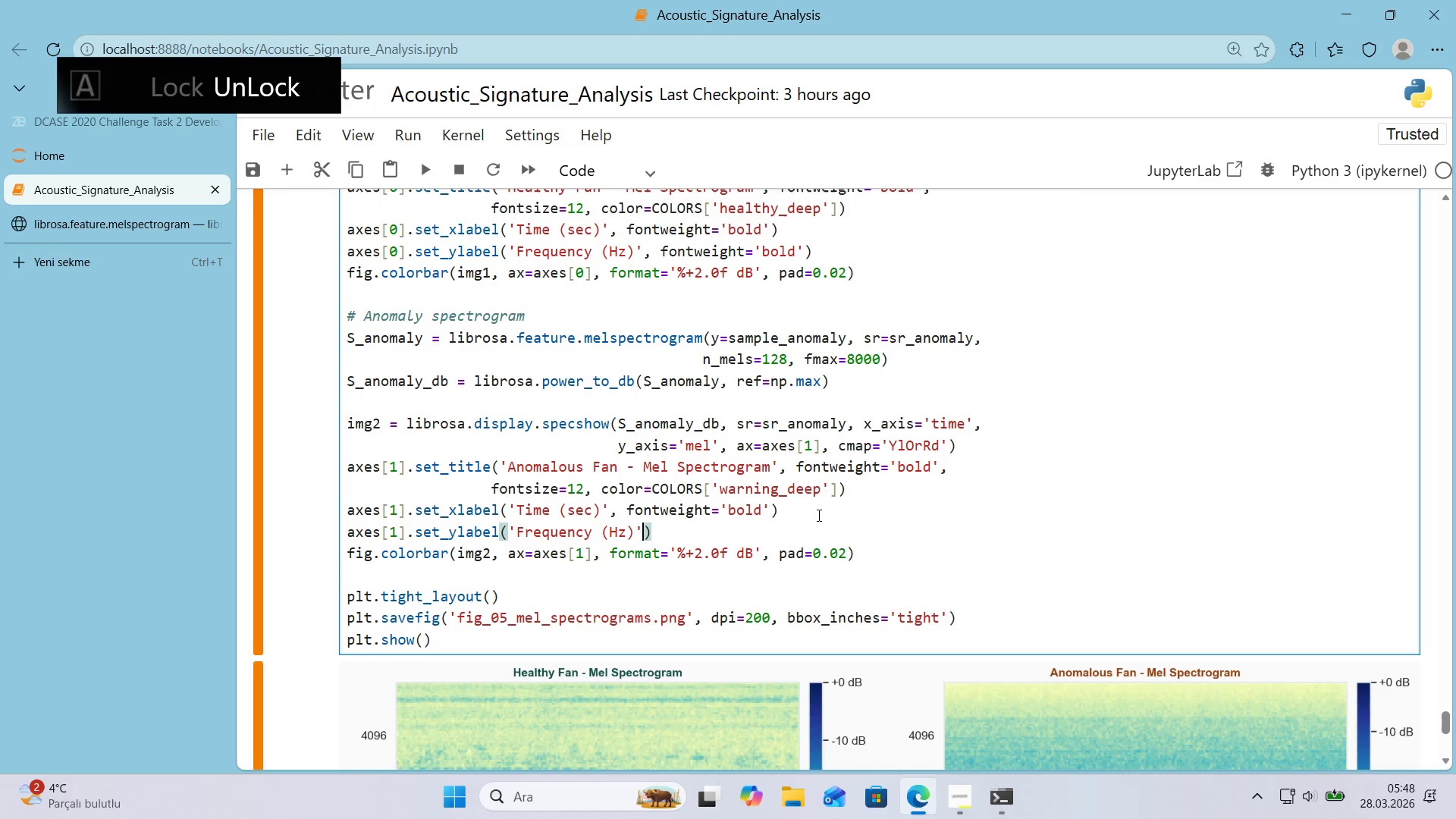 
type(, fontwe'ght)@@)
 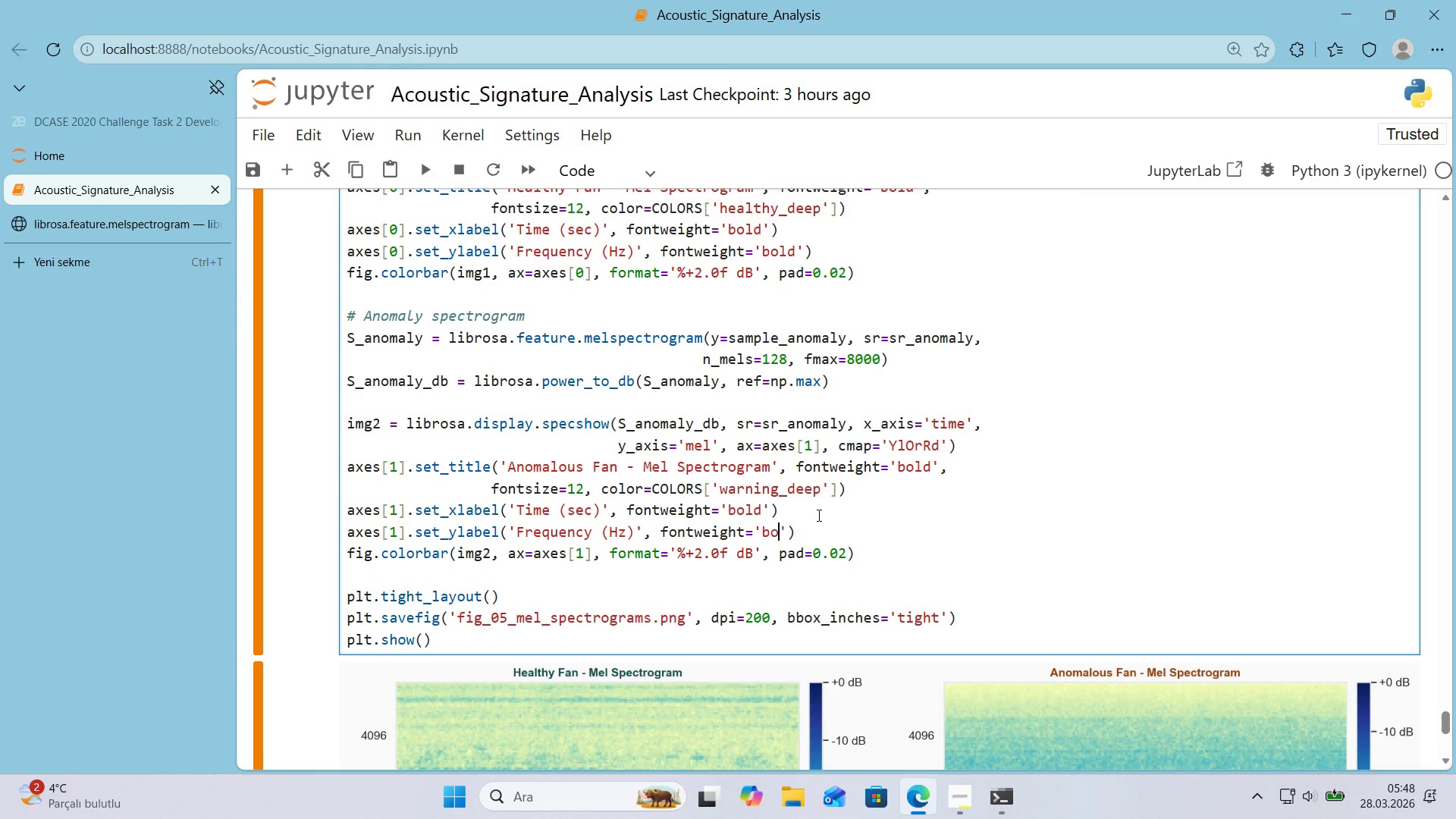 
 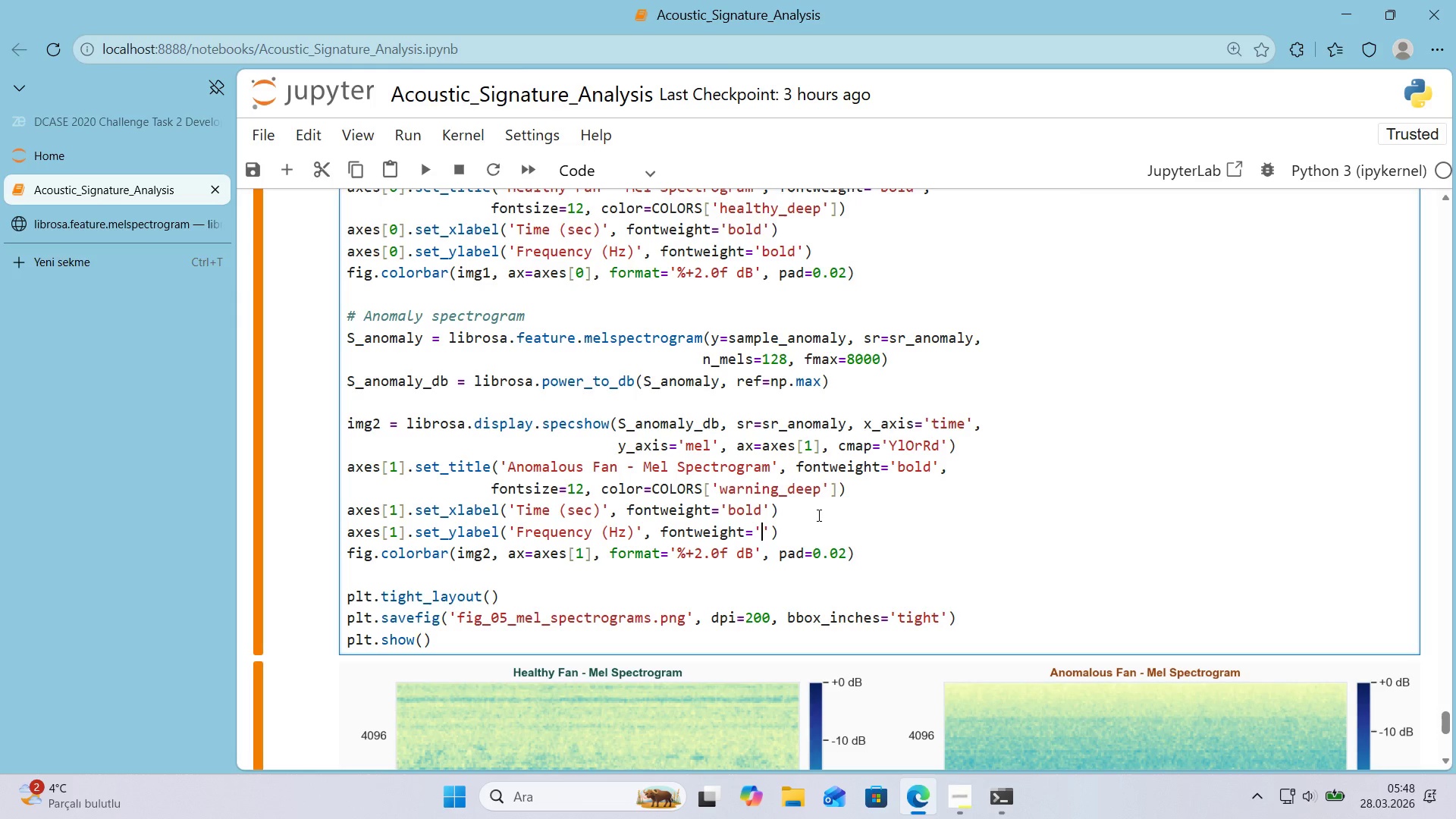 
key(ArrowLeft)
 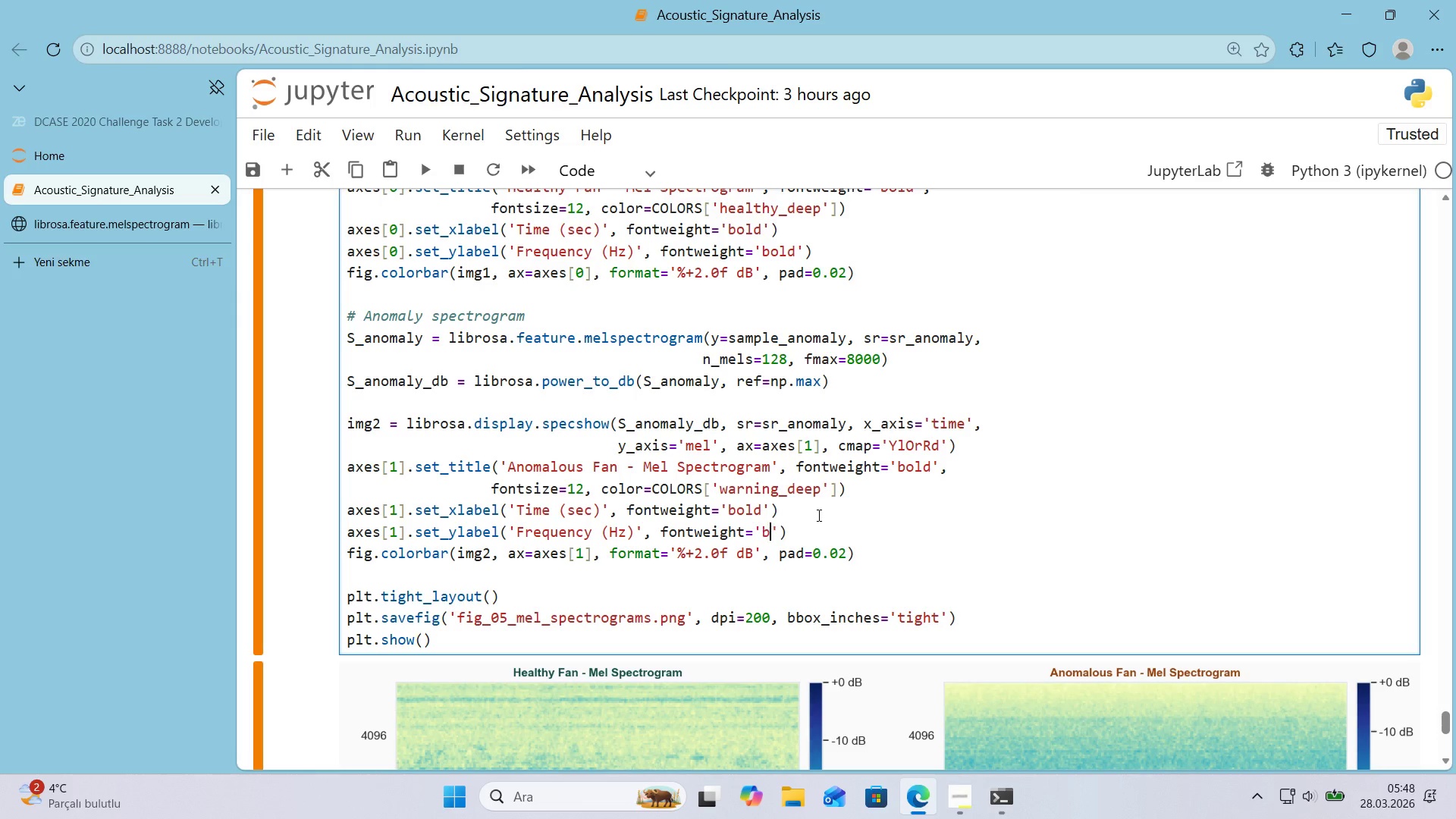 
type(bold)
 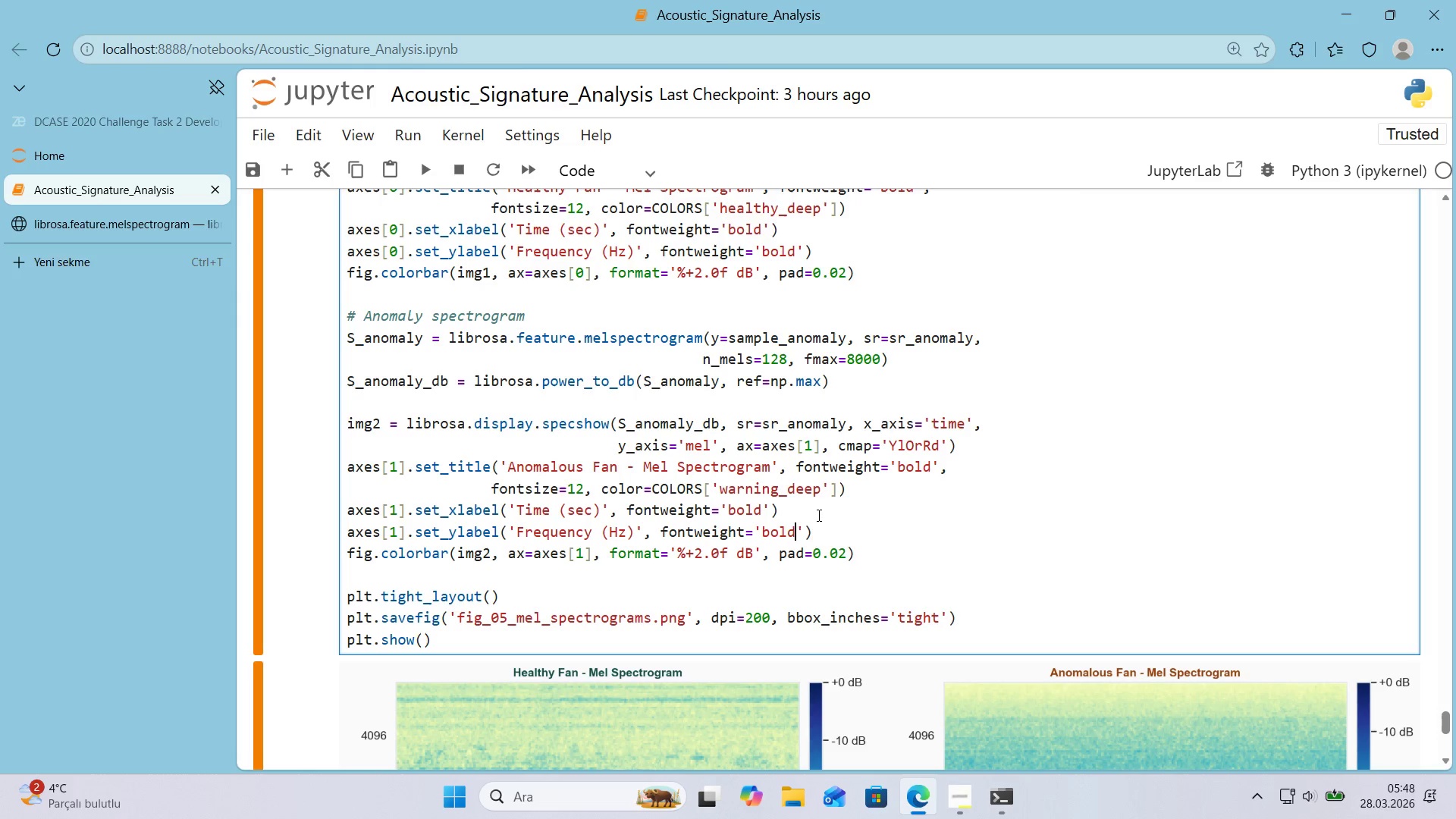 
key(ArrowRight)
 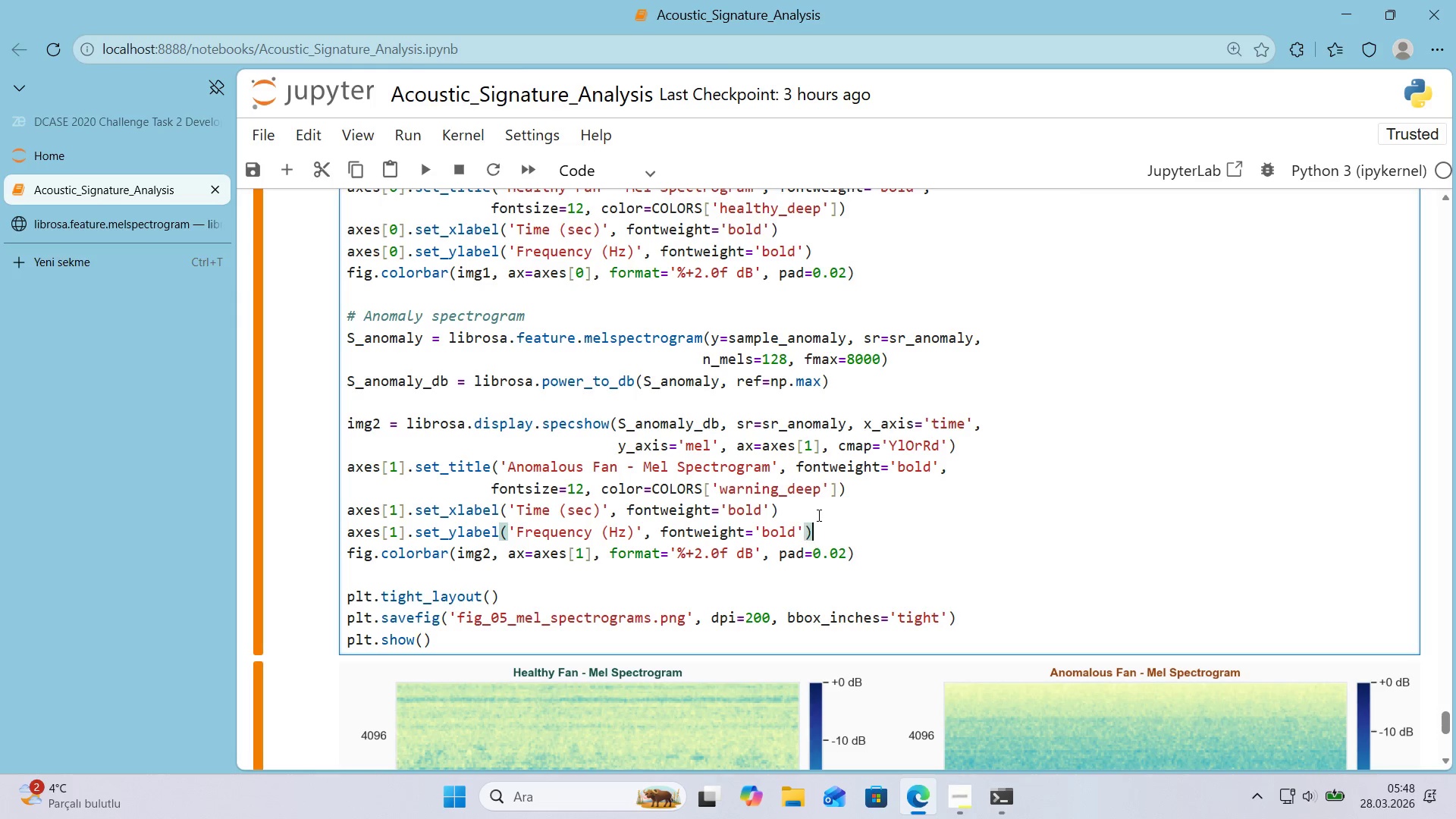 
key(ArrowRight)
 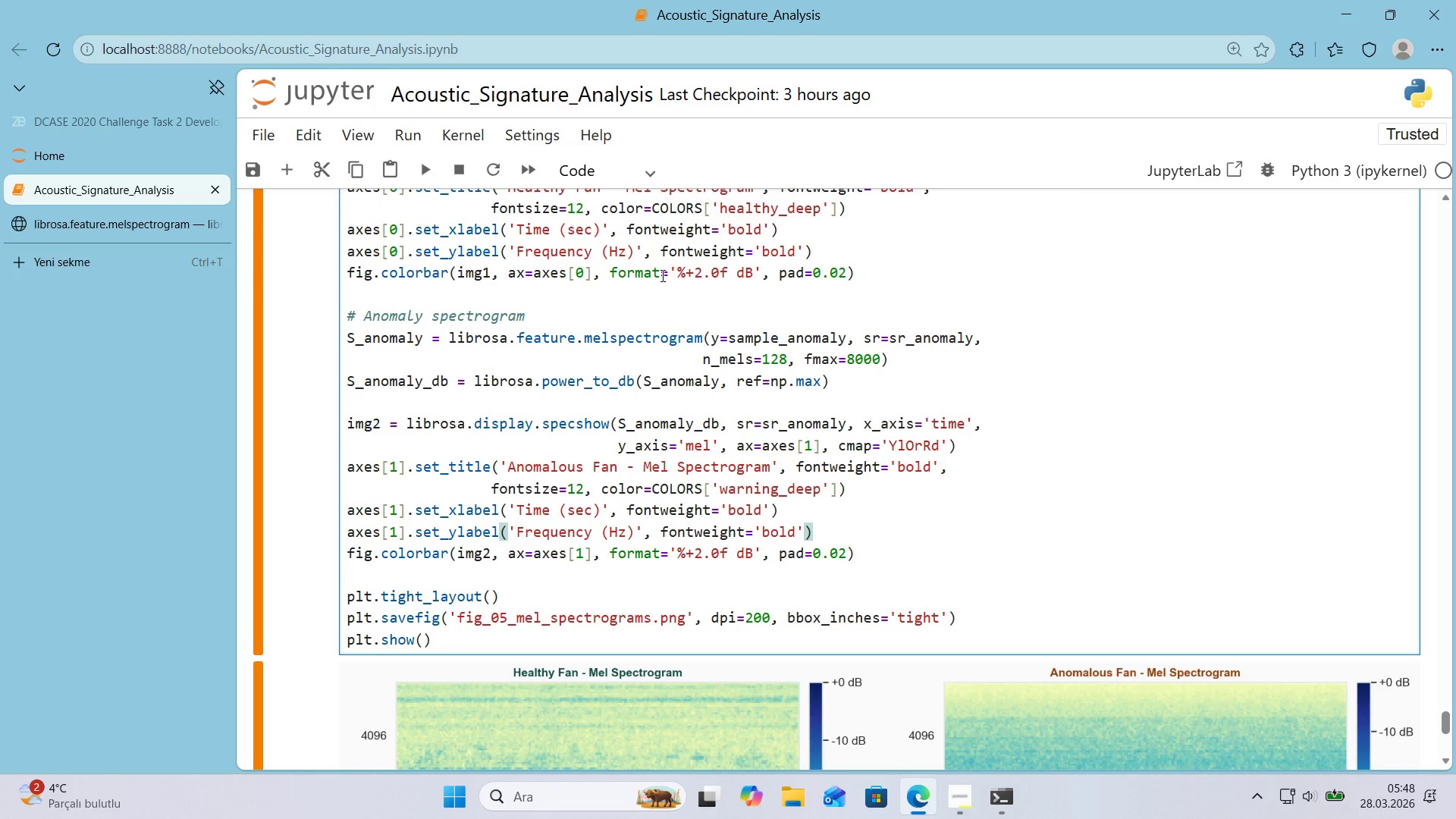 
wait(29.81)
 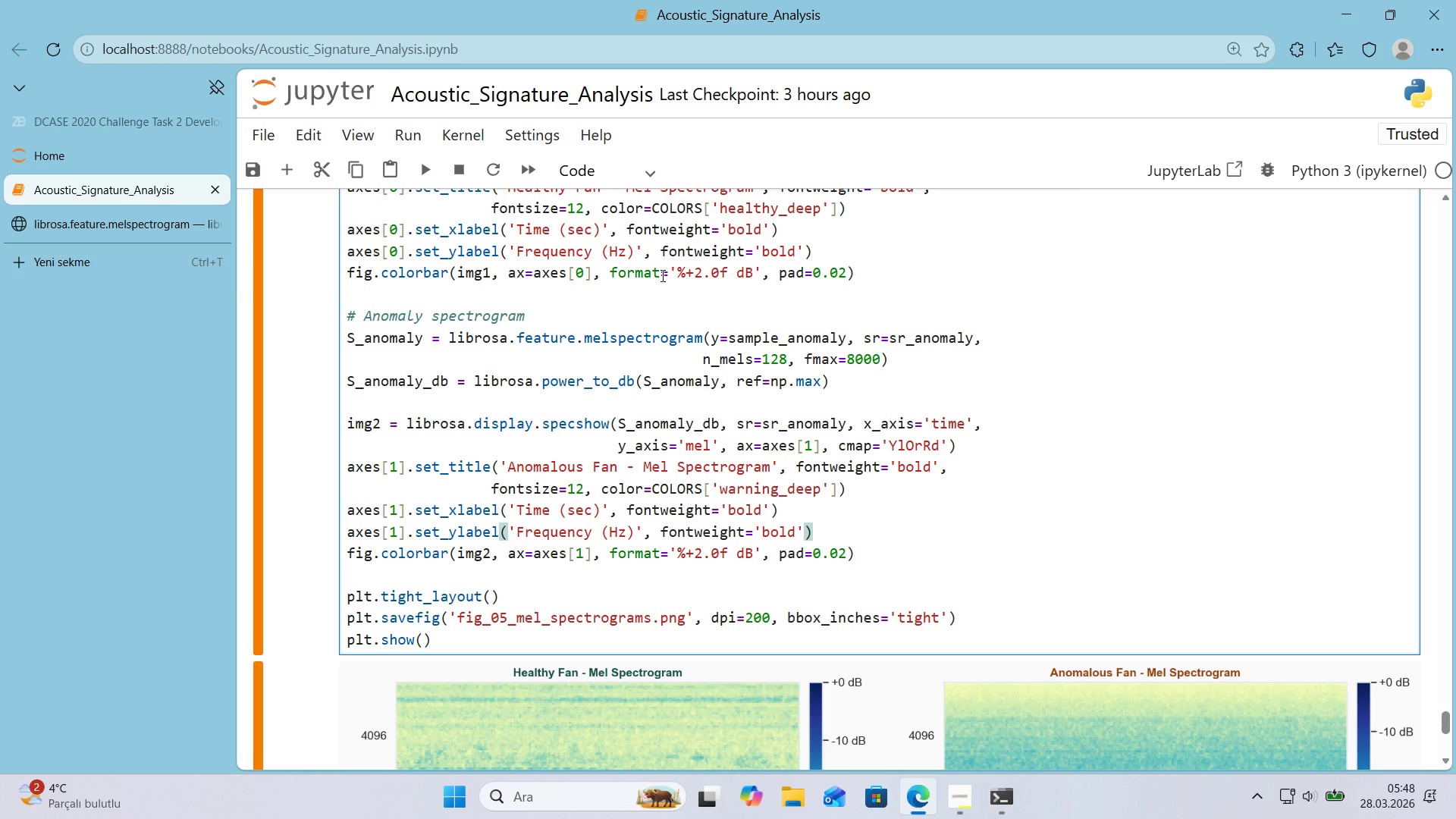 
scroll: coordinate [661, 275], scroll_direction: up, amount: 1.0
 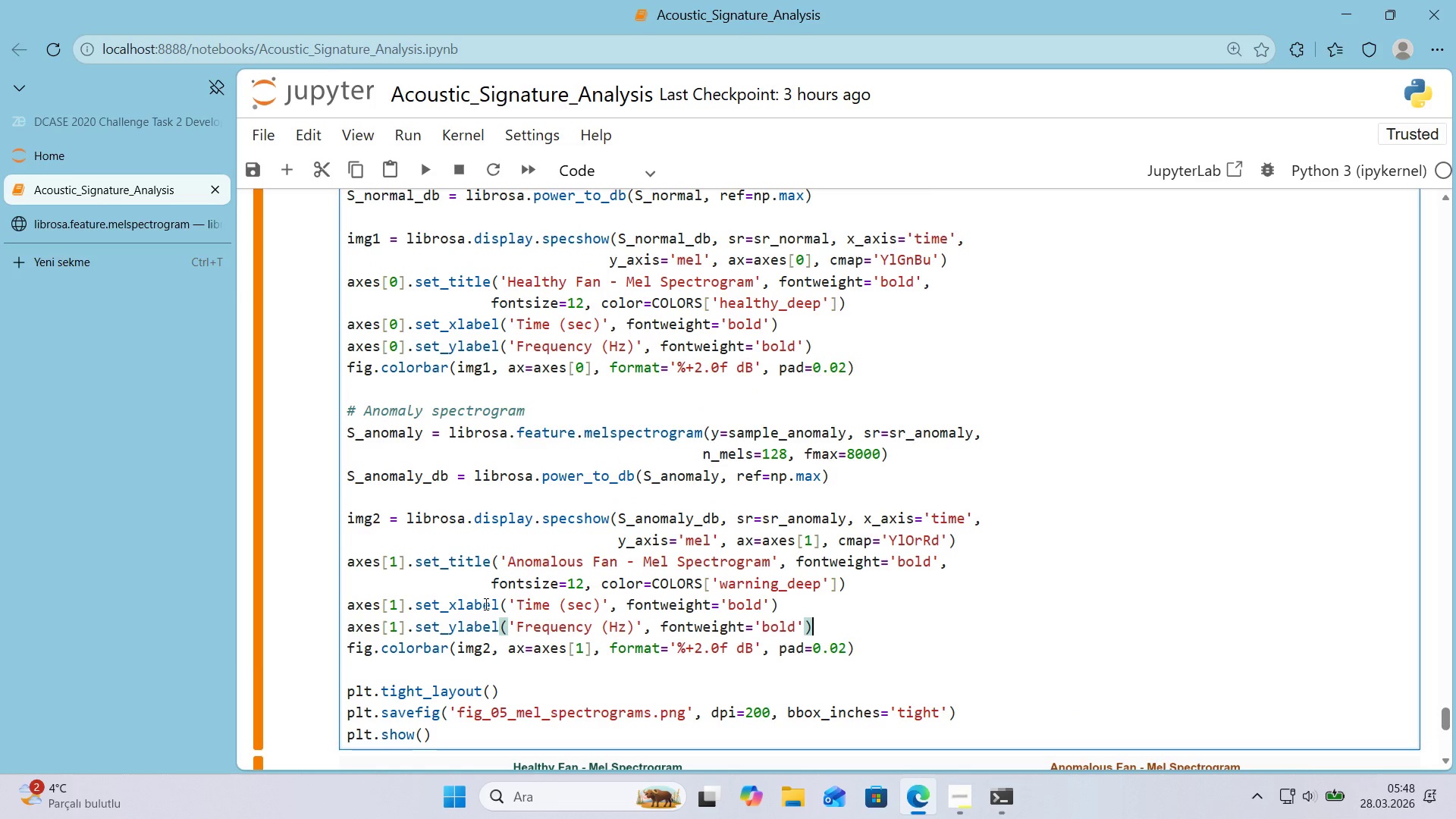 
wait(8.12)
 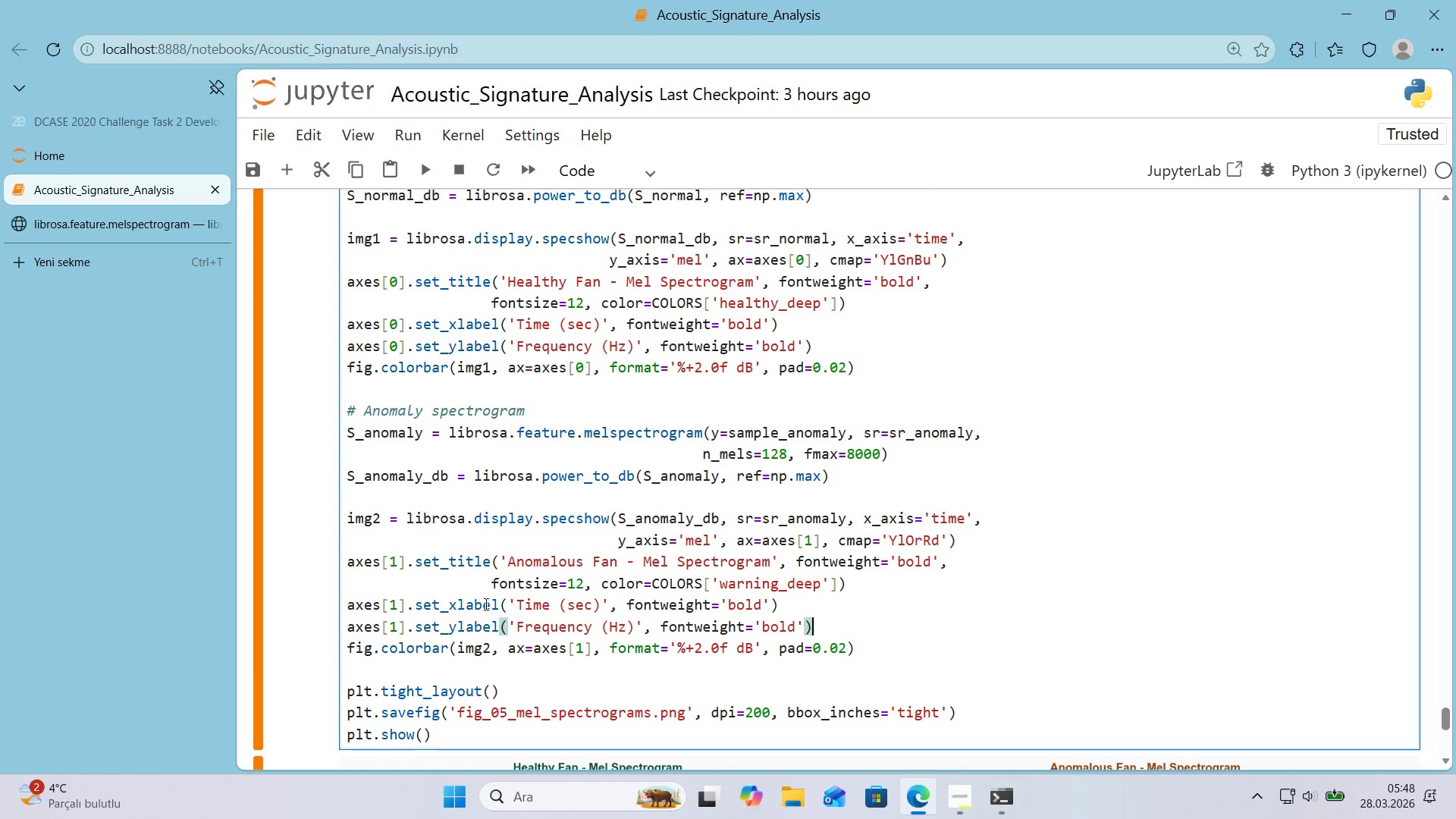 
scroll: coordinate [459, 520], scroll_direction: up, amount: 1.0
 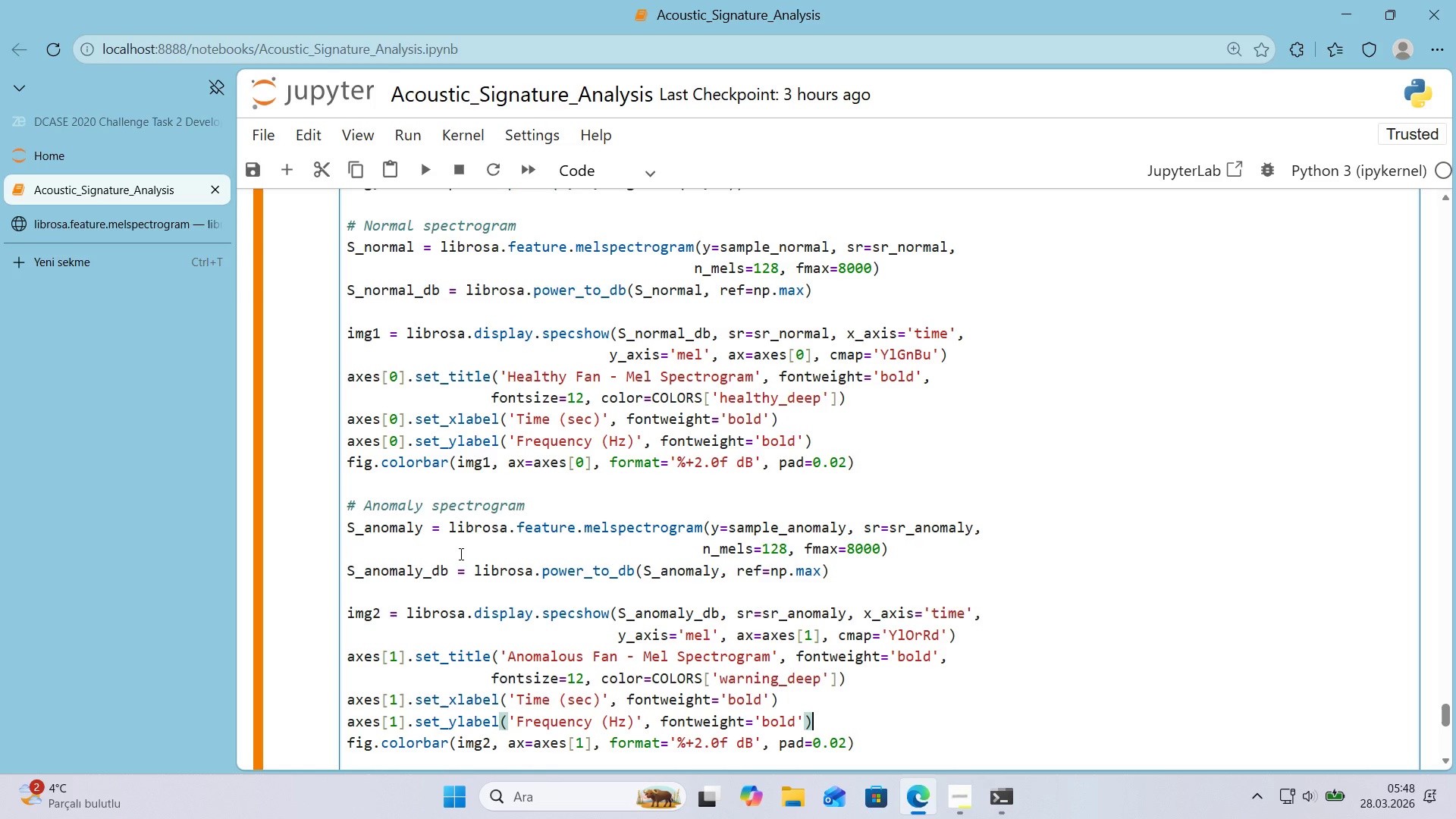 
scroll: coordinate [460, 554], scroll_direction: down, amount: 2.0
 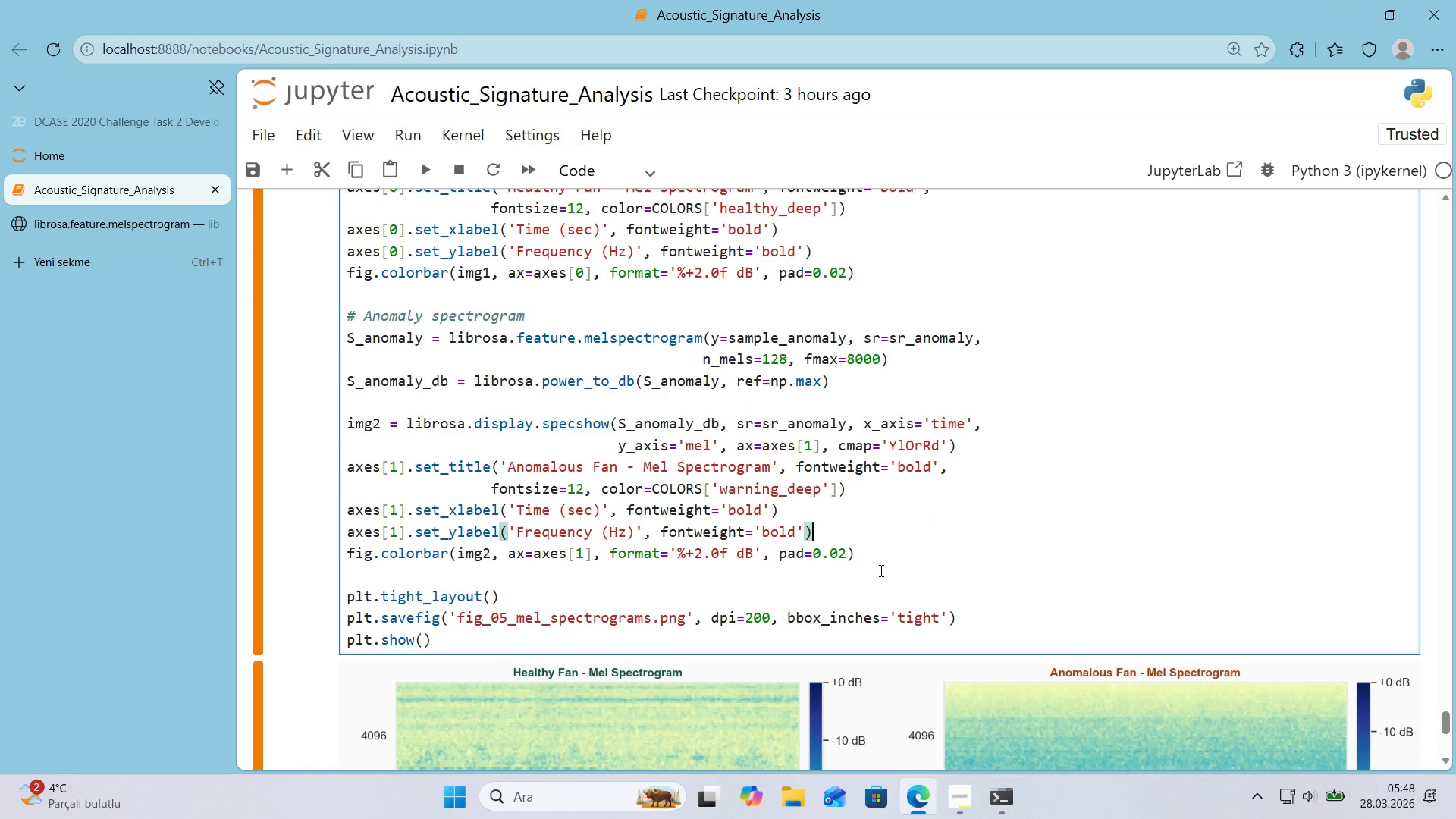 
left_click([880, 570])
 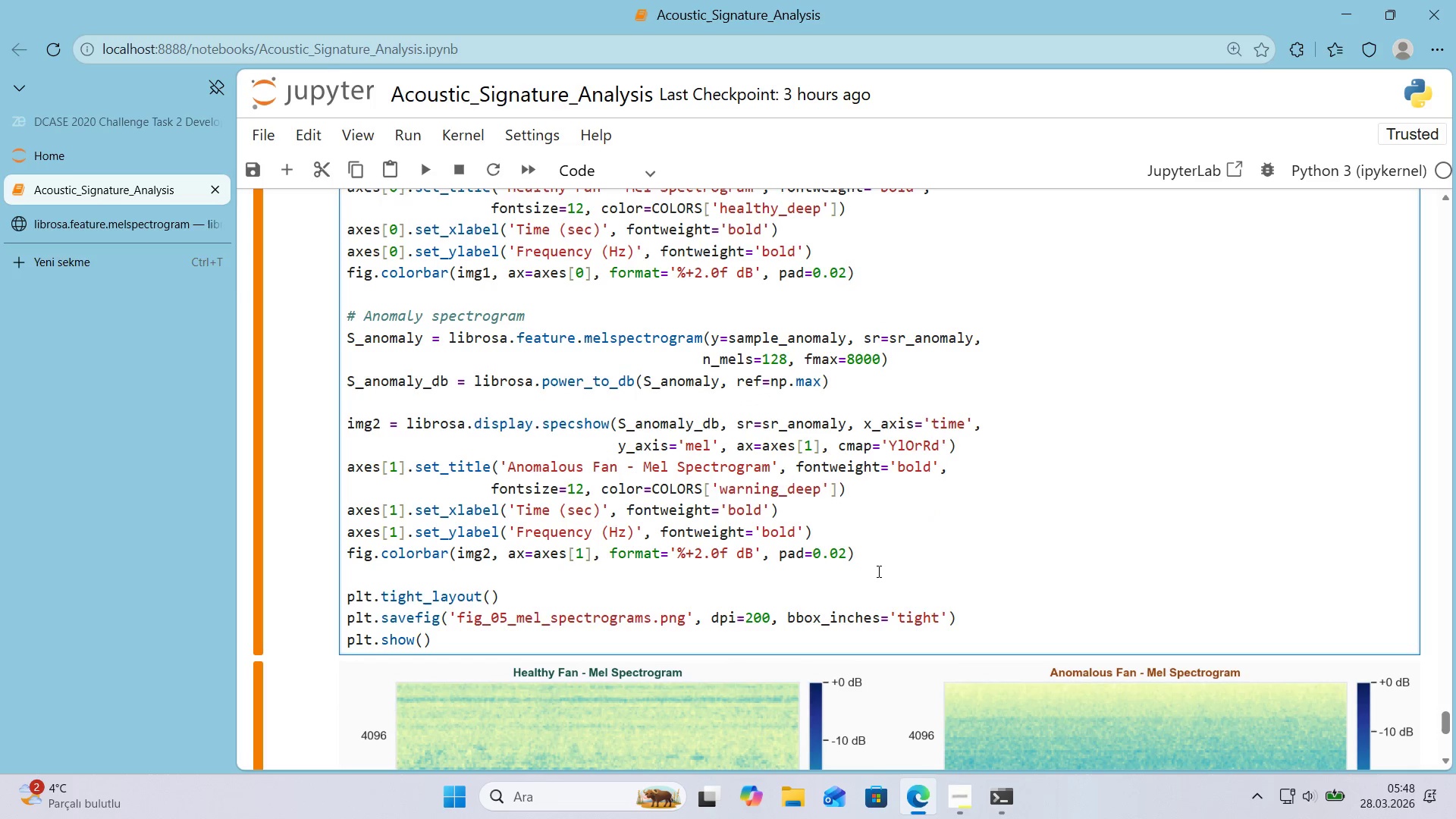 
key(Shift+Enter)
 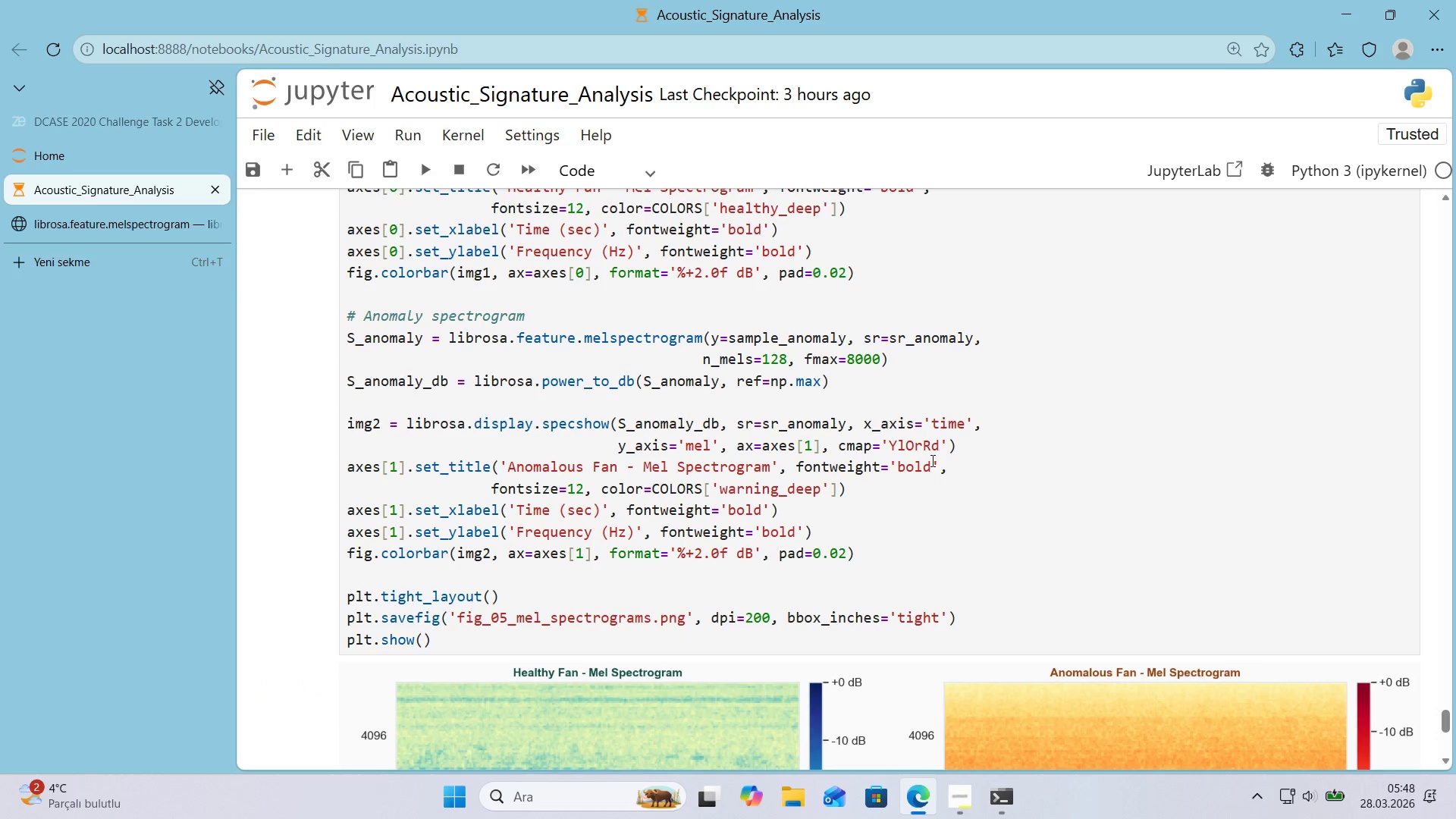 
scroll: coordinate [931, 460], scroll_direction: down, amount: 2.0
 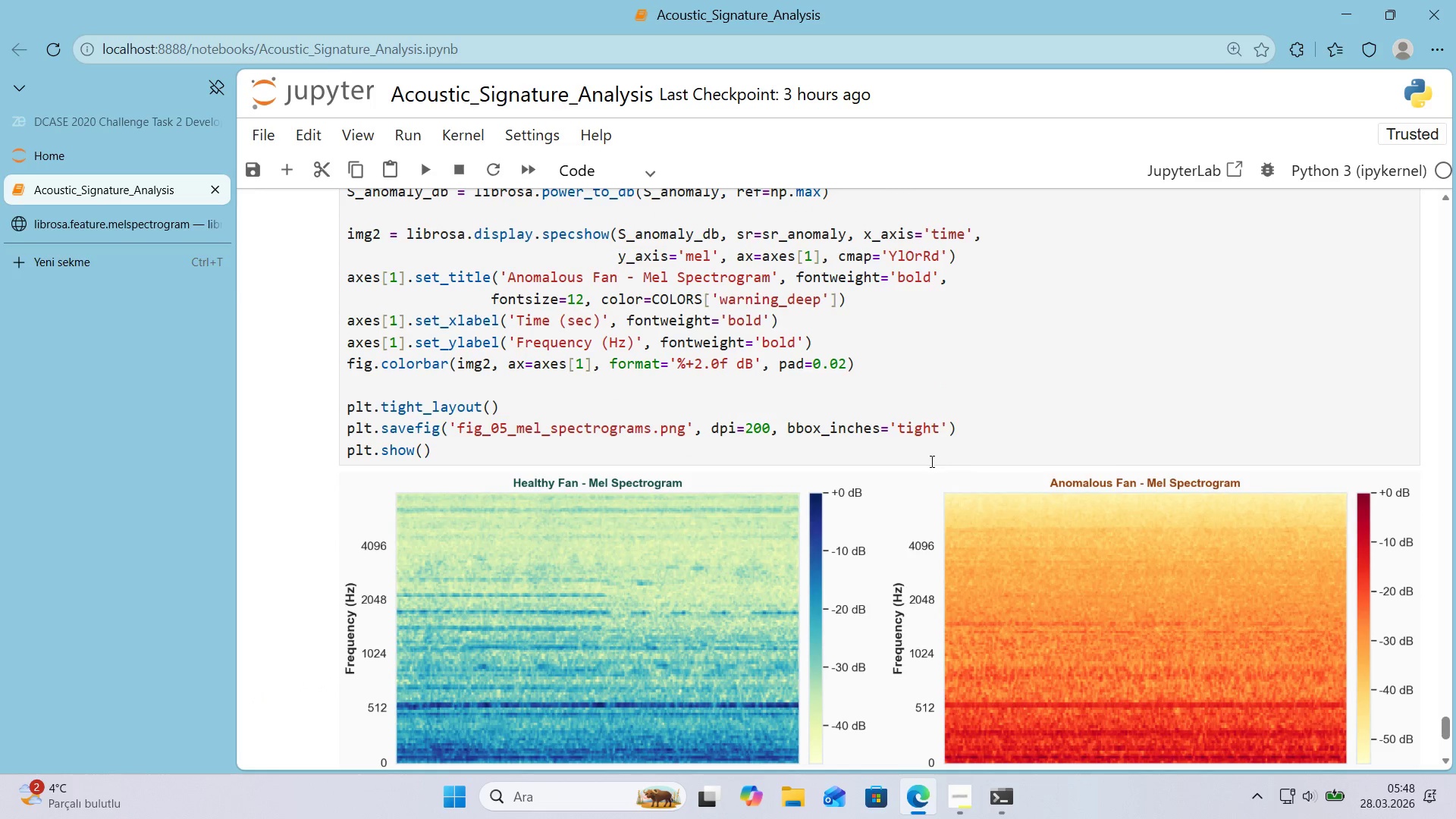 
scroll: coordinate [925, 466], scroll_direction: up, amount: 27.0
 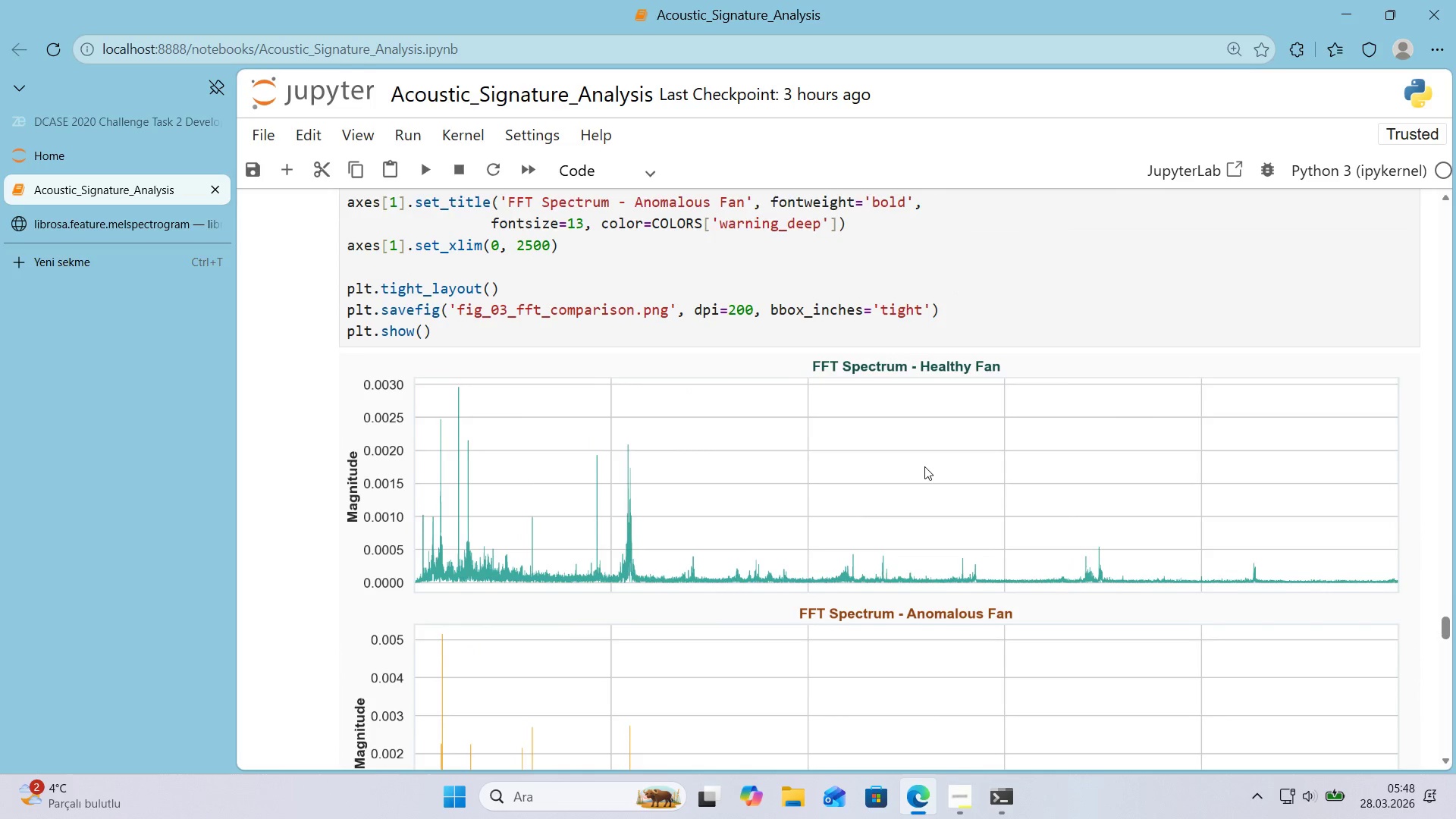 
scroll: coordinate [924, 466], scroll_direction: down, amount: 1.0
 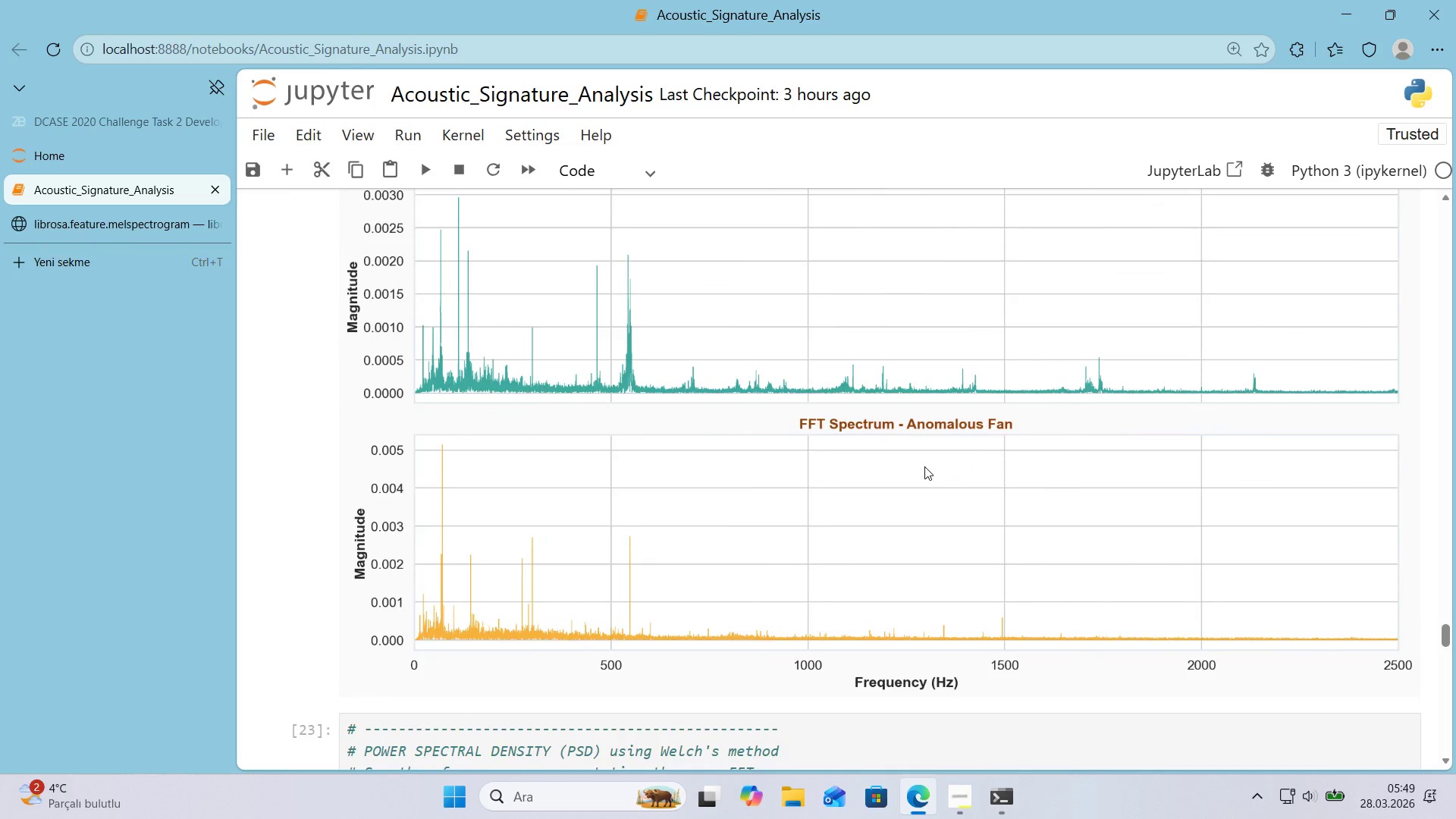 
scroll: coordinate [923, 469], scroll_direction: up, amount: 10.0
 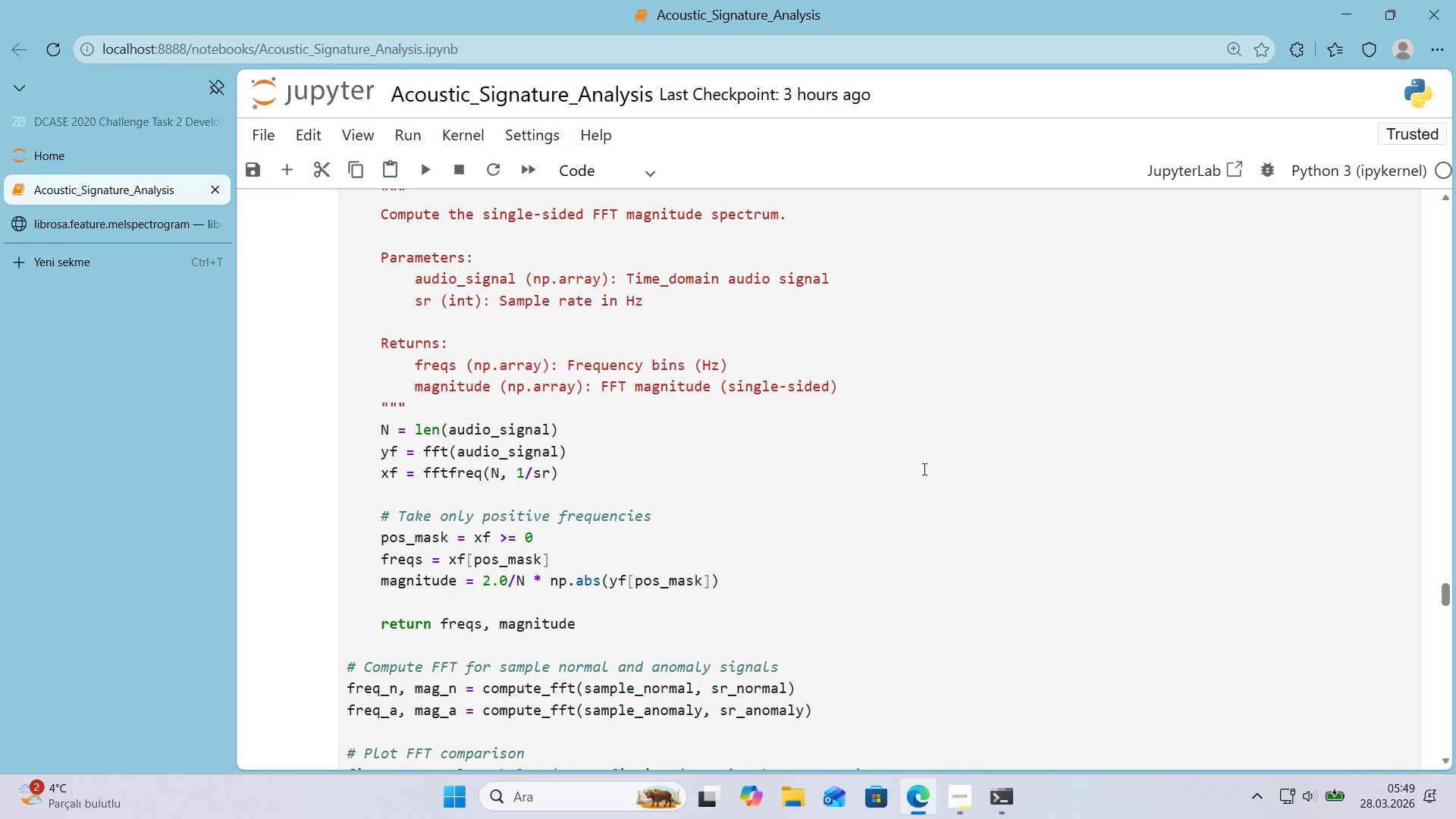 
scroll: coordinate [923, 469], scroll_direction: down, amount: 5.0
 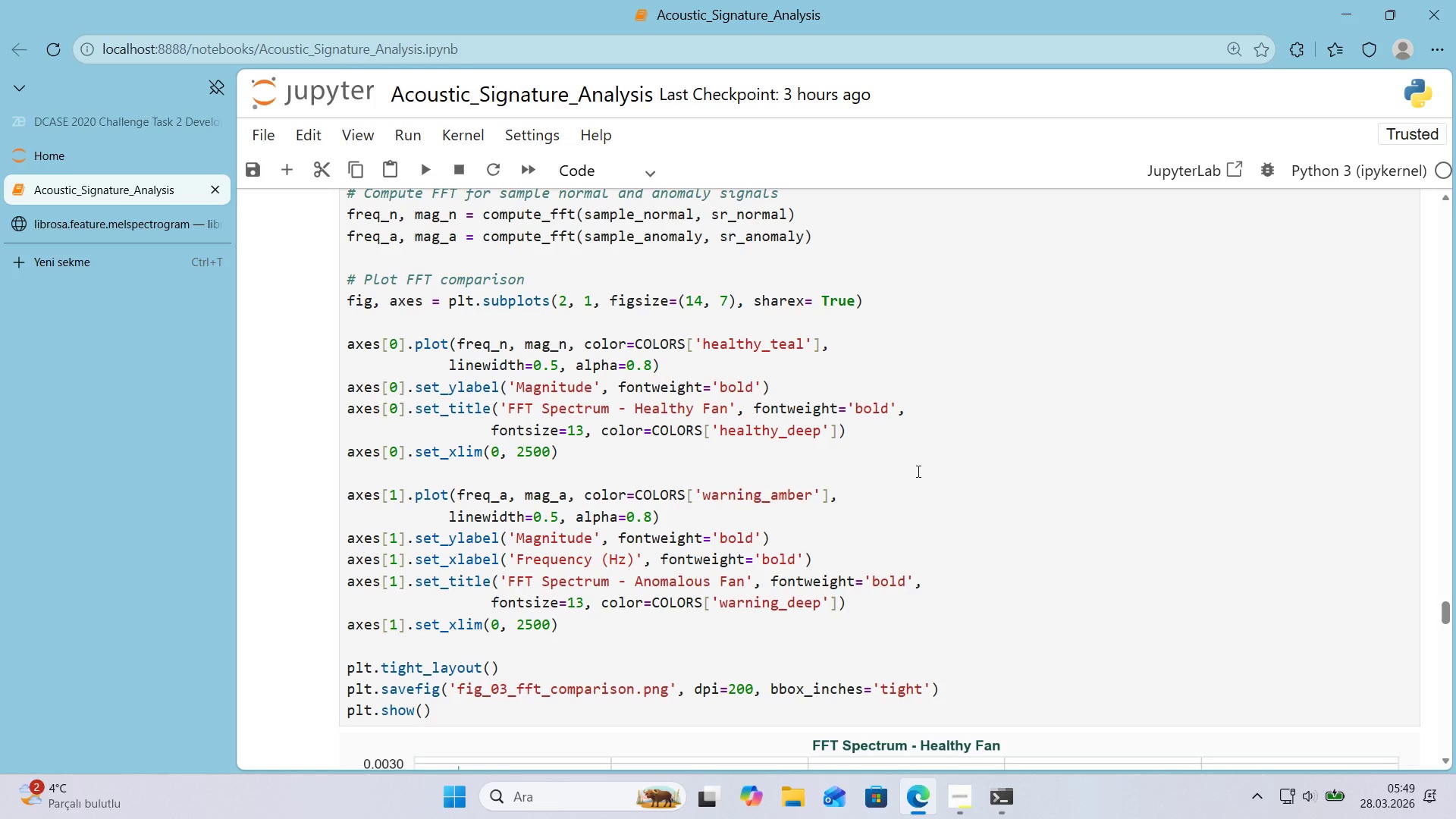 
scroll: coordinate [917, 471], scroll_direction: up, amount: 15.0
 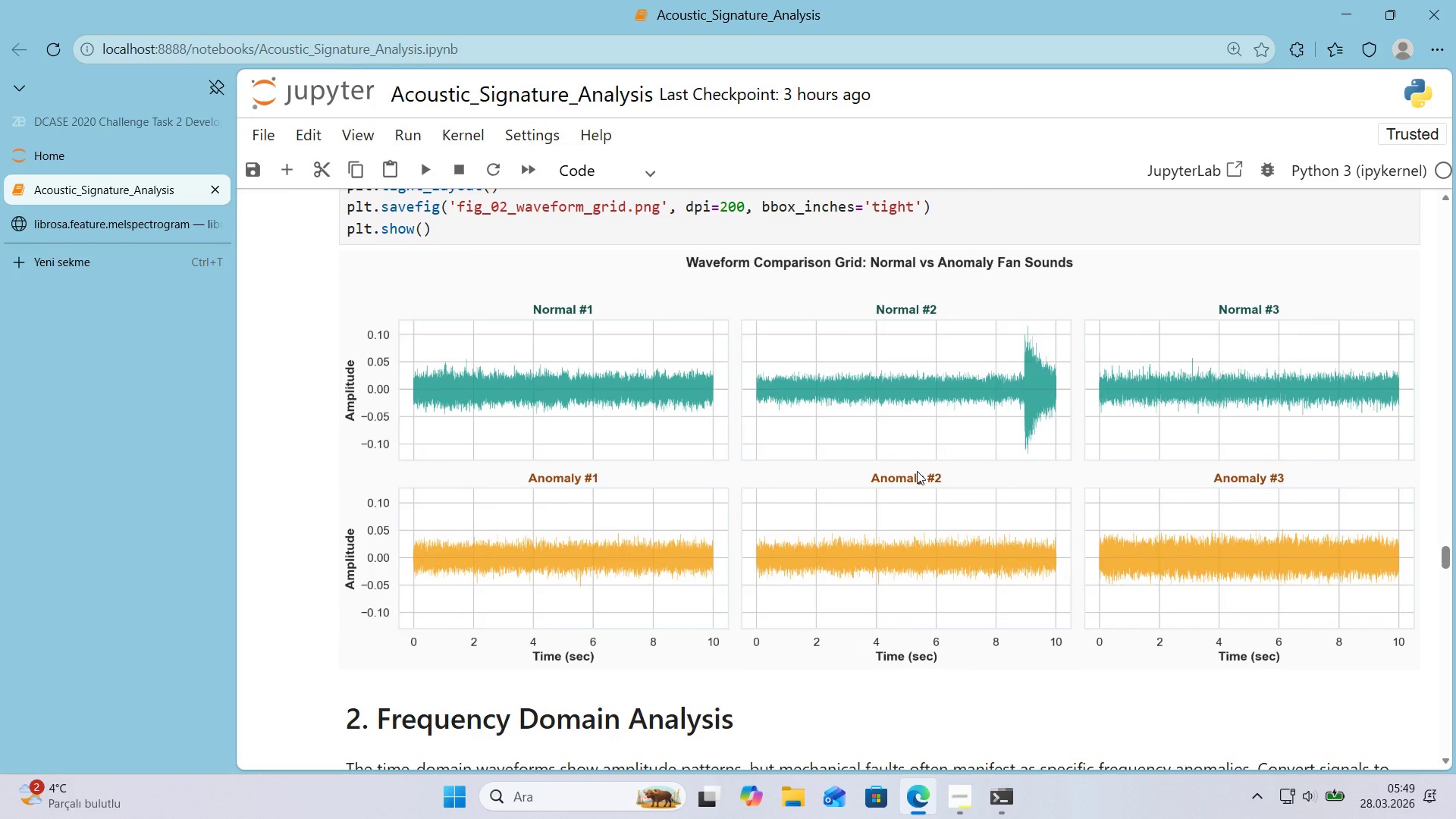 
scroll: coordinate [918, 471], scroll_direction: down, amount: 46.0
 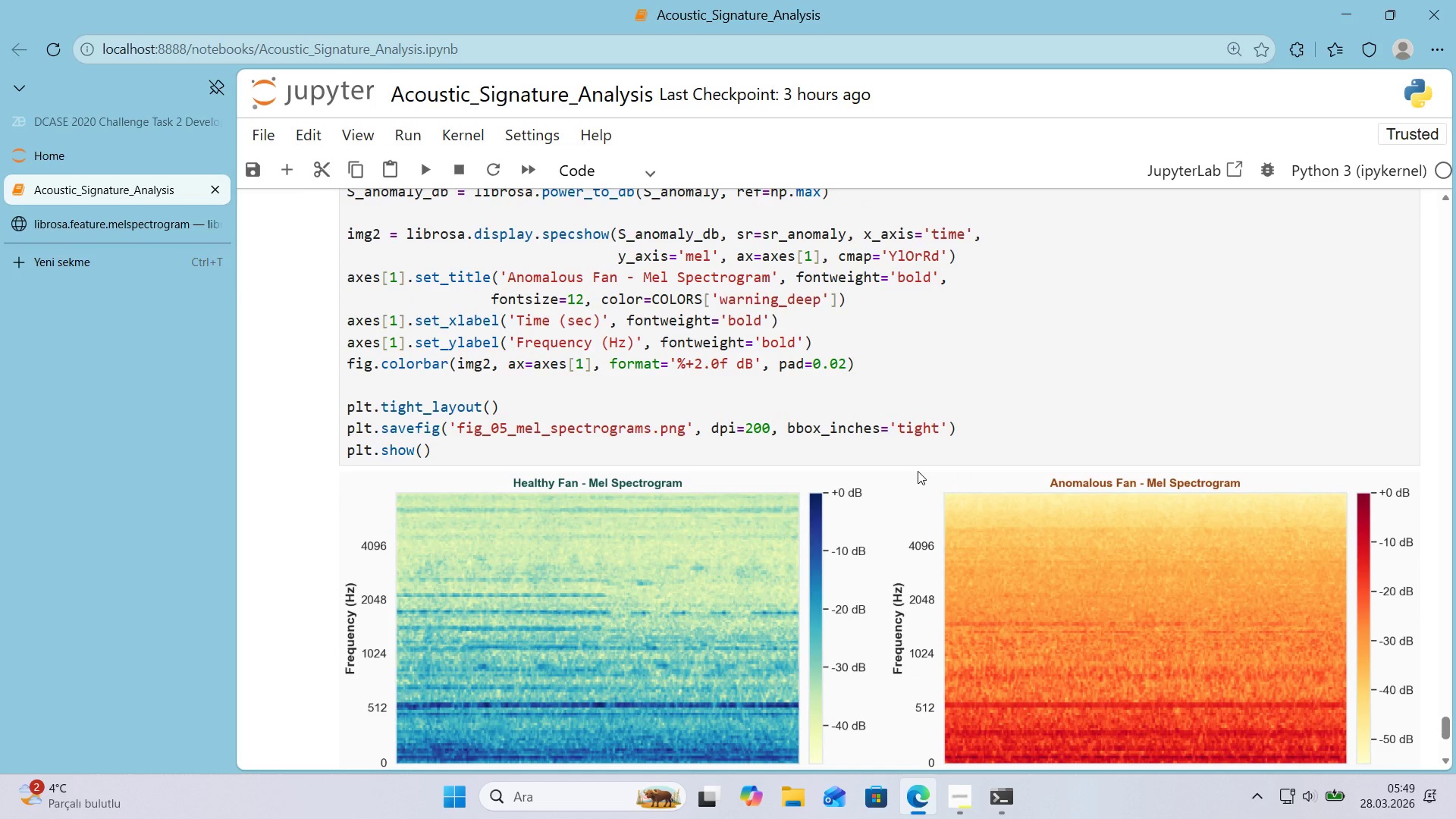 
scroll: coordinate [918, 471], scroll_direction: up, amount: 2.0
 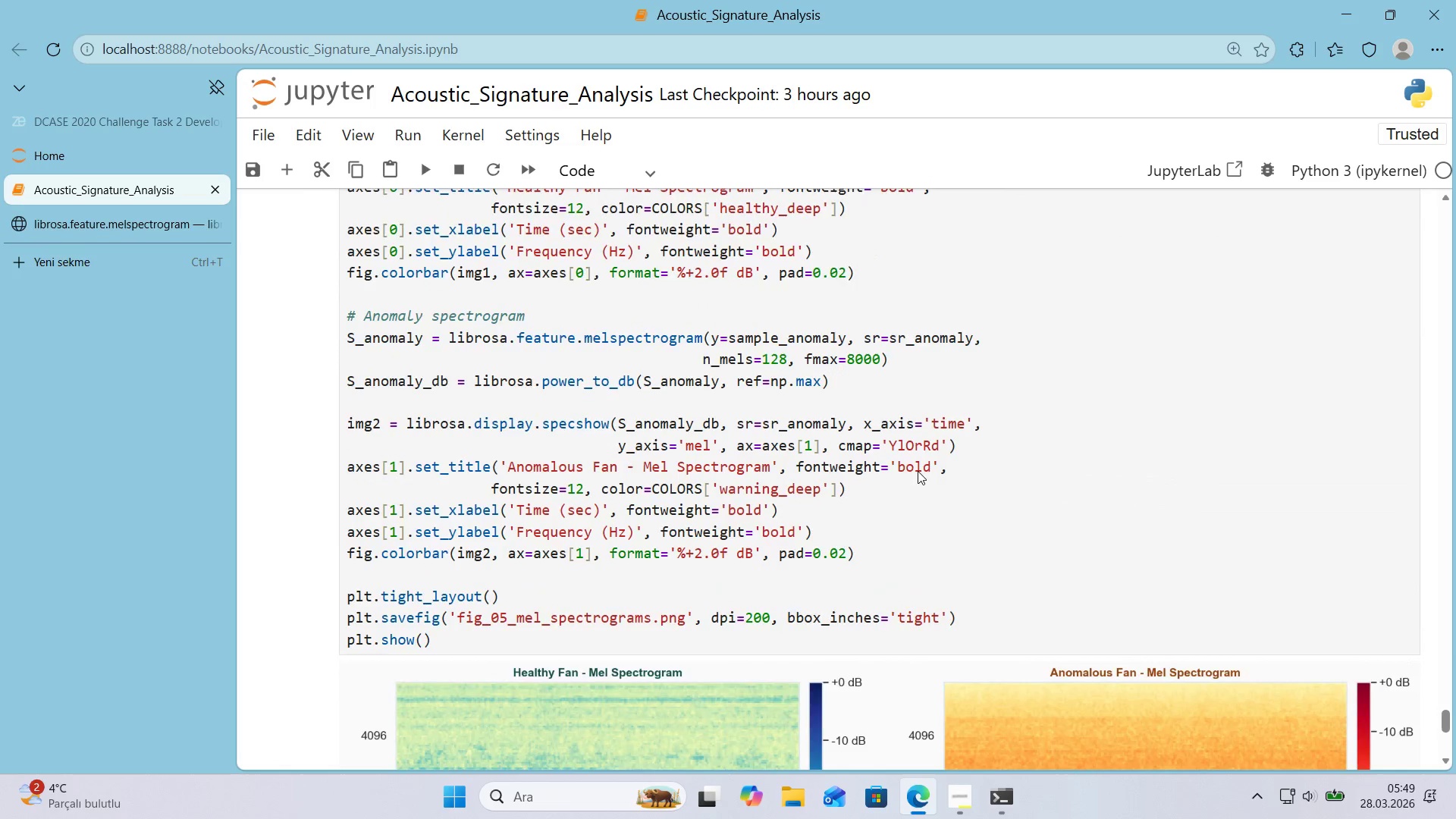 
scroll: coordinate [918, 471], scroll_direction: down, amount: 3.0
 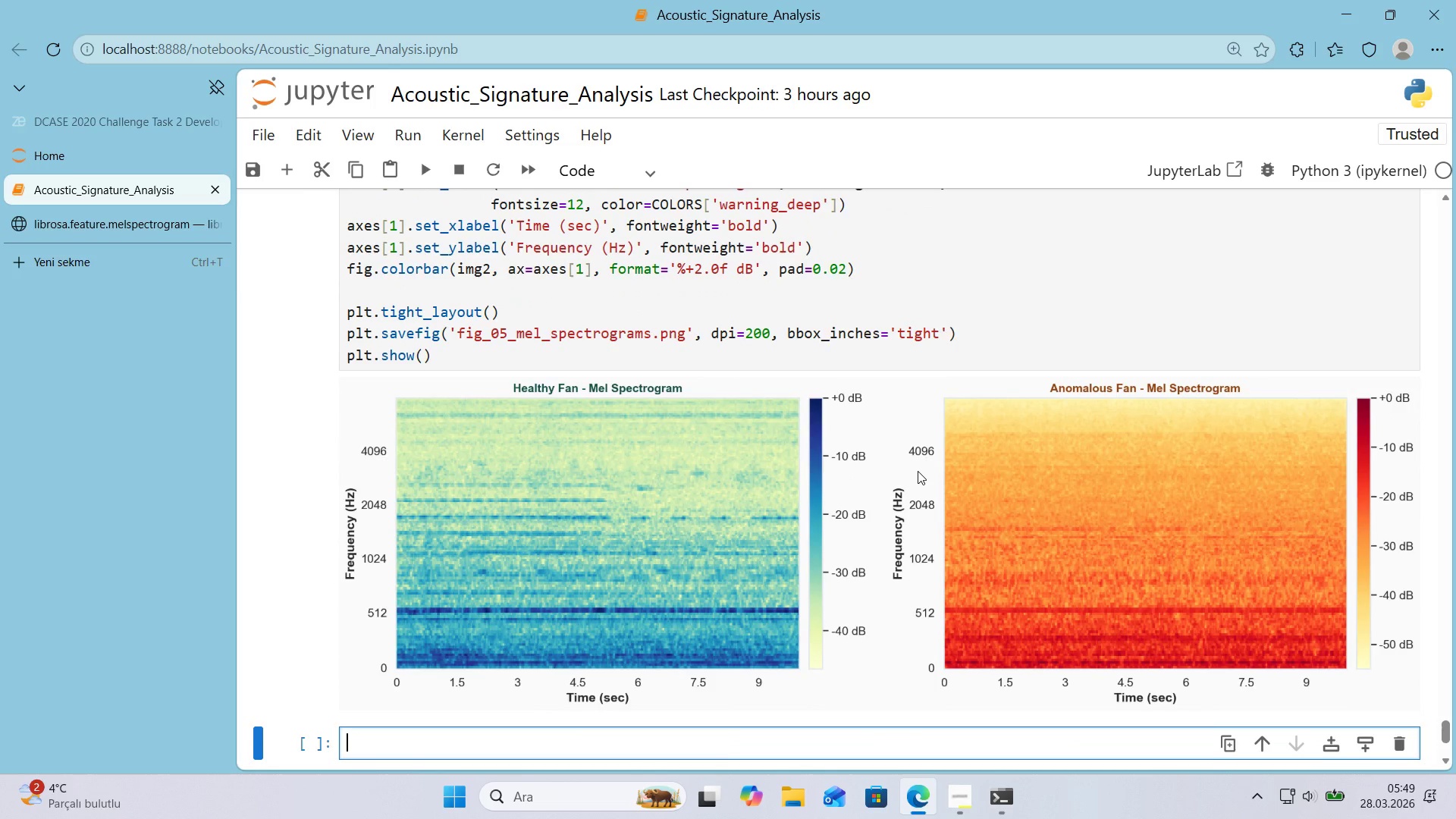 
scroll: coordinate [918, 471], scroll_direction: up, amount: 3.0
 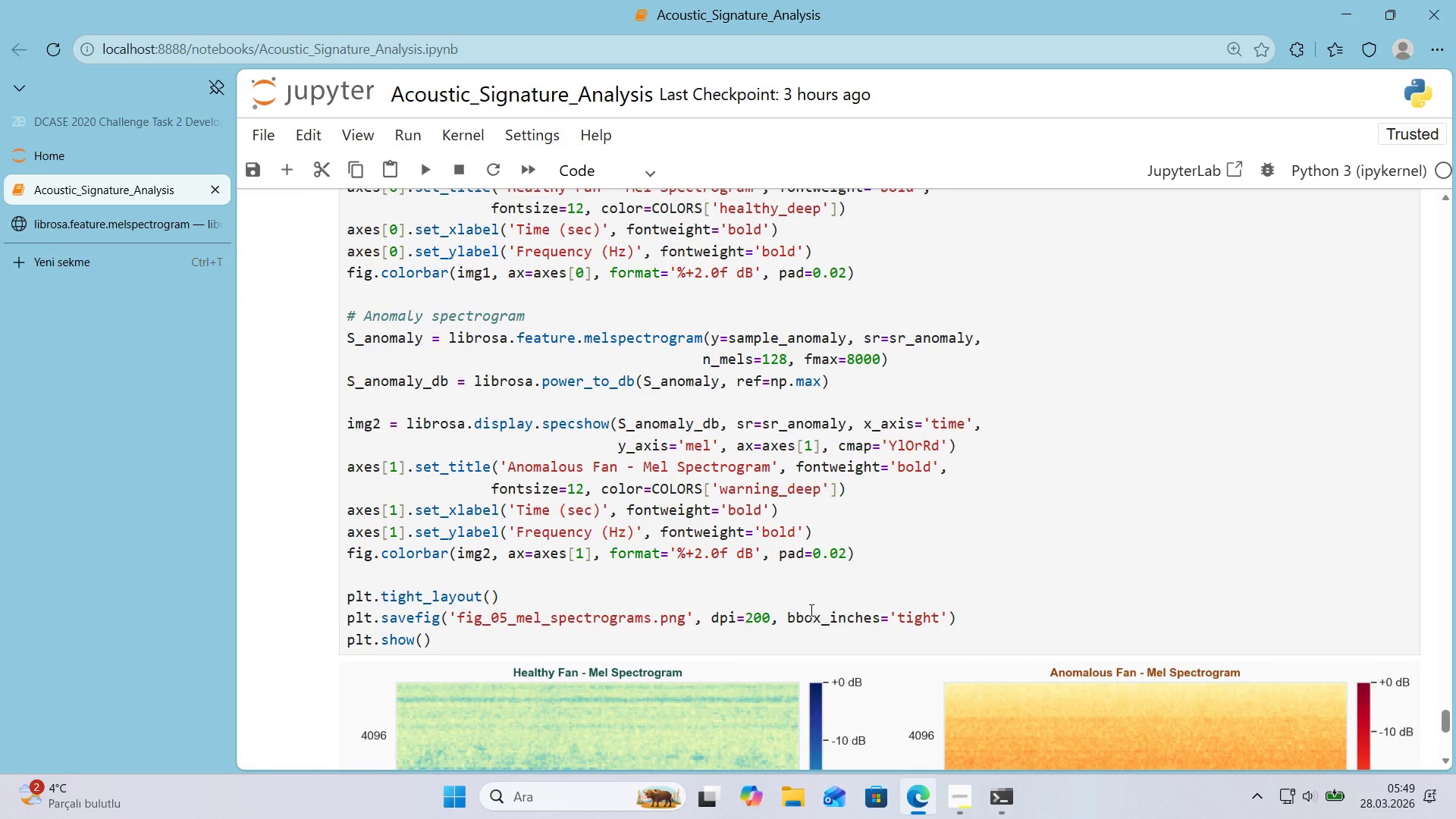 
wait(16.22)
 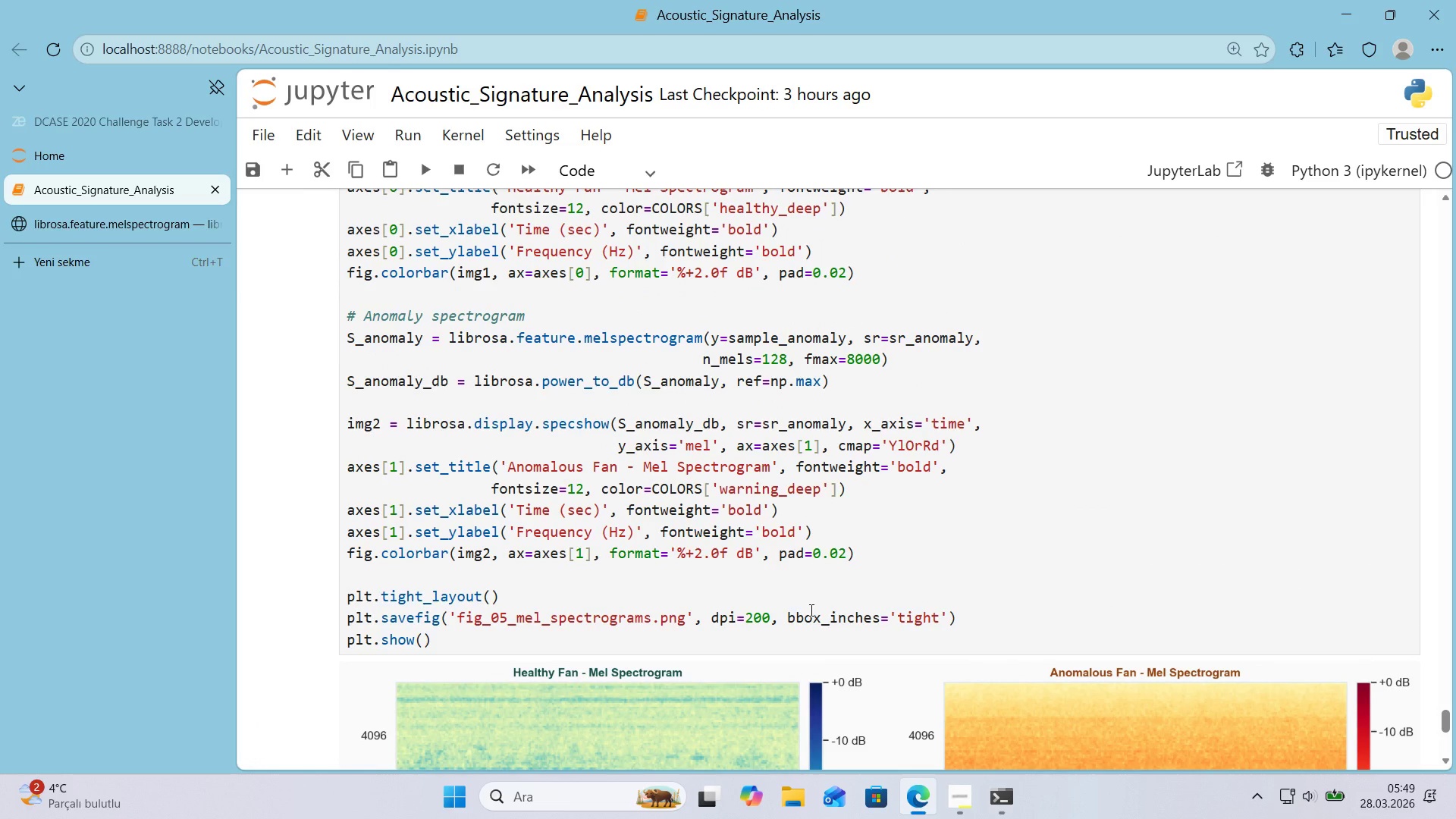 
scroll: coordinate [455, 545], scroll_direction: down, amount: 3.0
 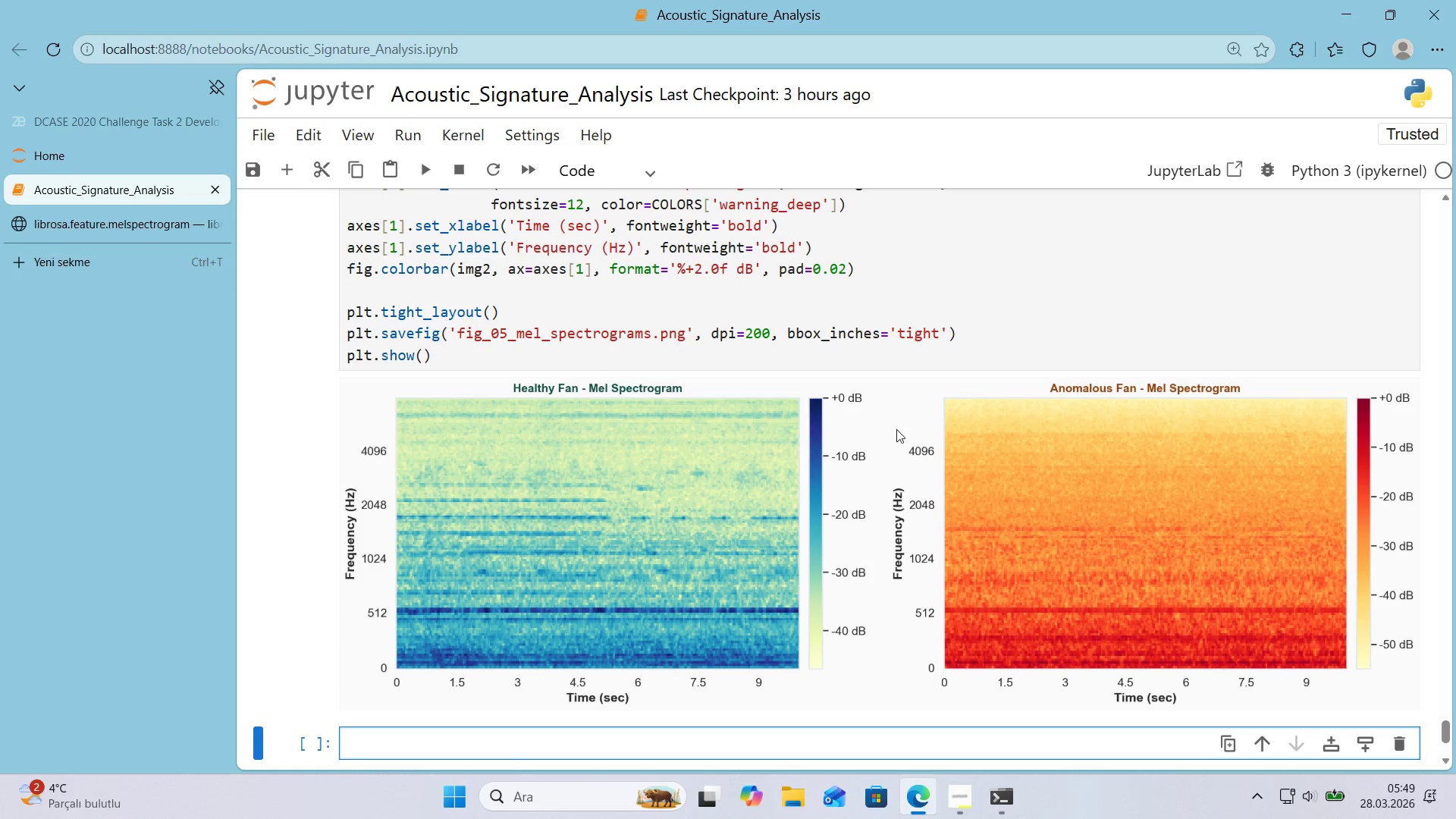 
scroll: coordinate [902, 397], scroll_direction: up, amount: 2.0
 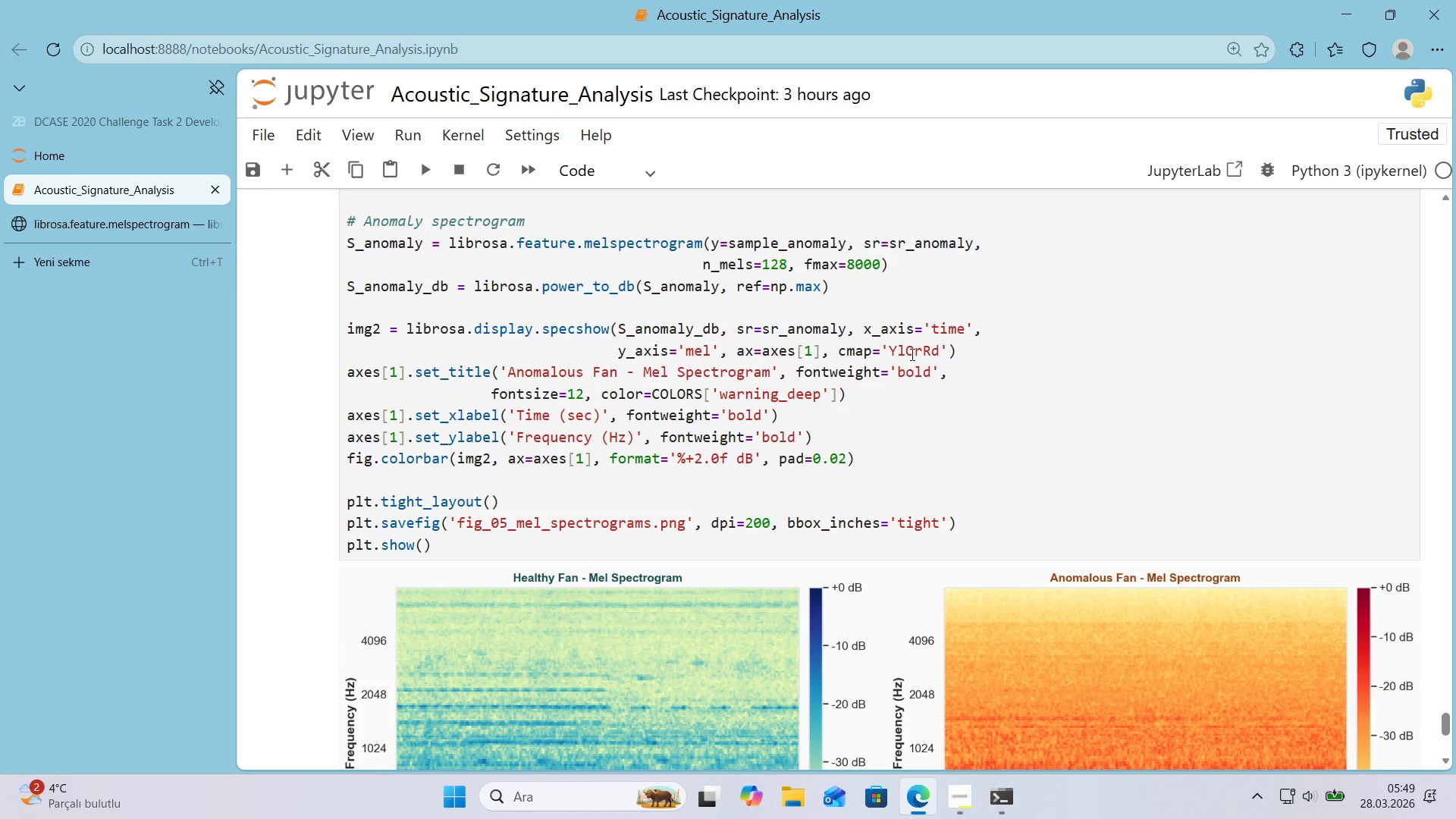 
double_click([911, 354])
 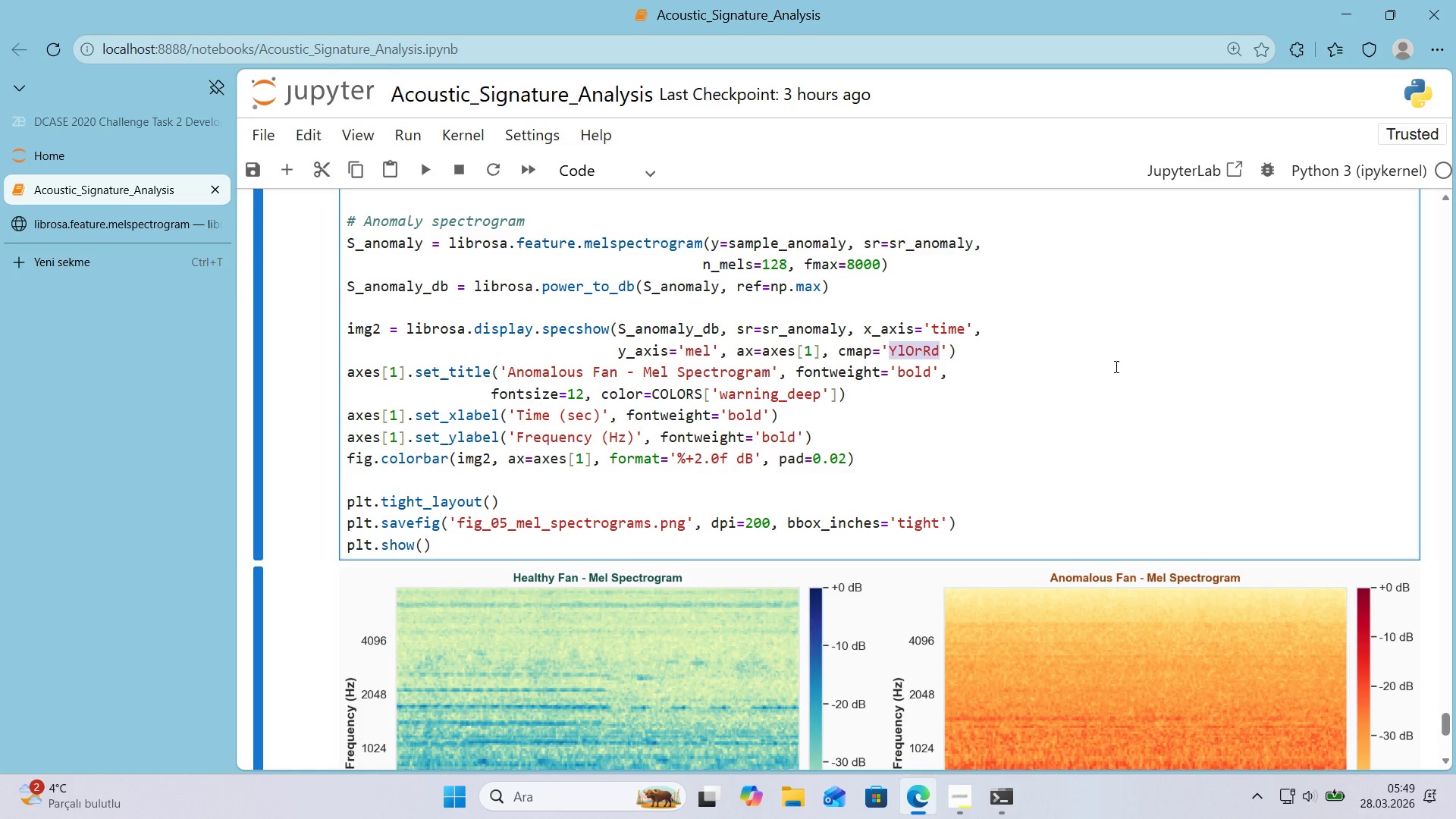 
wait(11.05)
 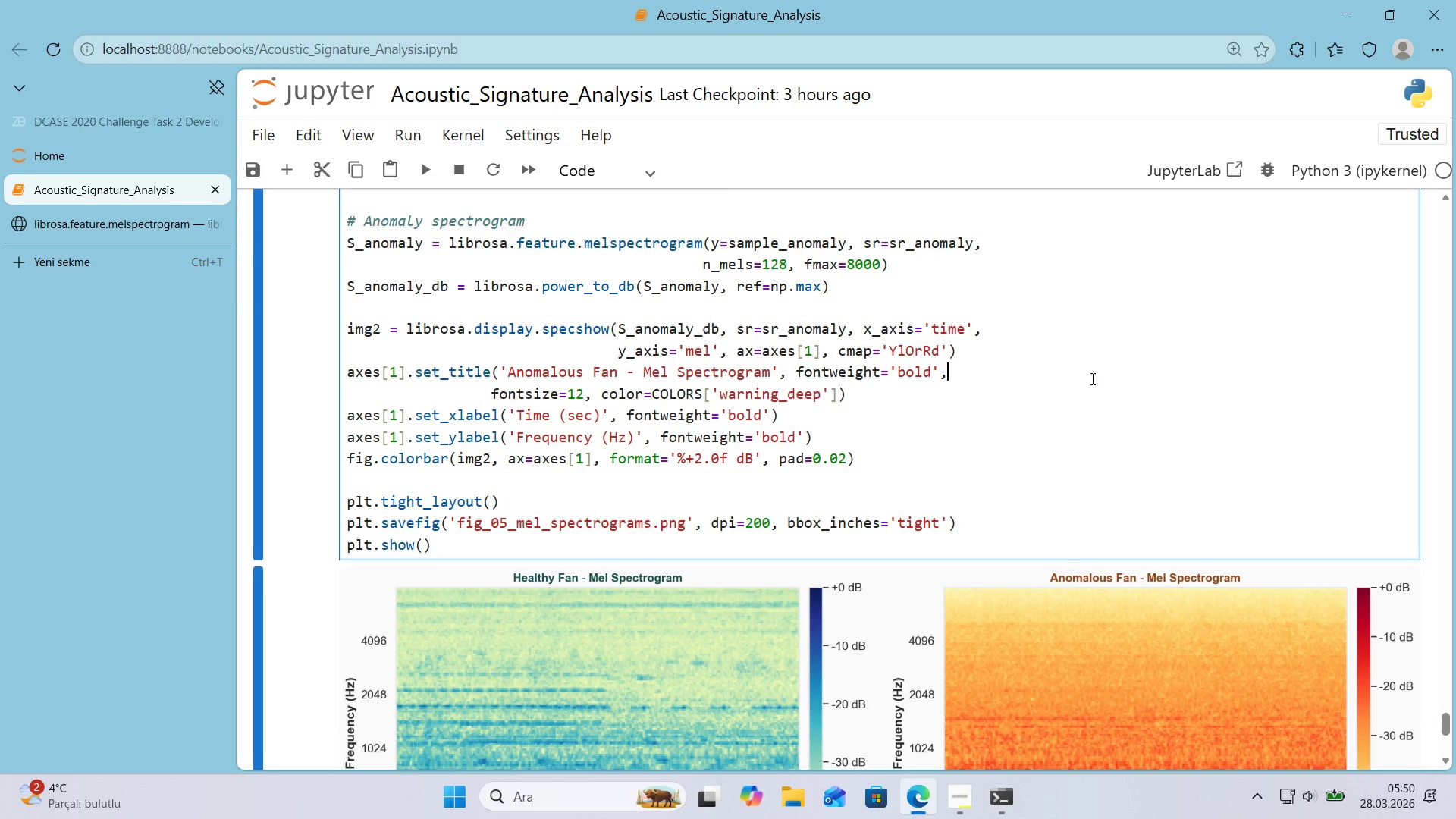 
scroll: coordinate [1088, 381], scroll_direction: down, amount: 2.0
 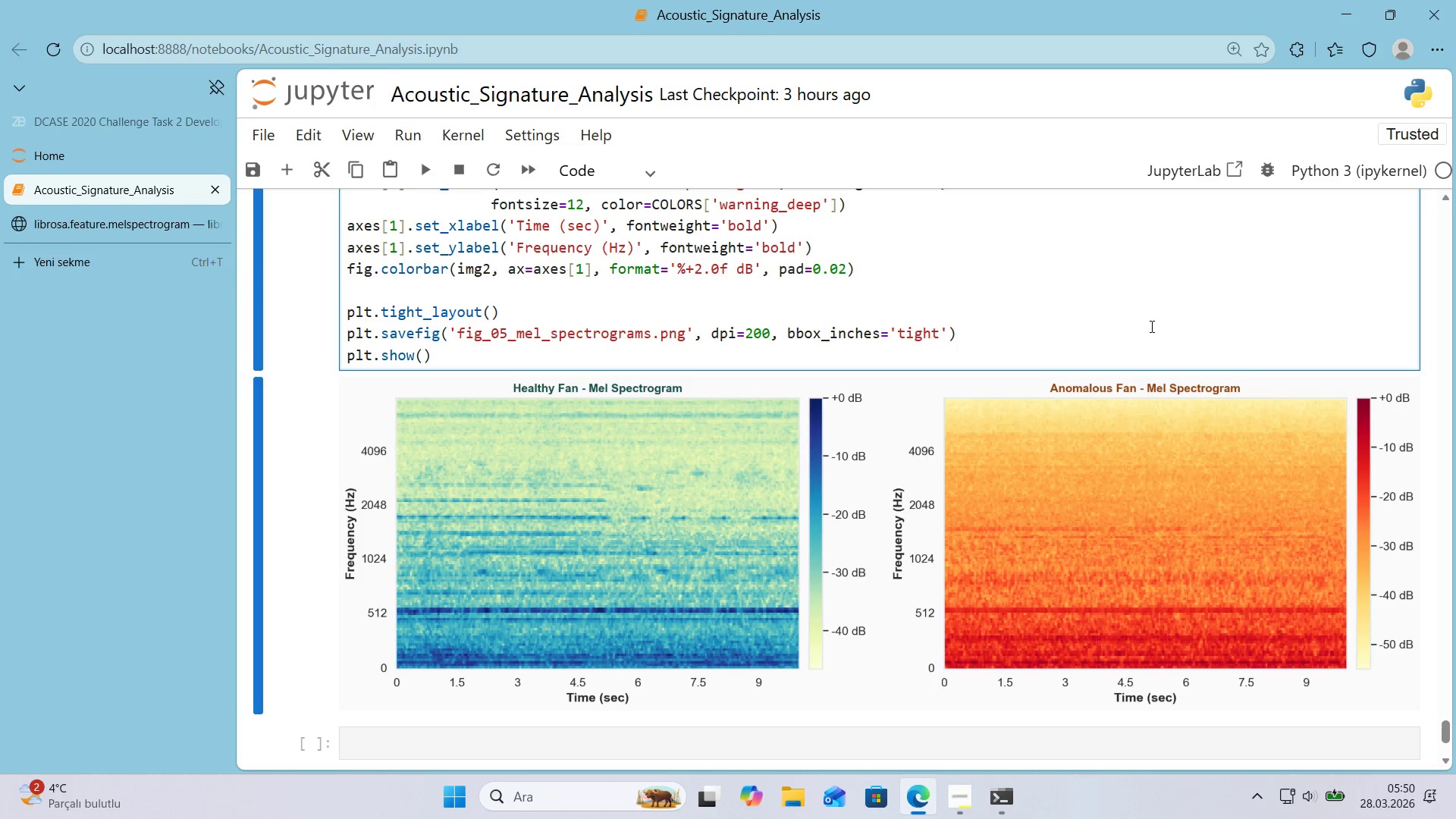 
left_click([1106, 370])
 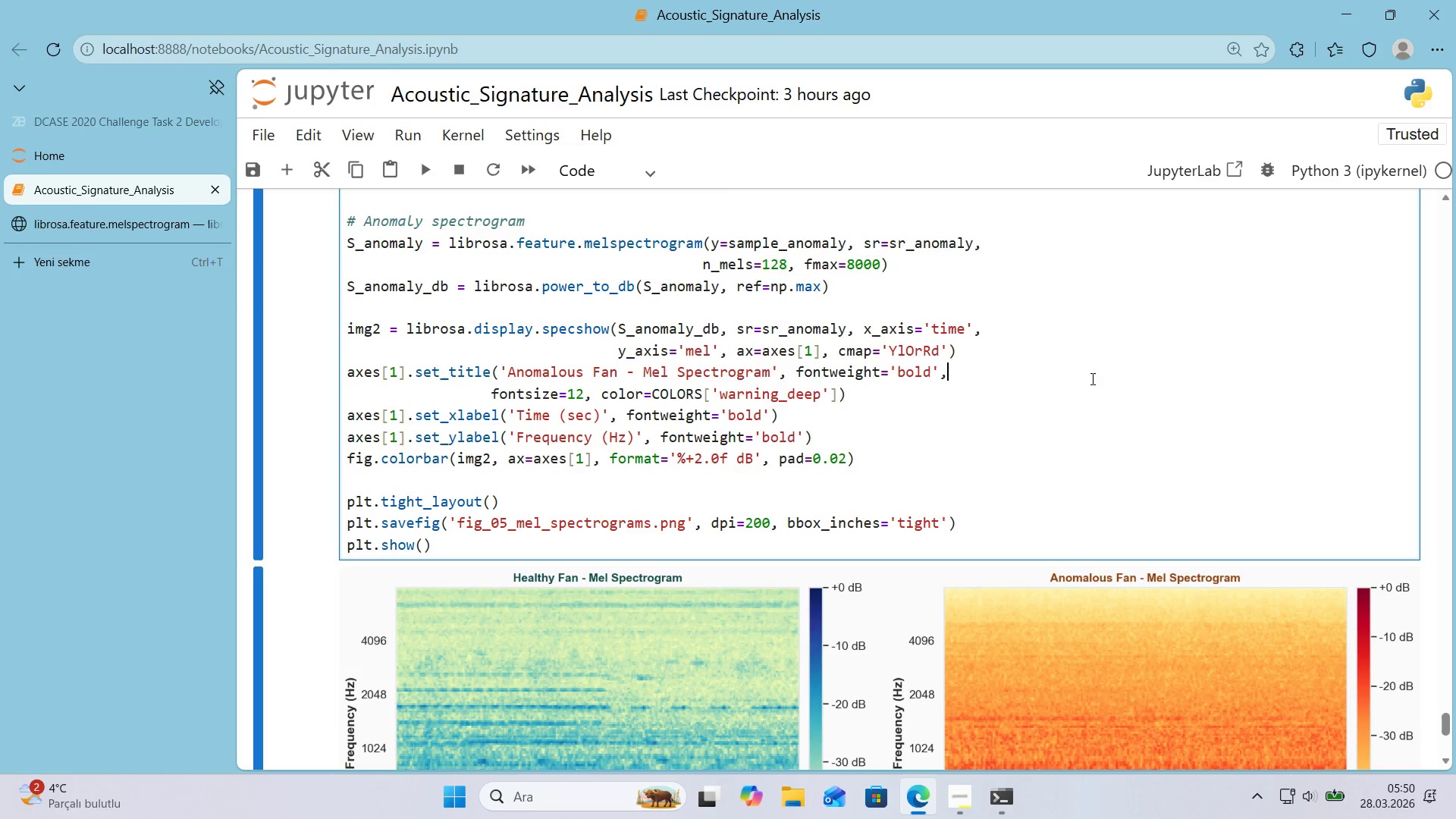 
wait(34.03)
 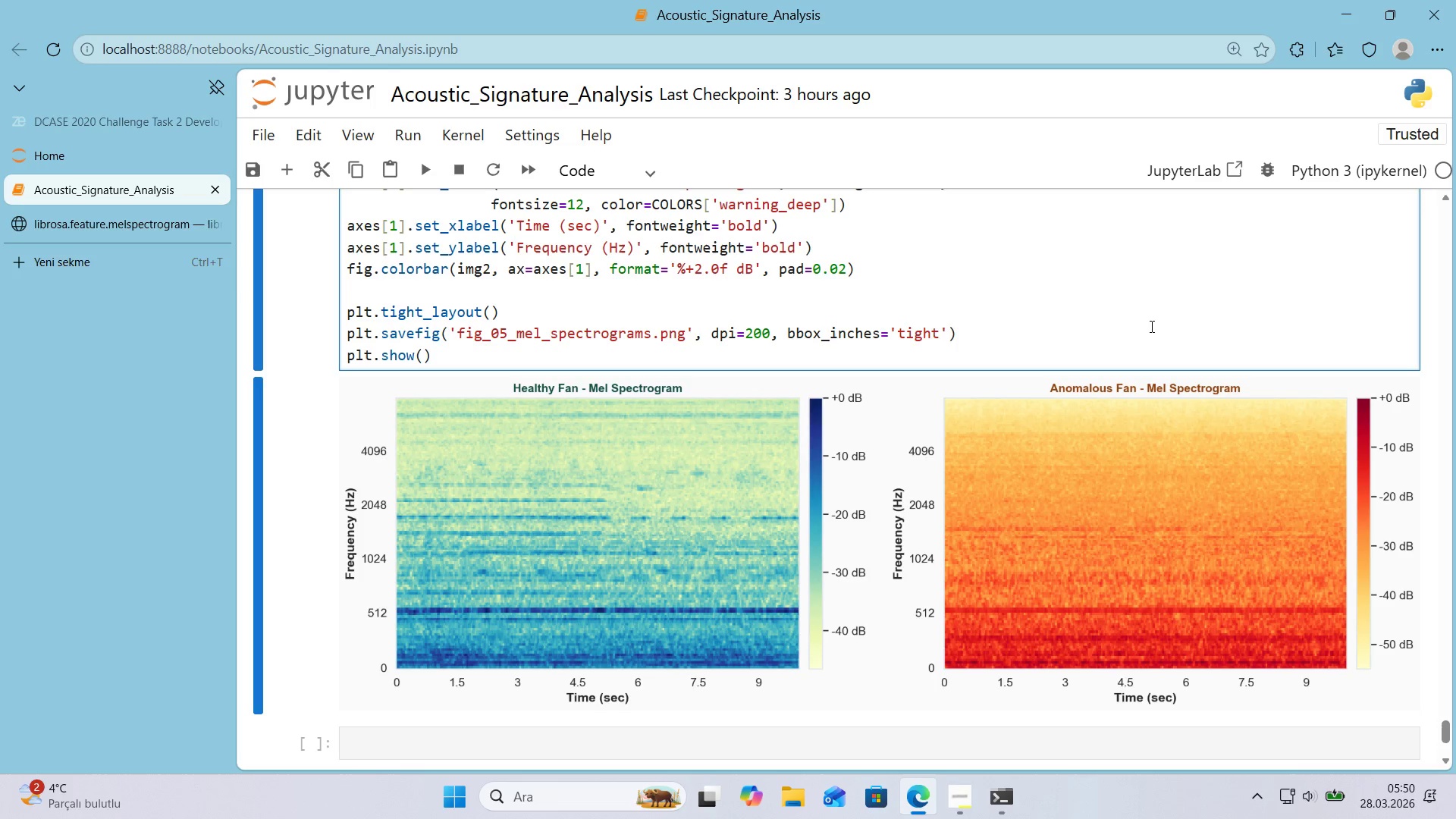 
scroll: coordinate [874, 292], scroll_direction: up, amount: 2.0
 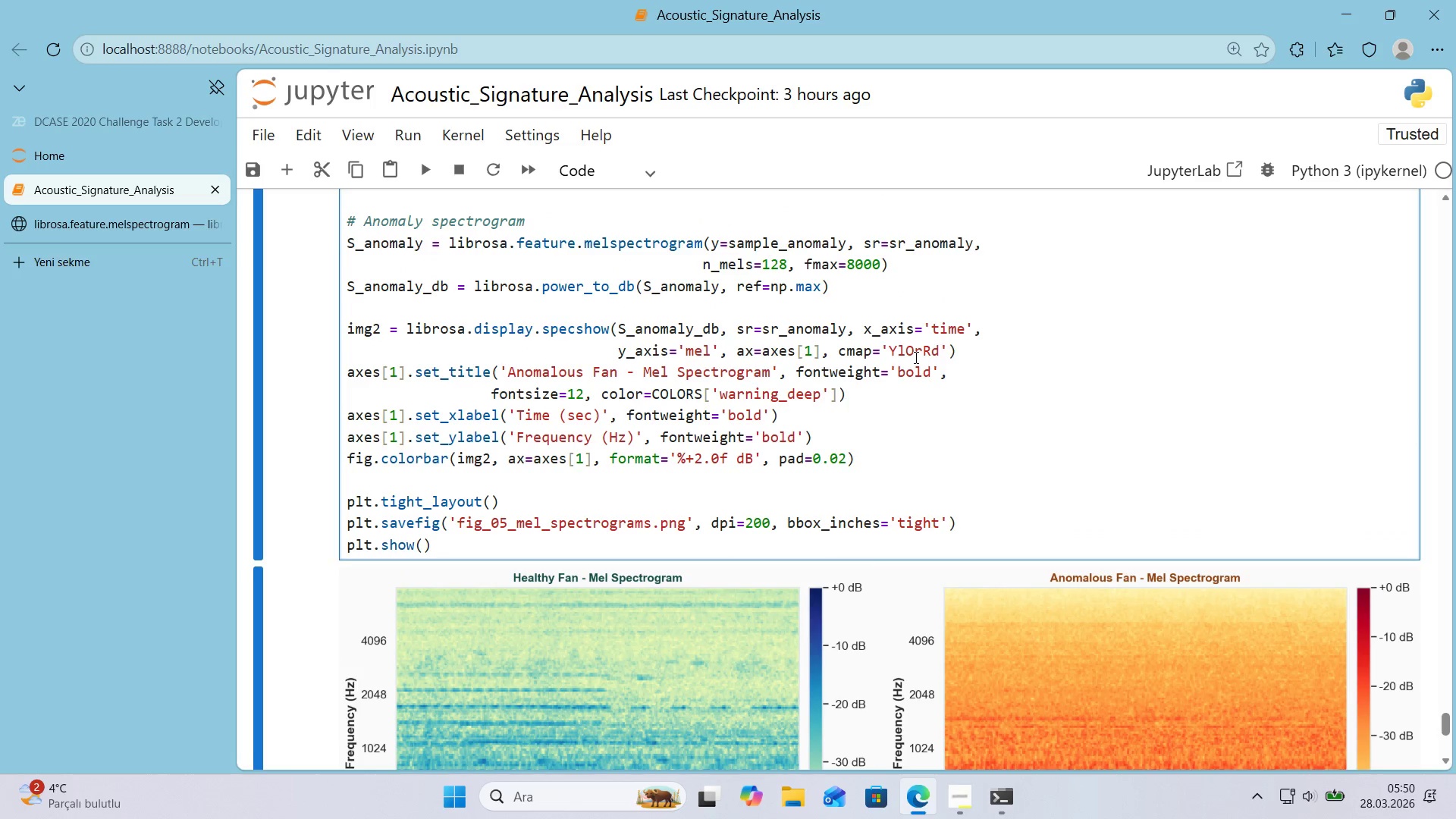 
left_click([915, 350])
 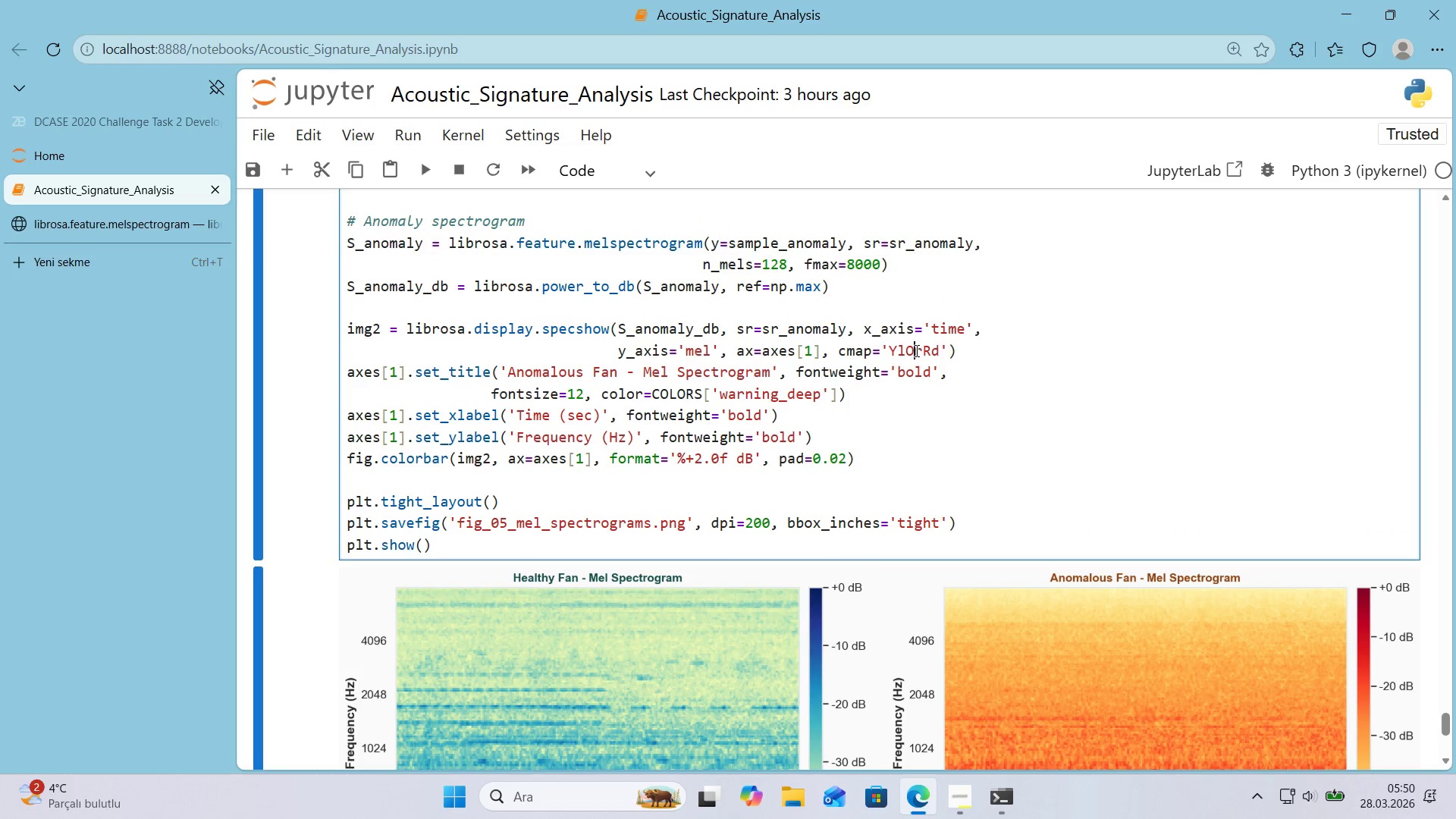 
scroll: coordinate [1010, 362], scroll_direction: up, amount: 3.0
 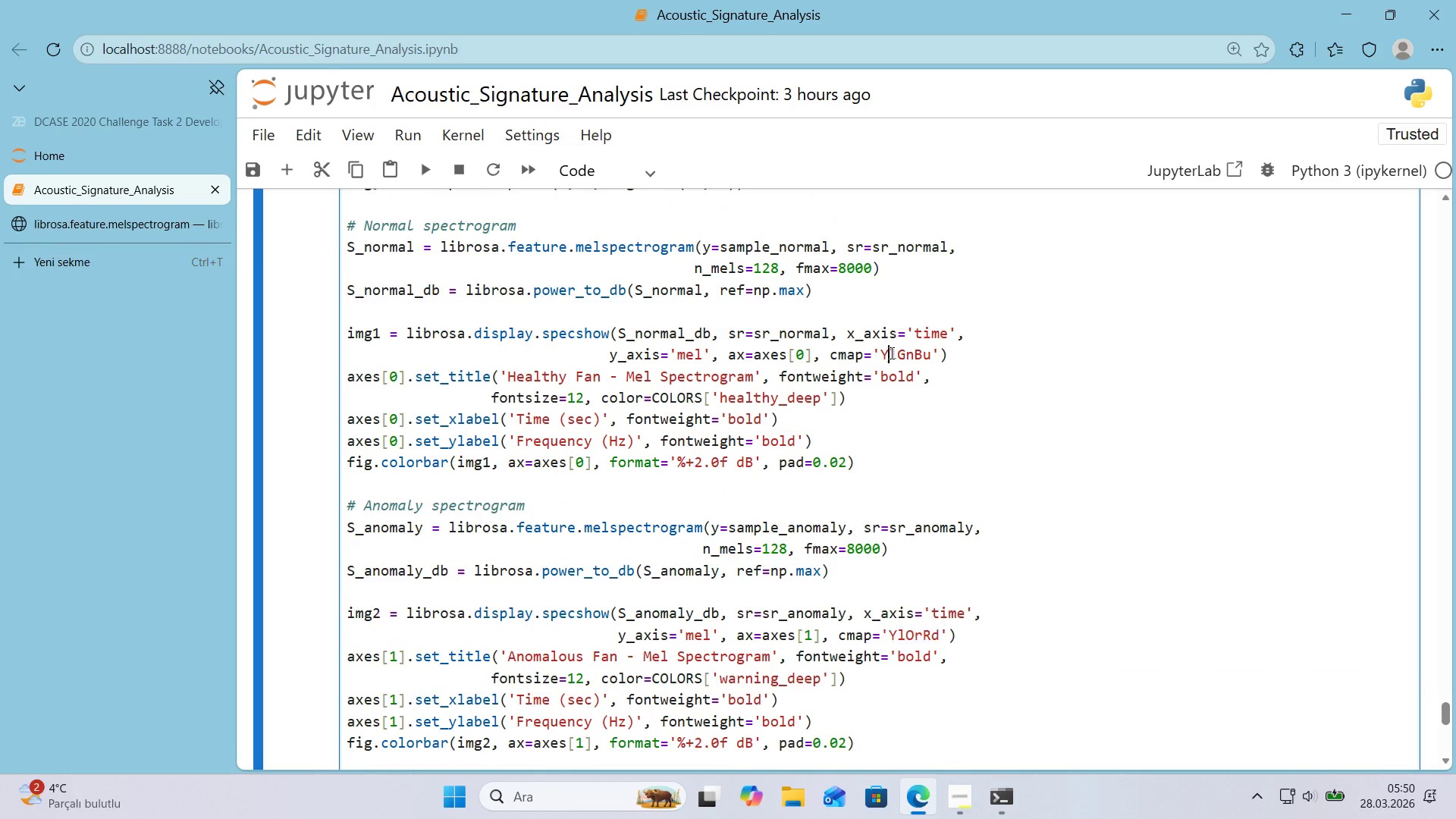 
double_click([915, 350])
 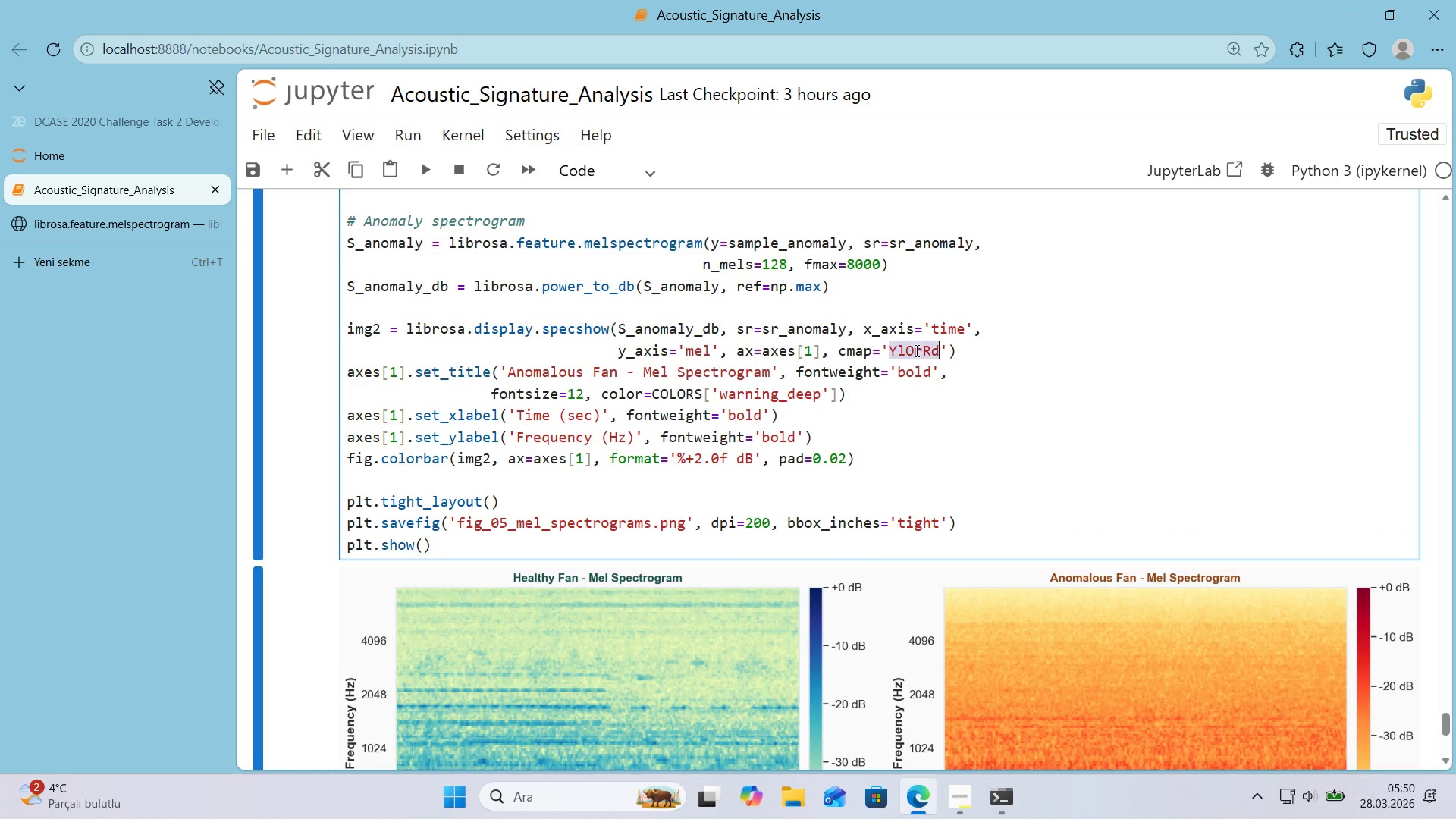 
key(Control+ControlLeft)
 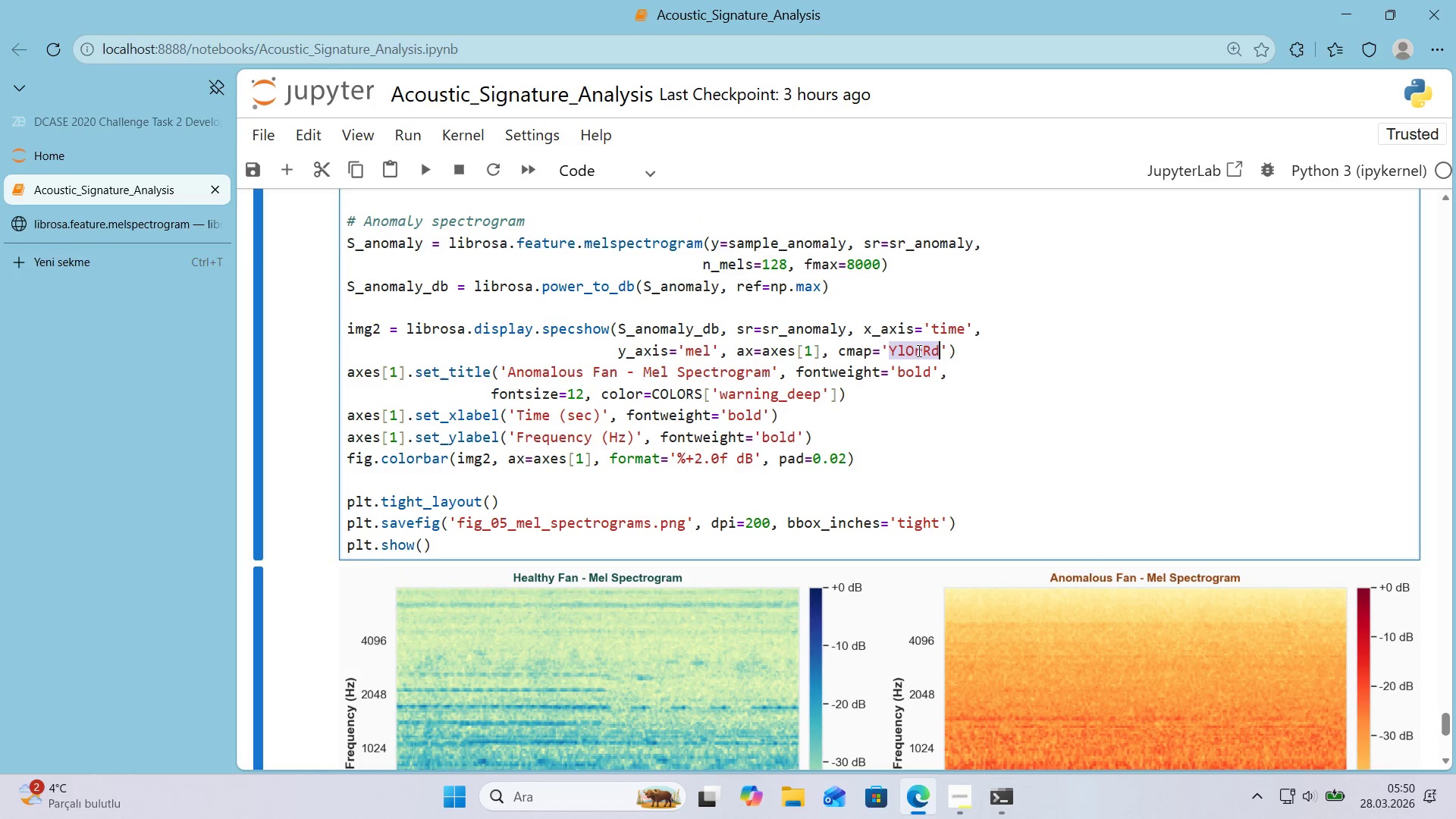 
key(Control+C)
 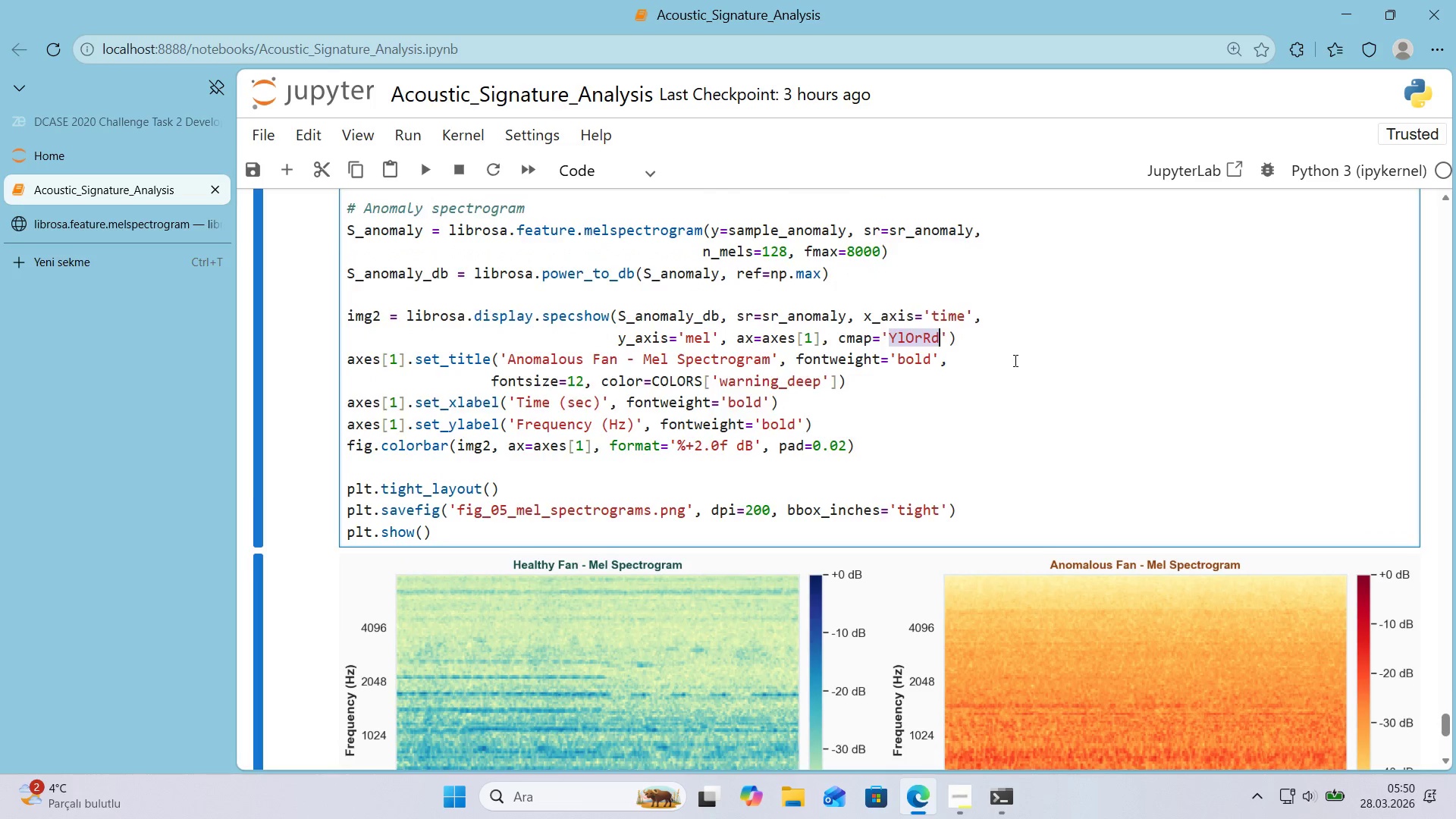 
scroll: coordinate [1034, 391], scroll_direction: down, amount: 3.0
 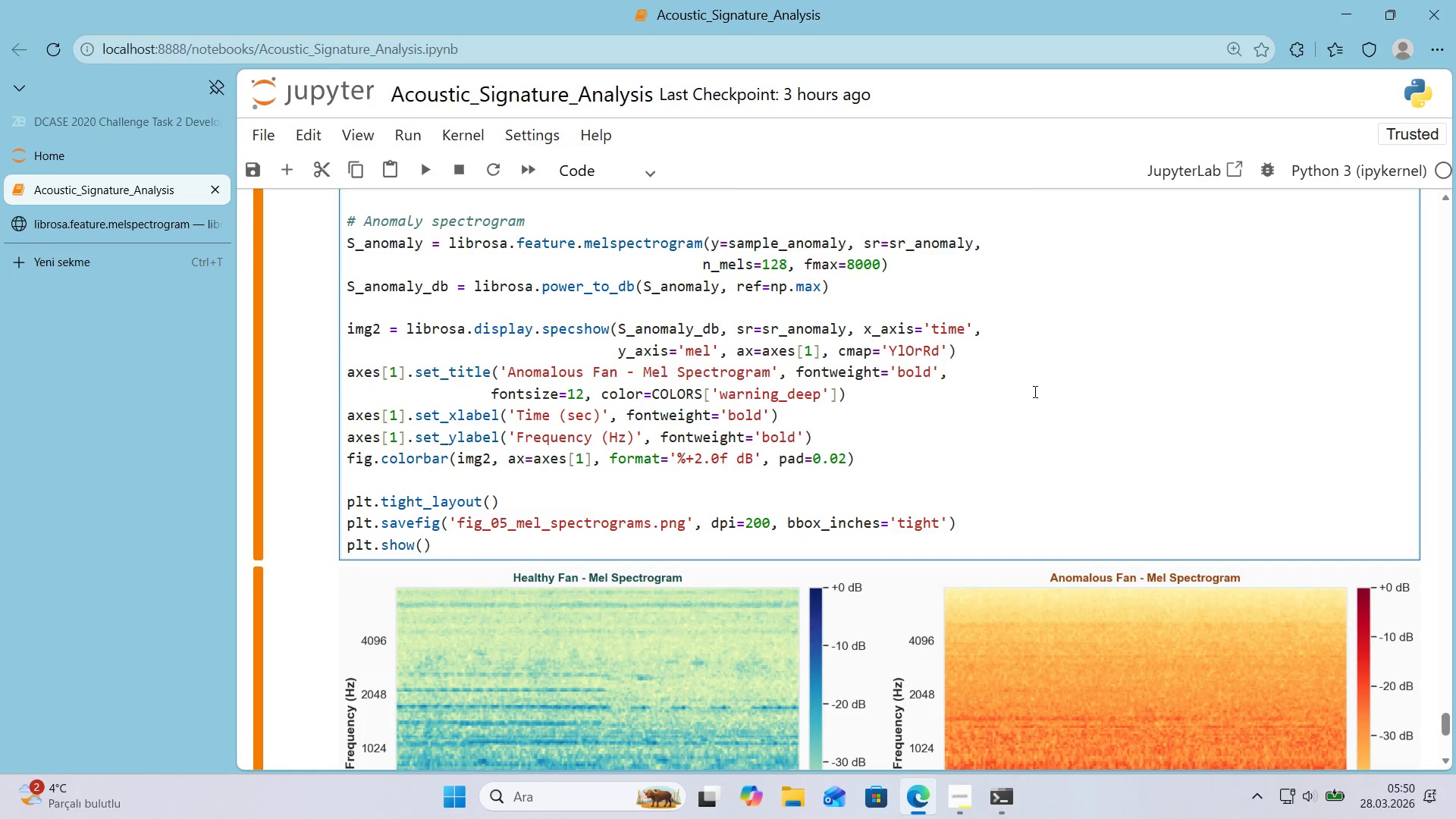 
double_click([890, 353])
 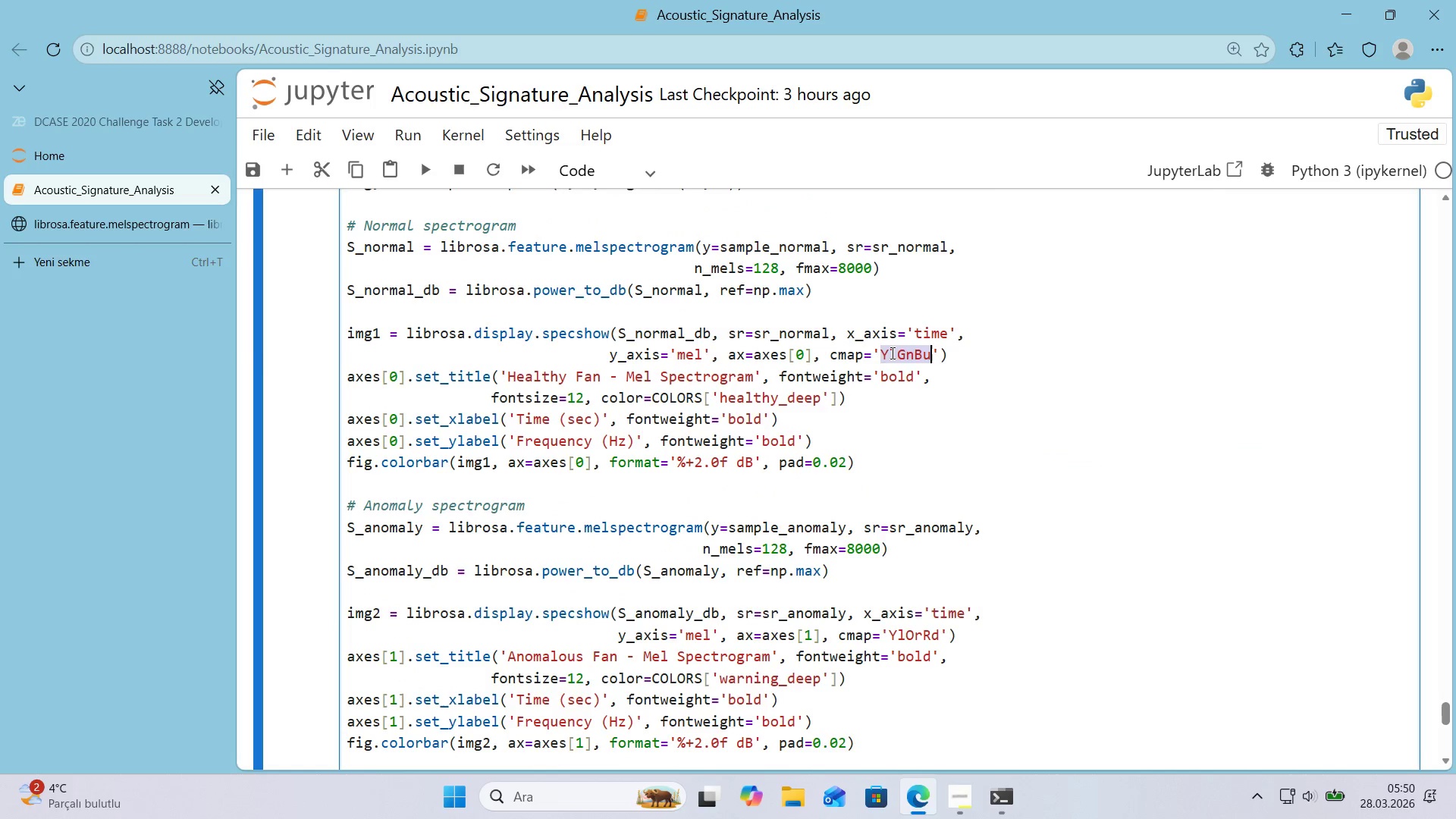 
key(Control+ControlLeft)
 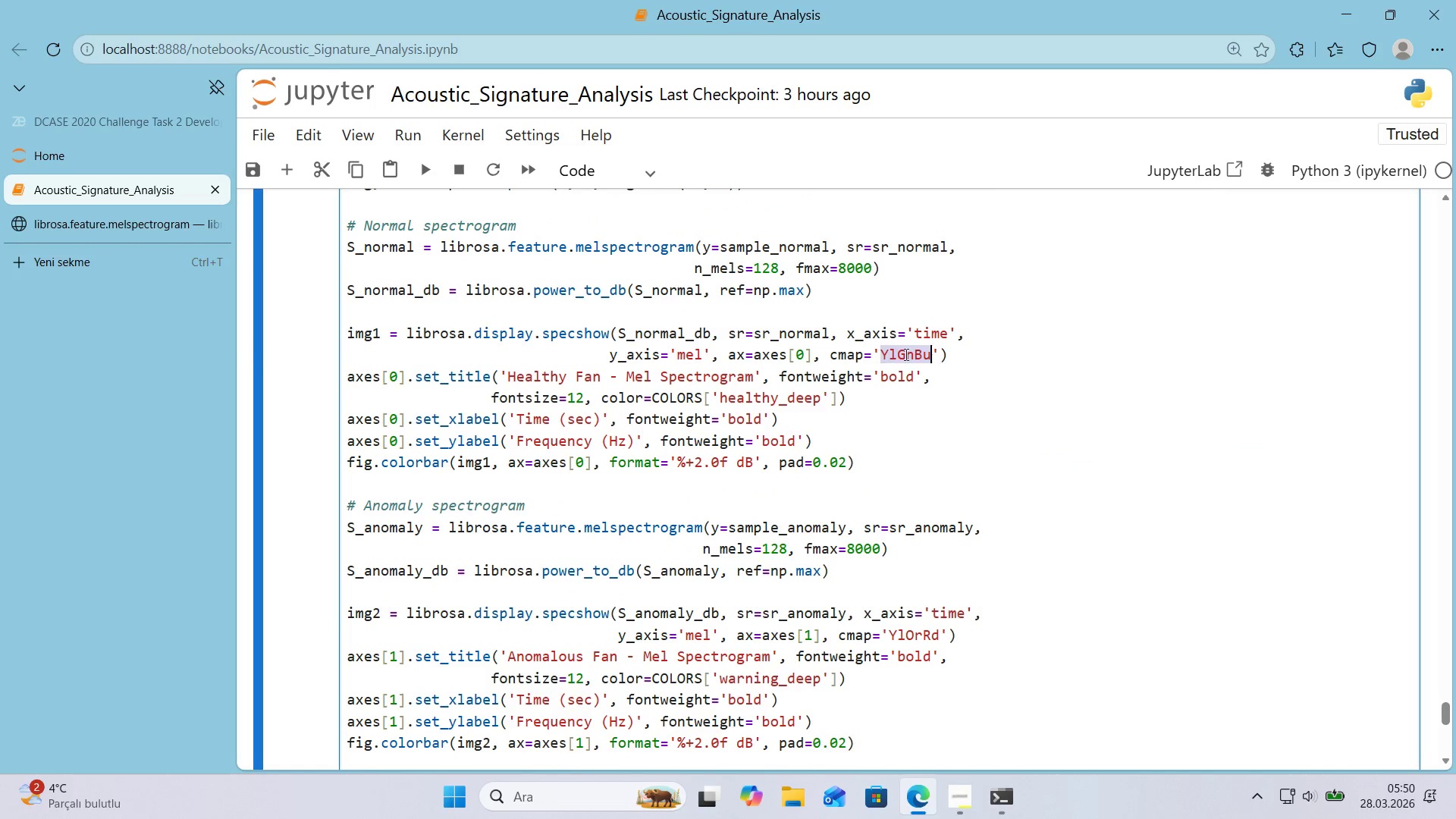 
key(Control+V)
 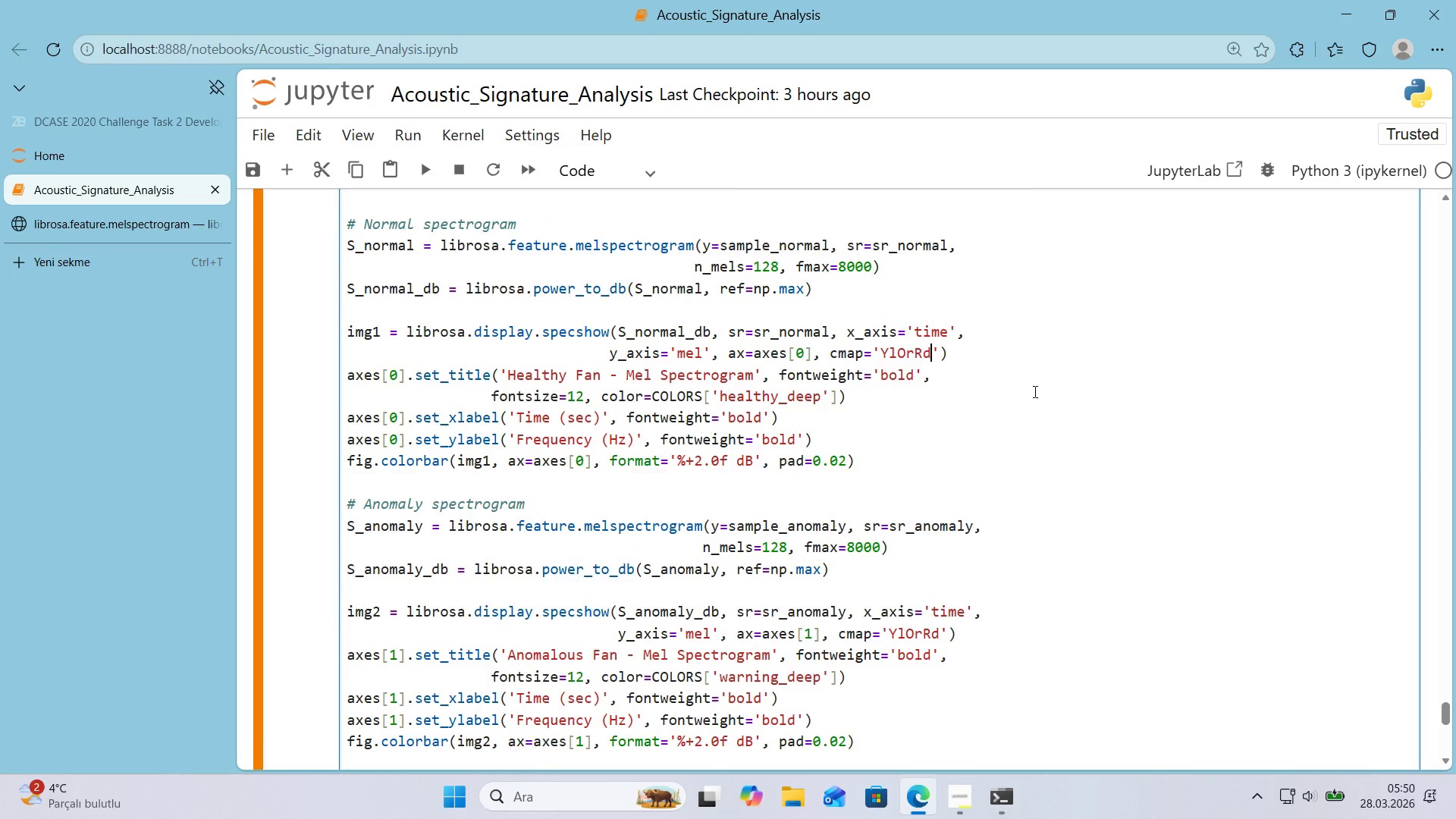 
left_click([1034, 391])
 